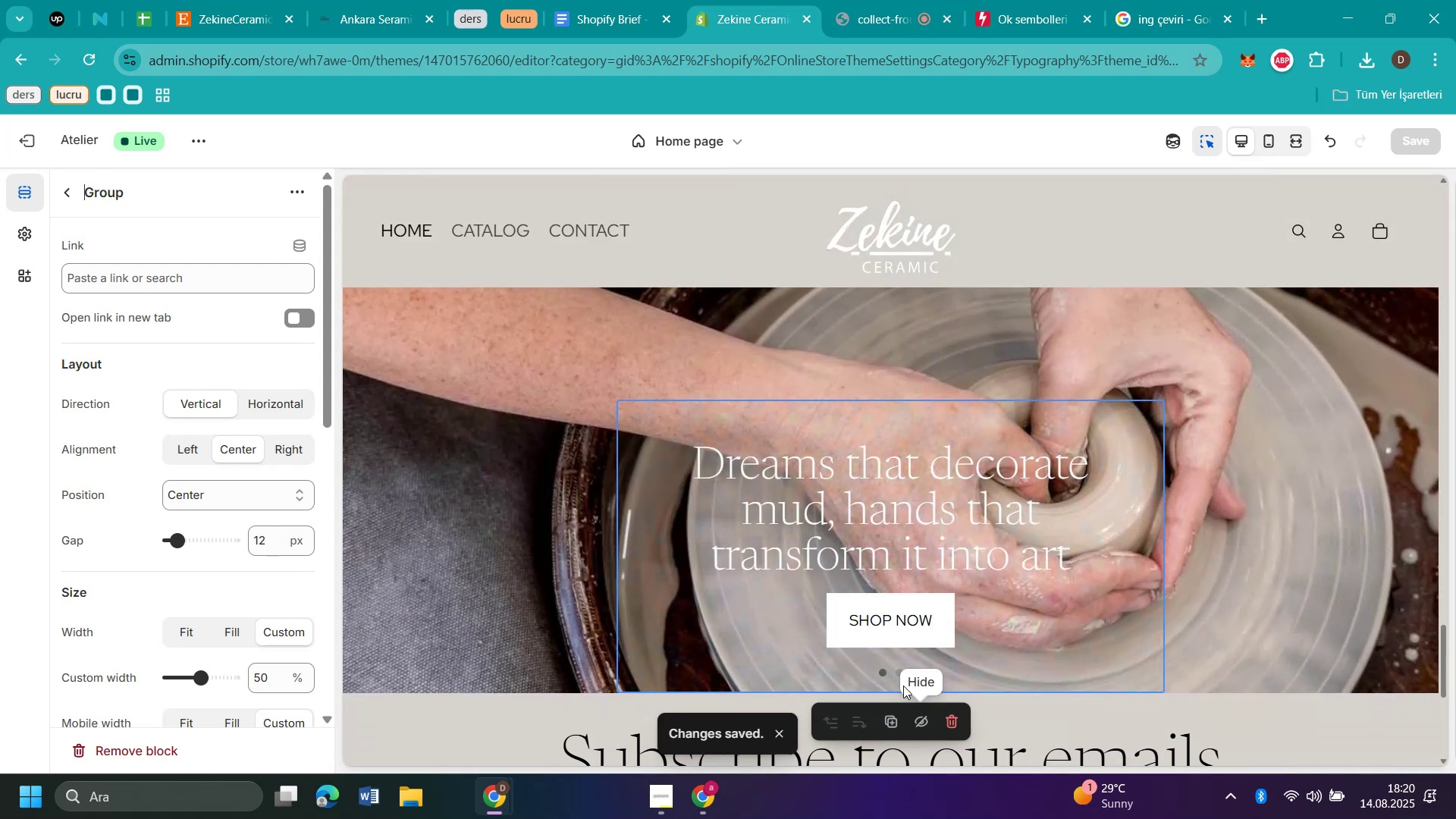 
wait(6.39)
 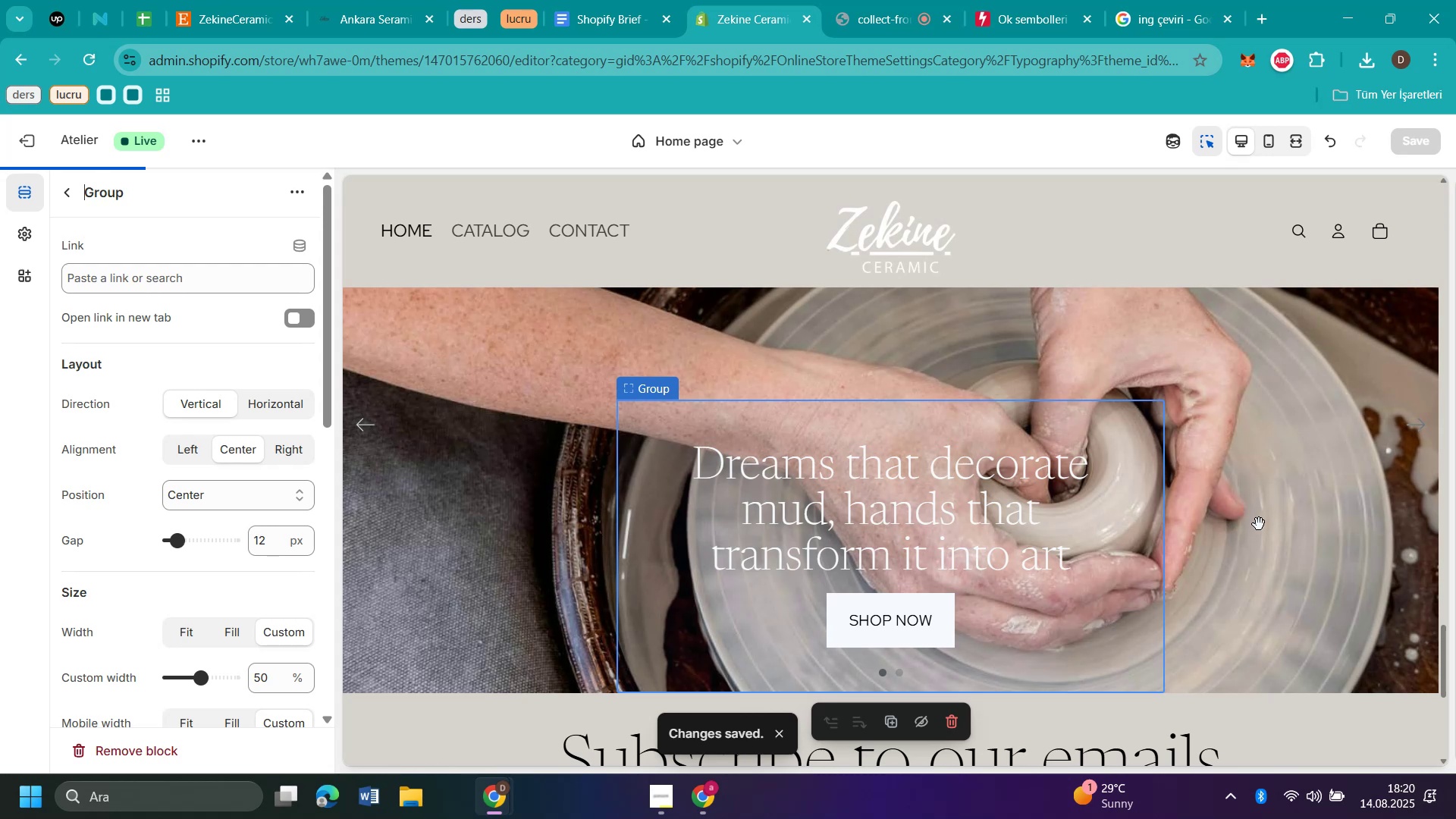 
left_click([903, 673])
 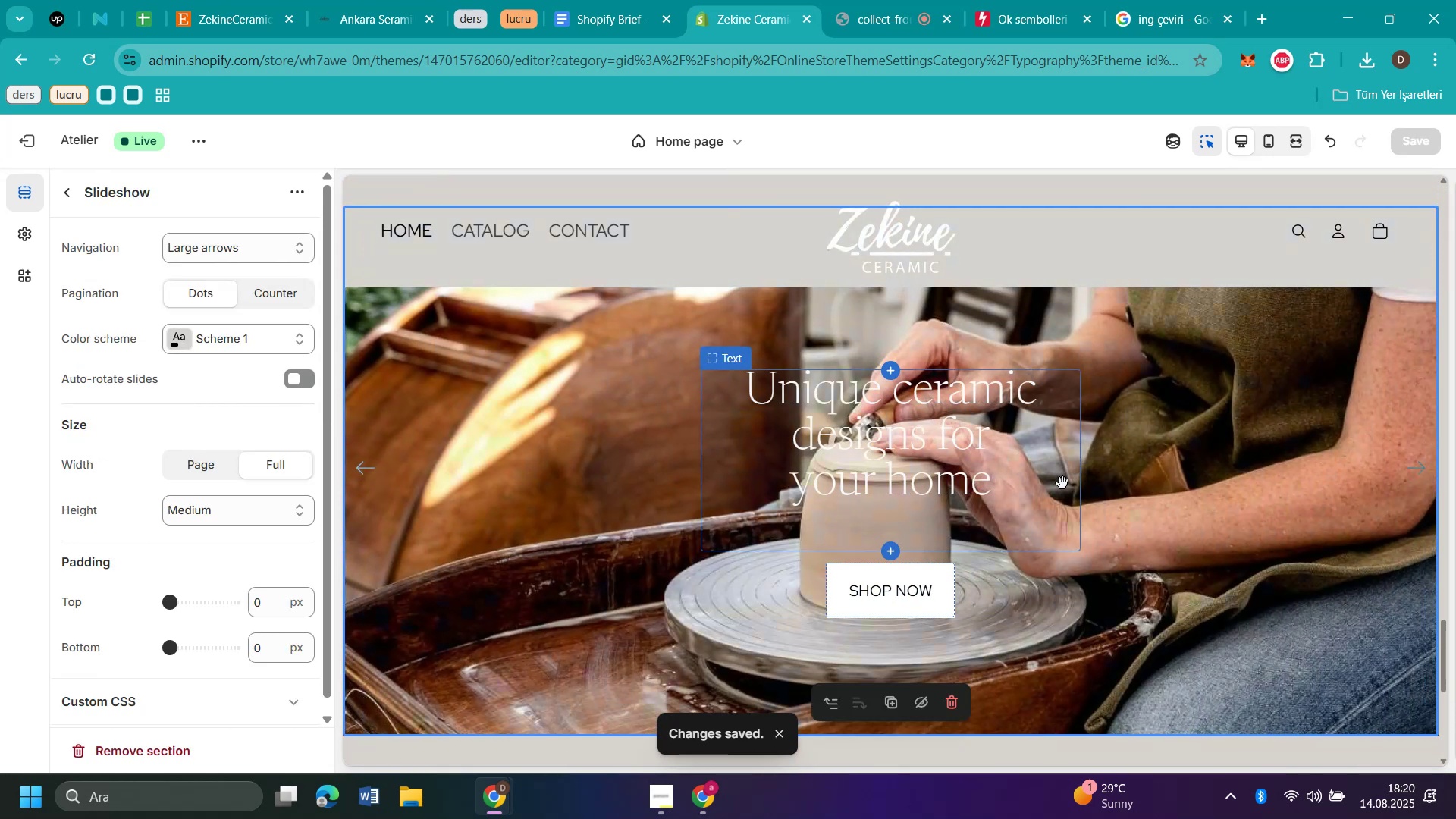 
left_click([1106, 510])
 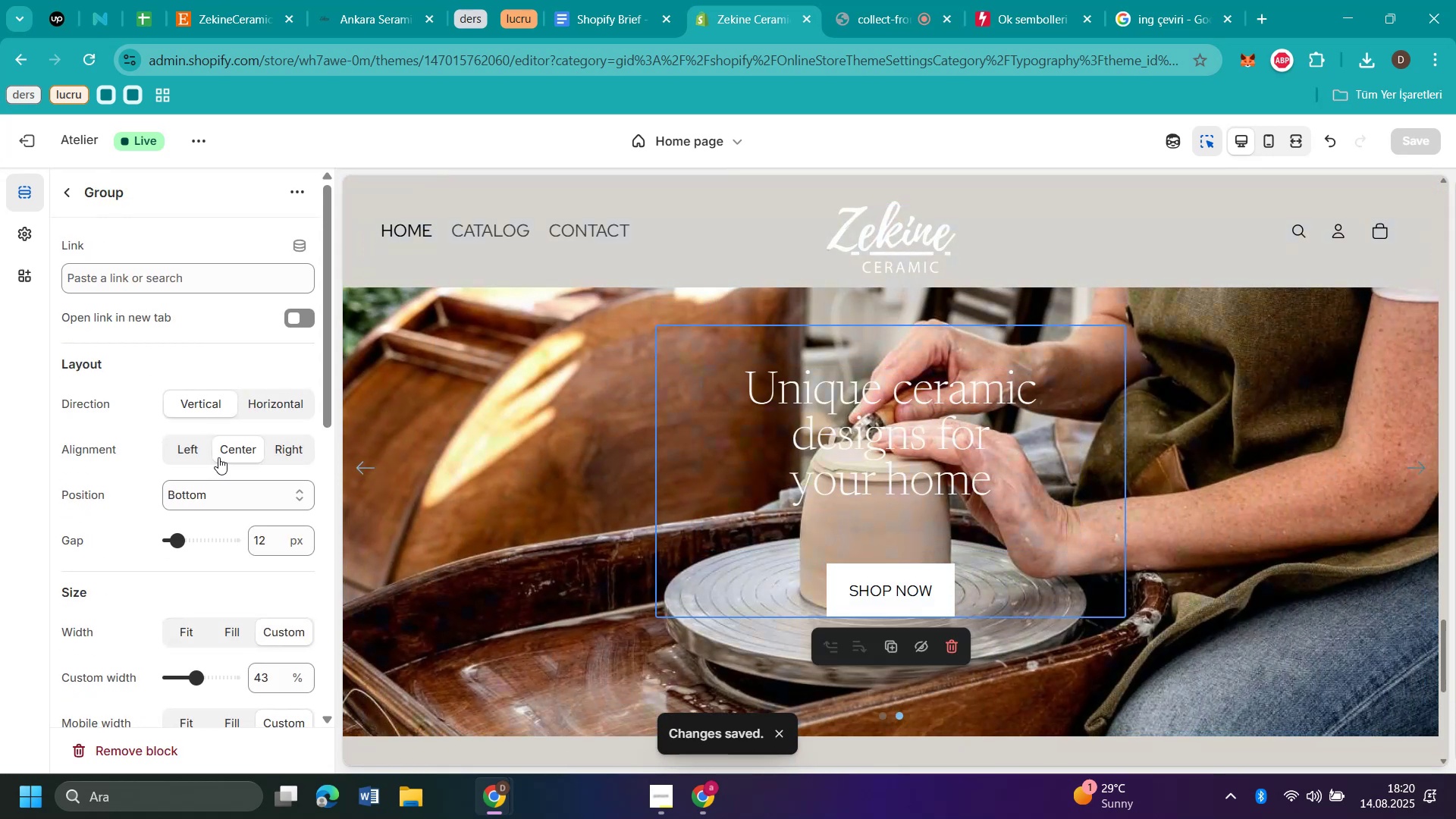 
left_click([218, 497])
 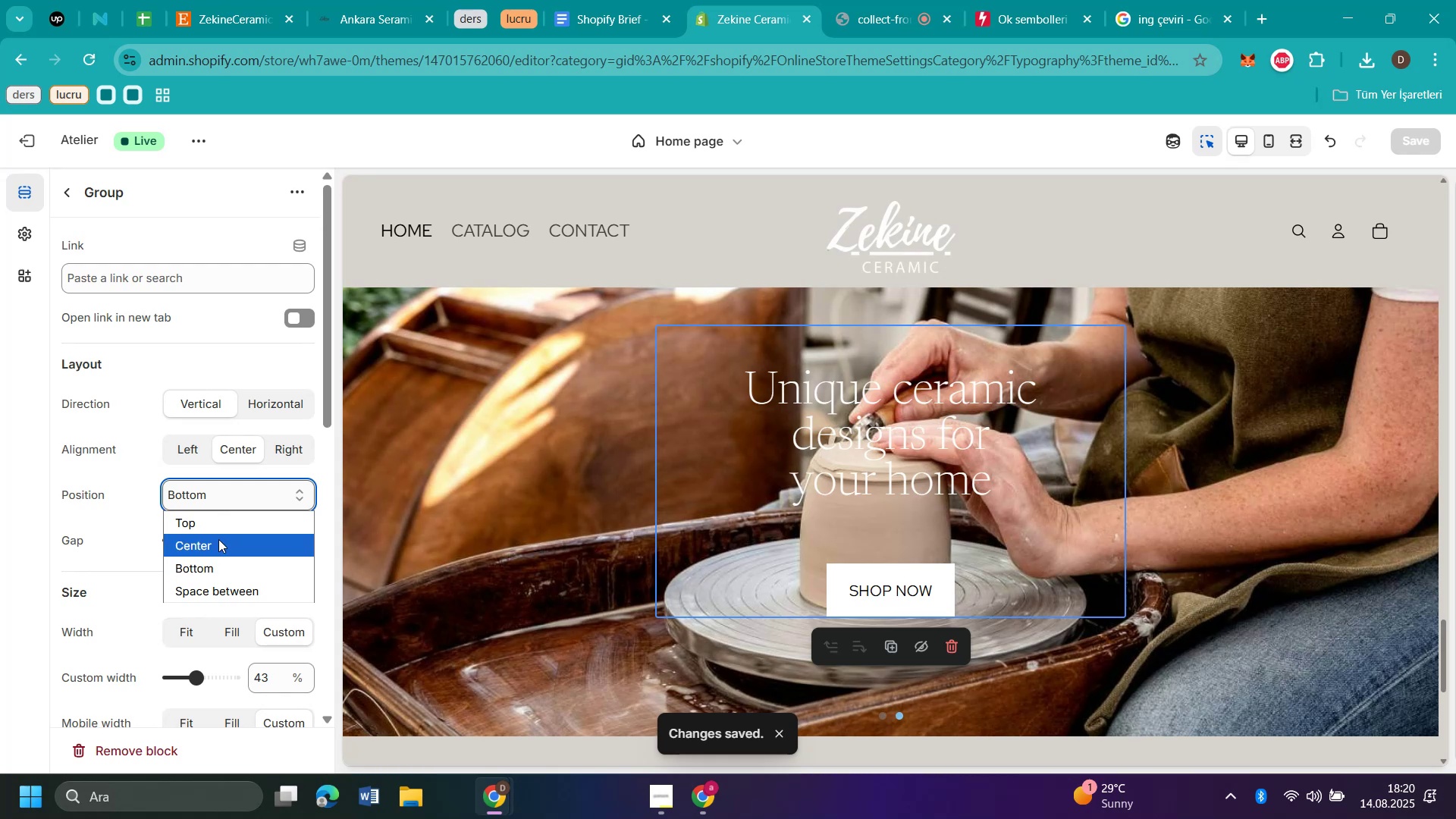 
left_click([218, 539])
 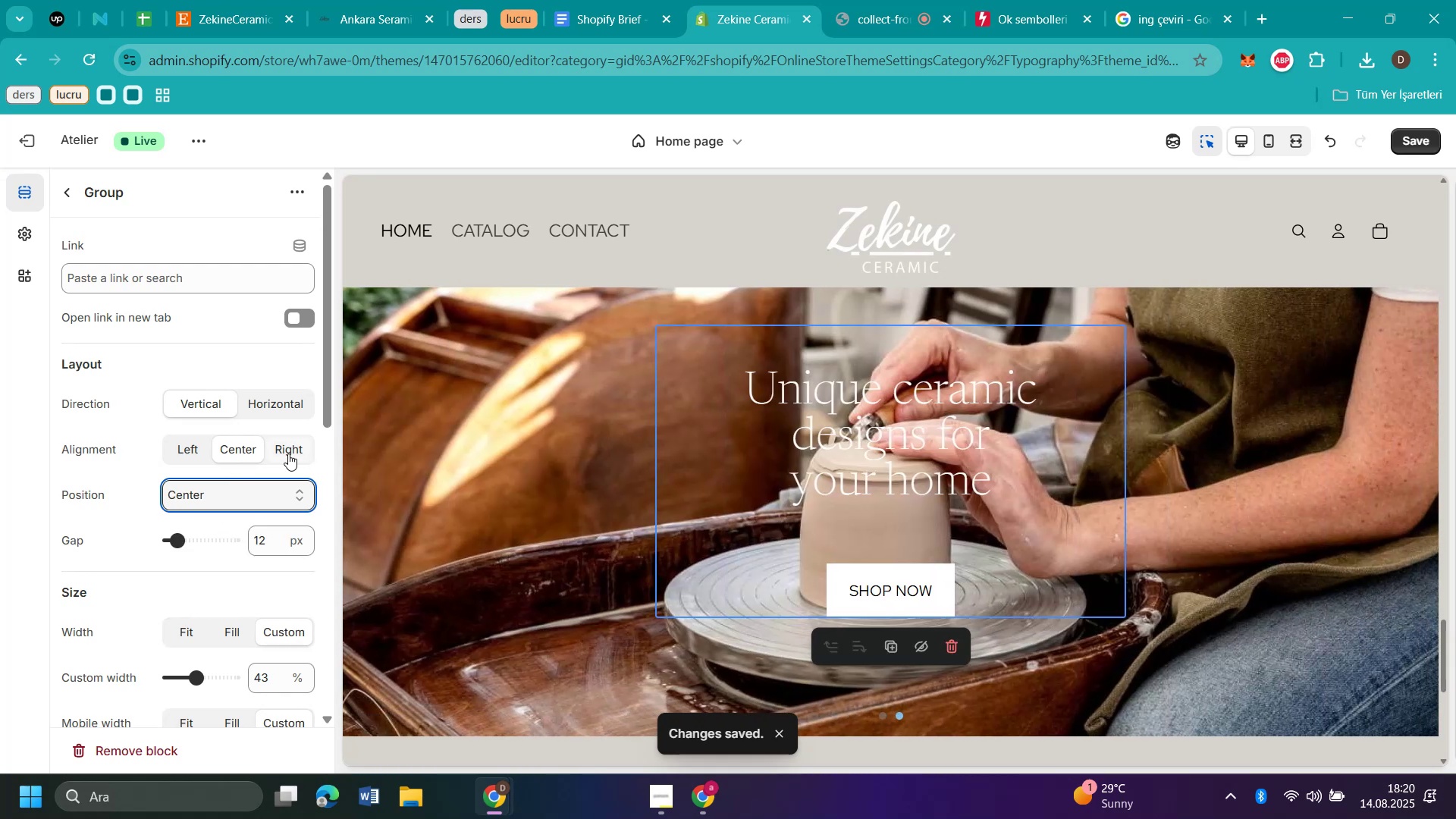 
left_click([248, 404])
 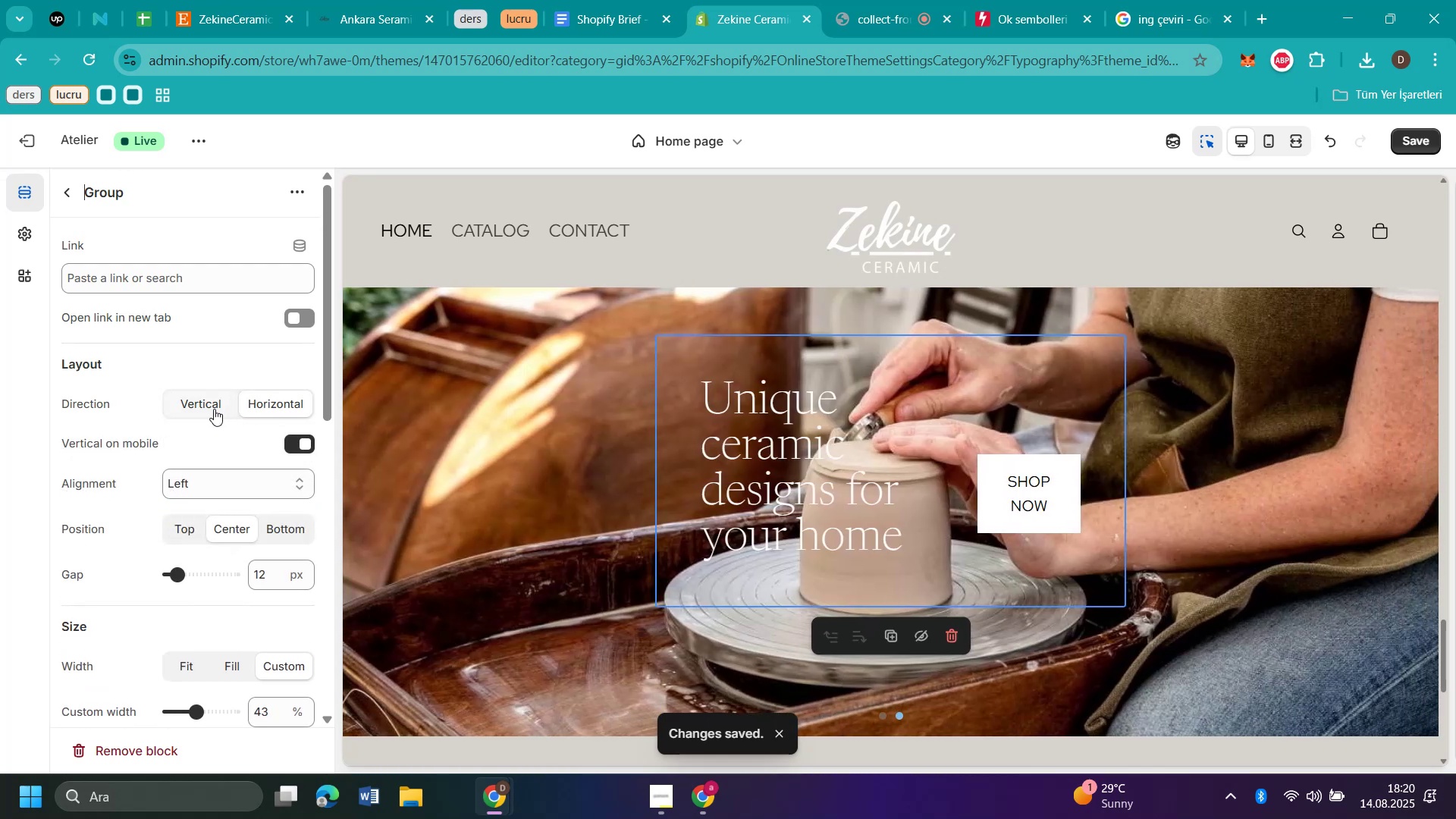 
left_click([212, 482])
 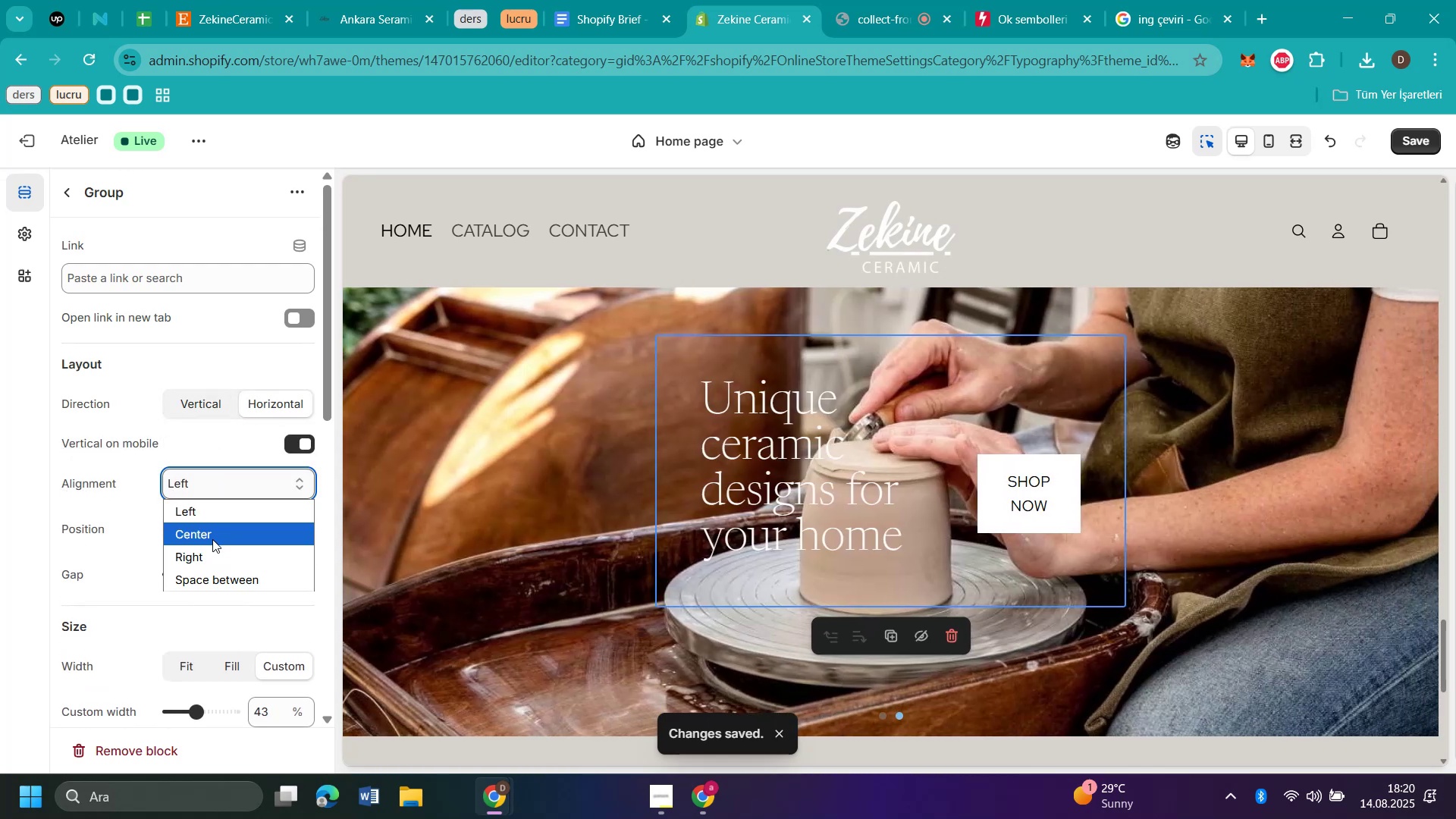 
left_click([212, 539])
 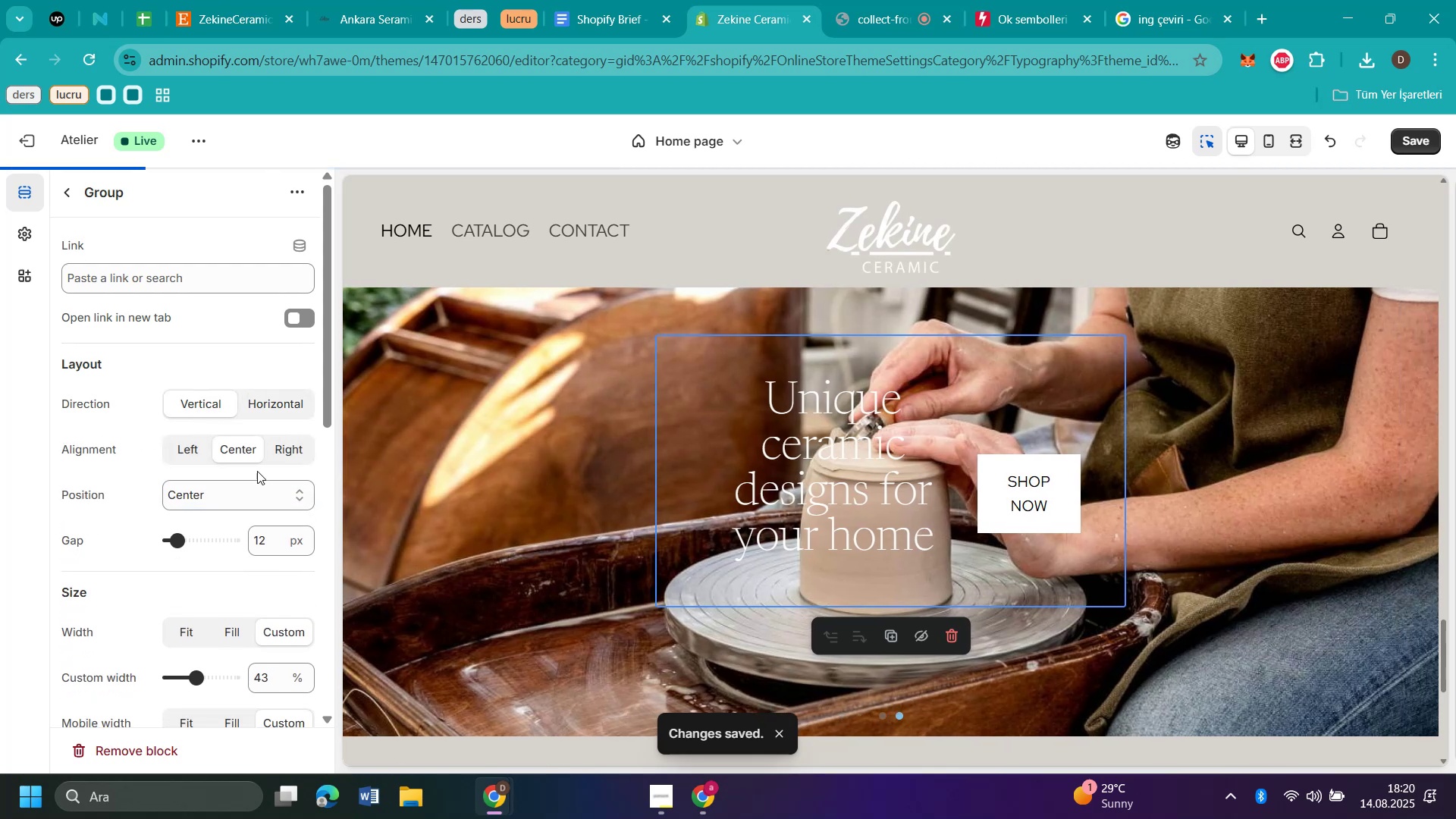 
wait(5.61)
 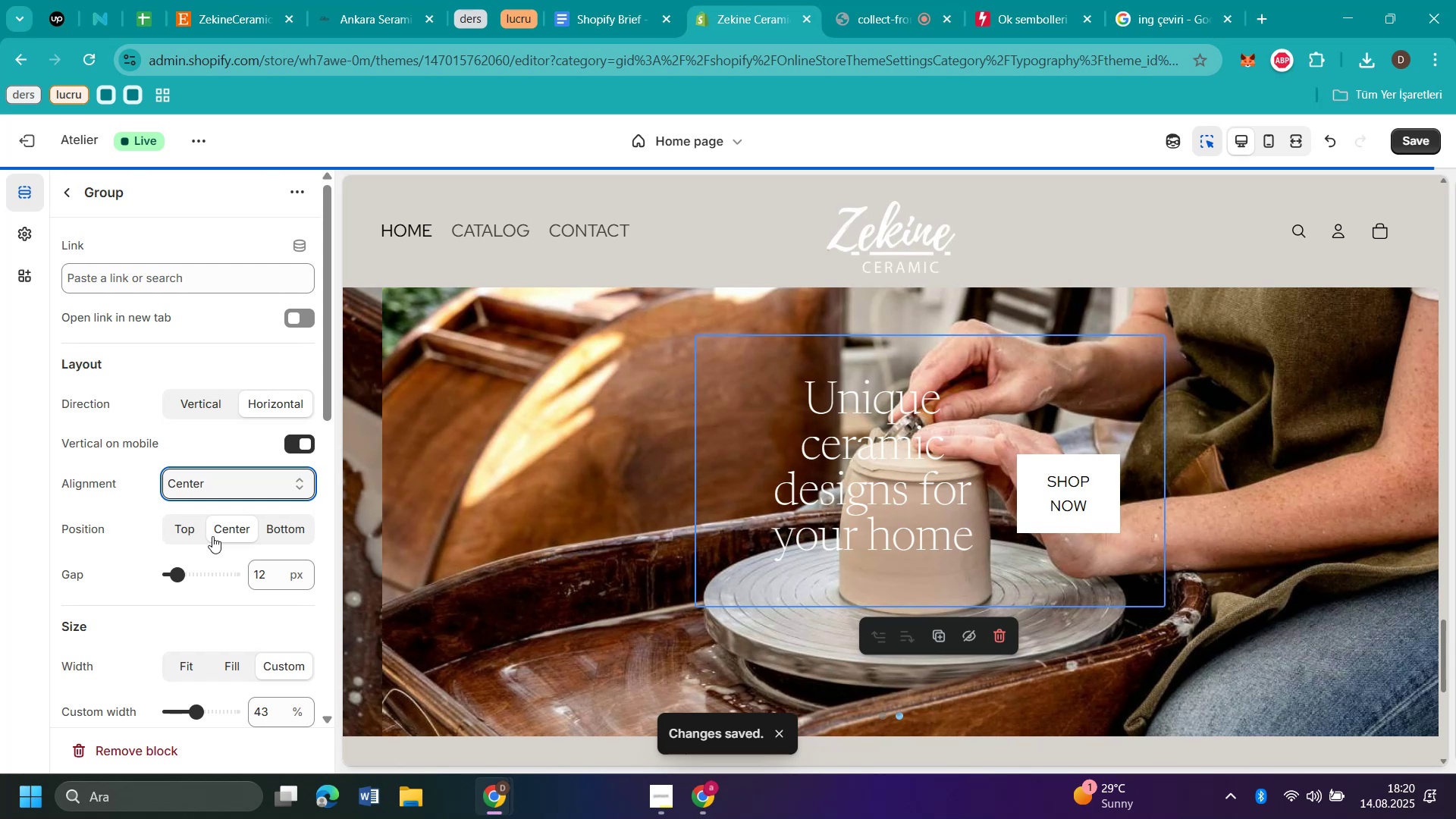 
left_click([194, 541])
 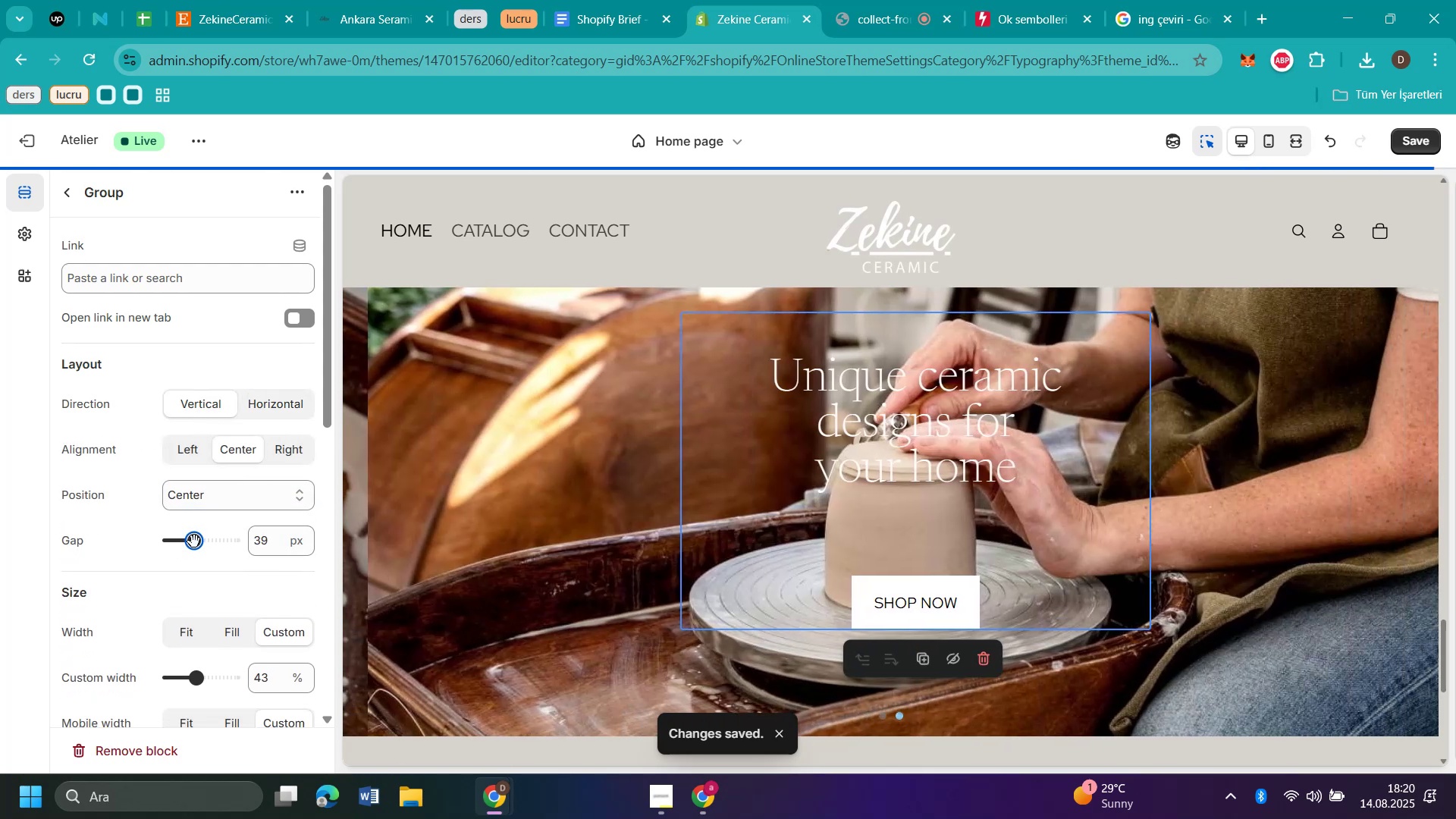 
left_click_drag(start_coordinate=[193, 542], to_coordinate=[152, 541])
 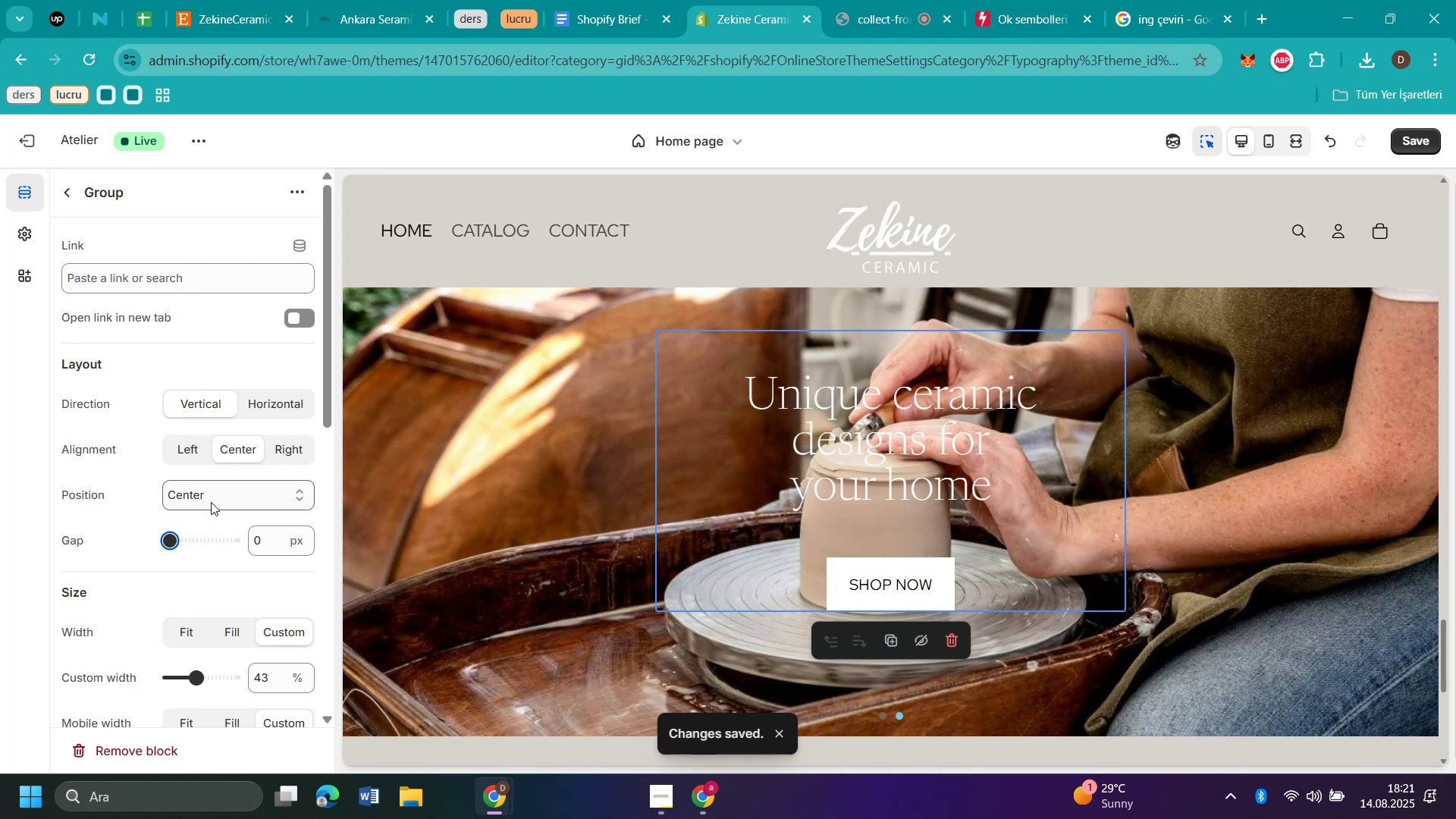 
scroll: coordinate [211, 565], scroll_direction: down, amount: 12.0
 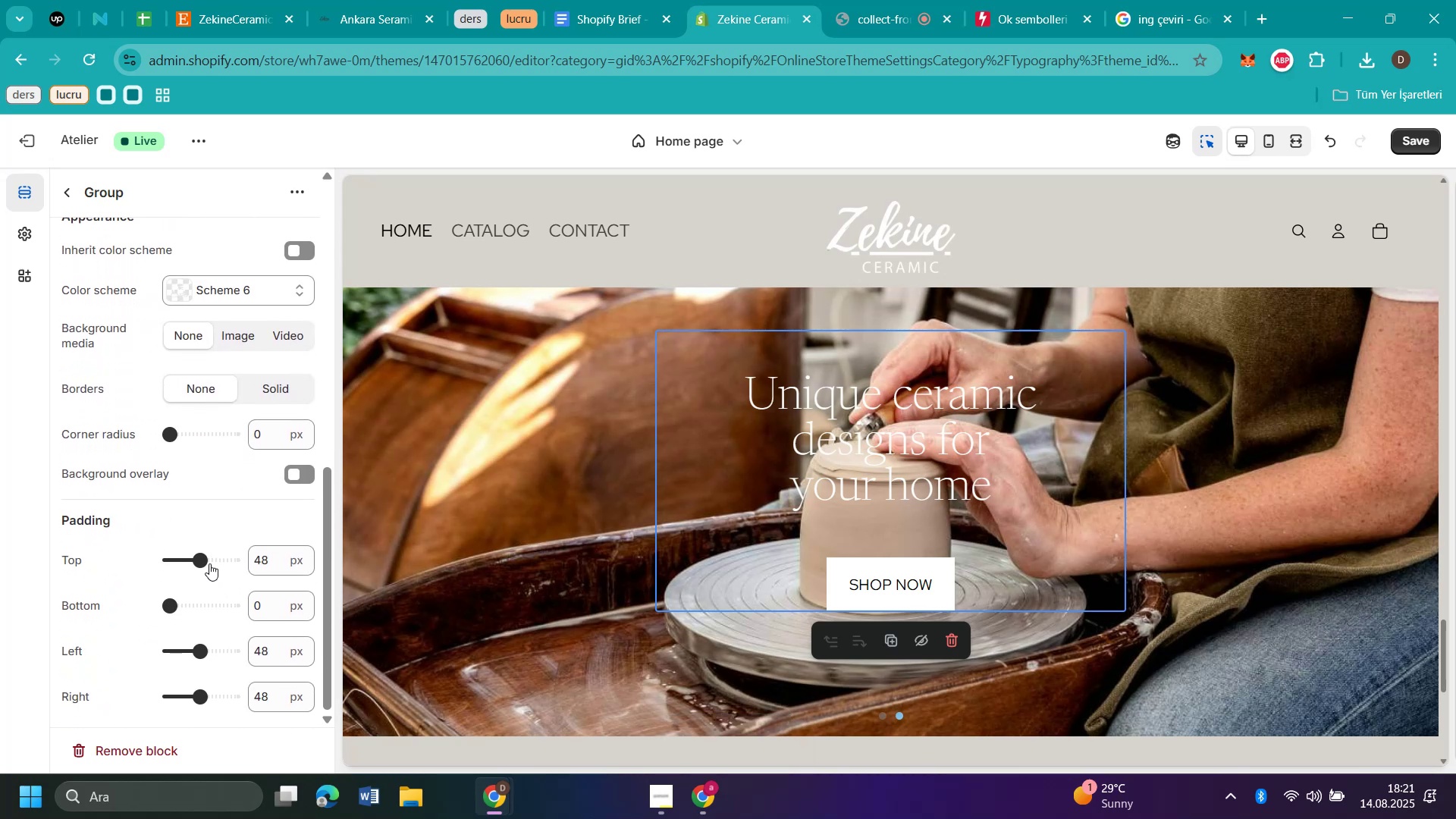 
left_click_drag(start_coordinate=[199, 560], to_coordinate=[94, 591])
 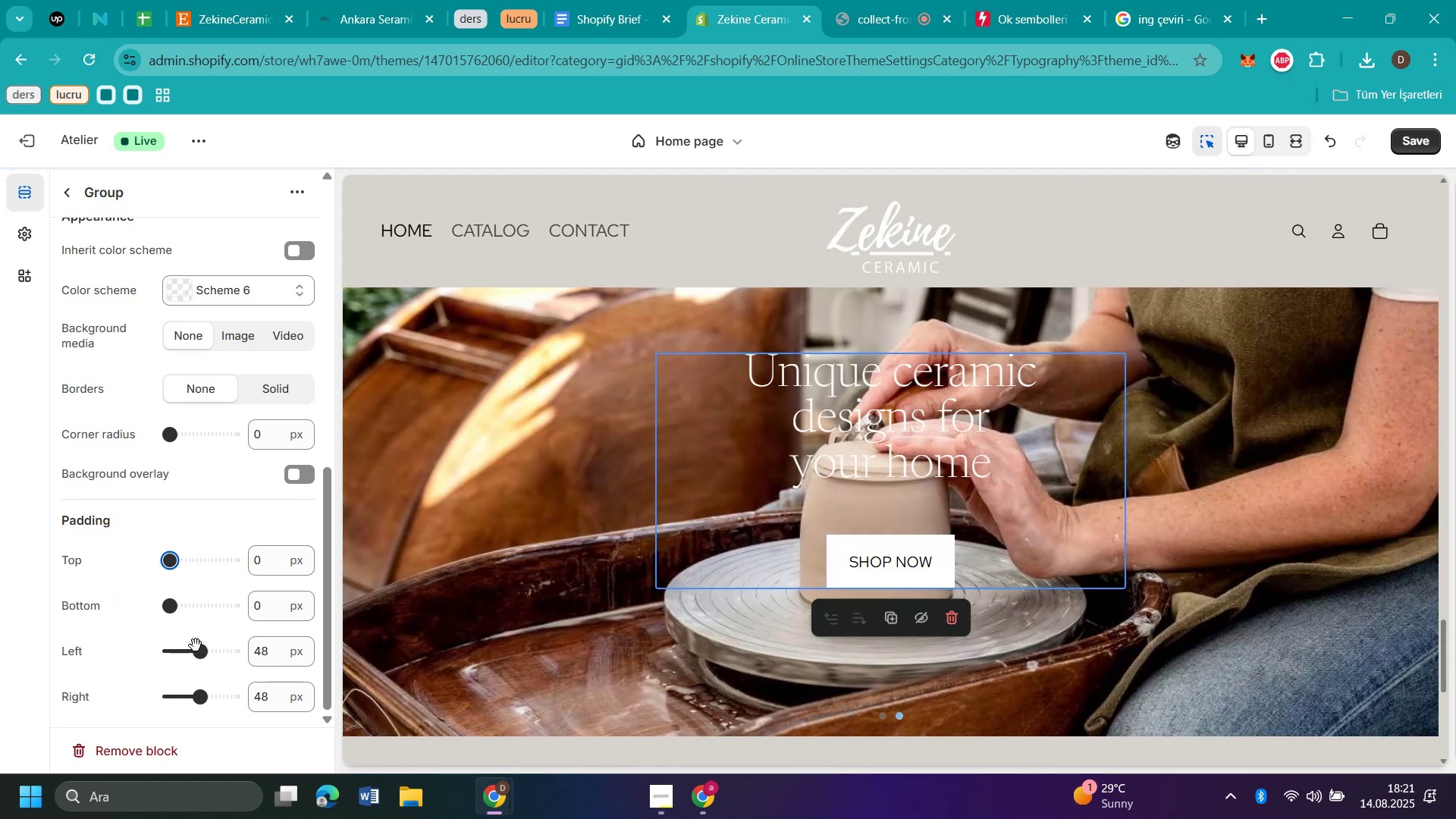 
wait(5.3)
 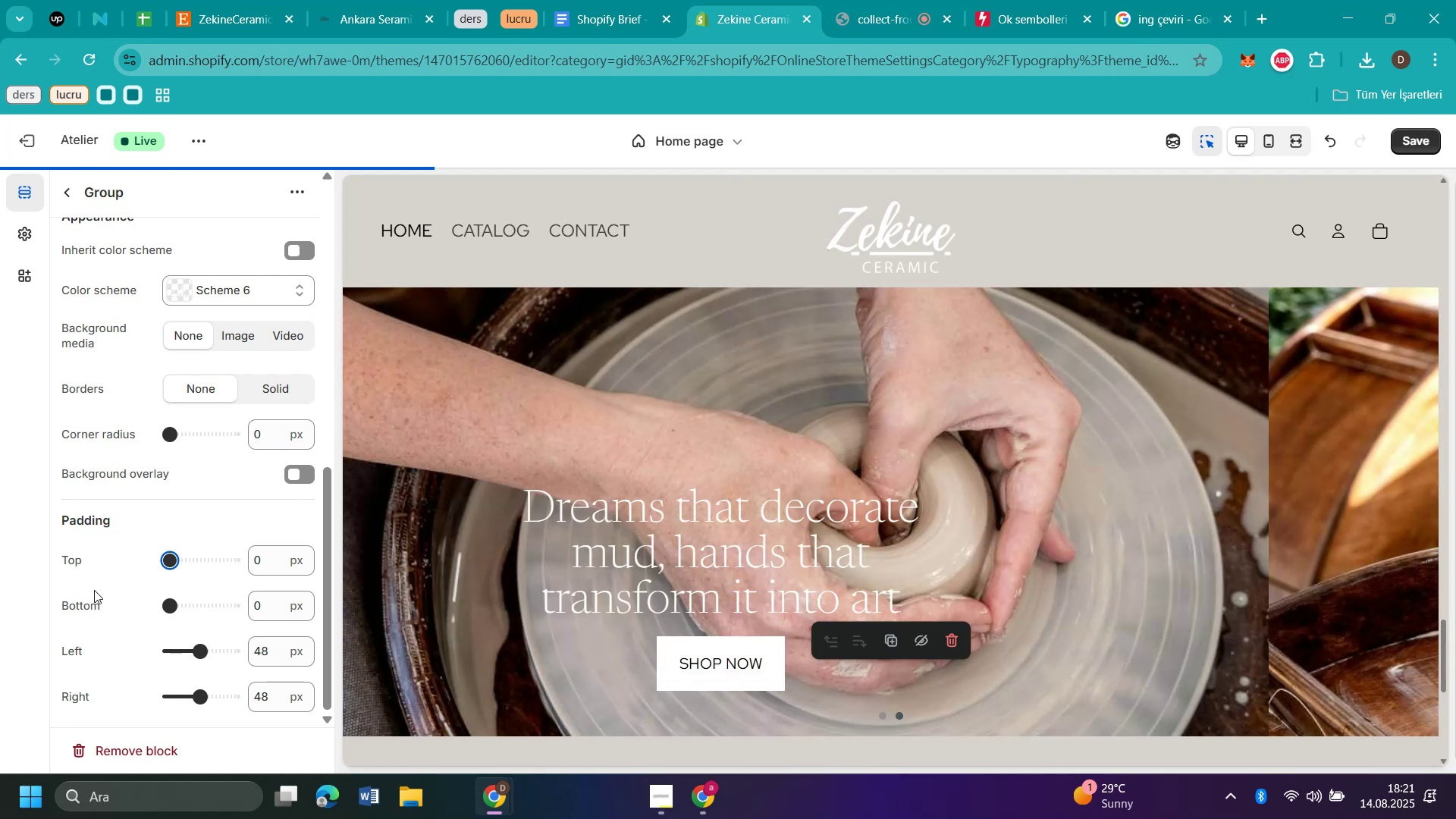 
left_click_drag(start_coordinate=[201, 656], to_coordinate=[70, 686])
 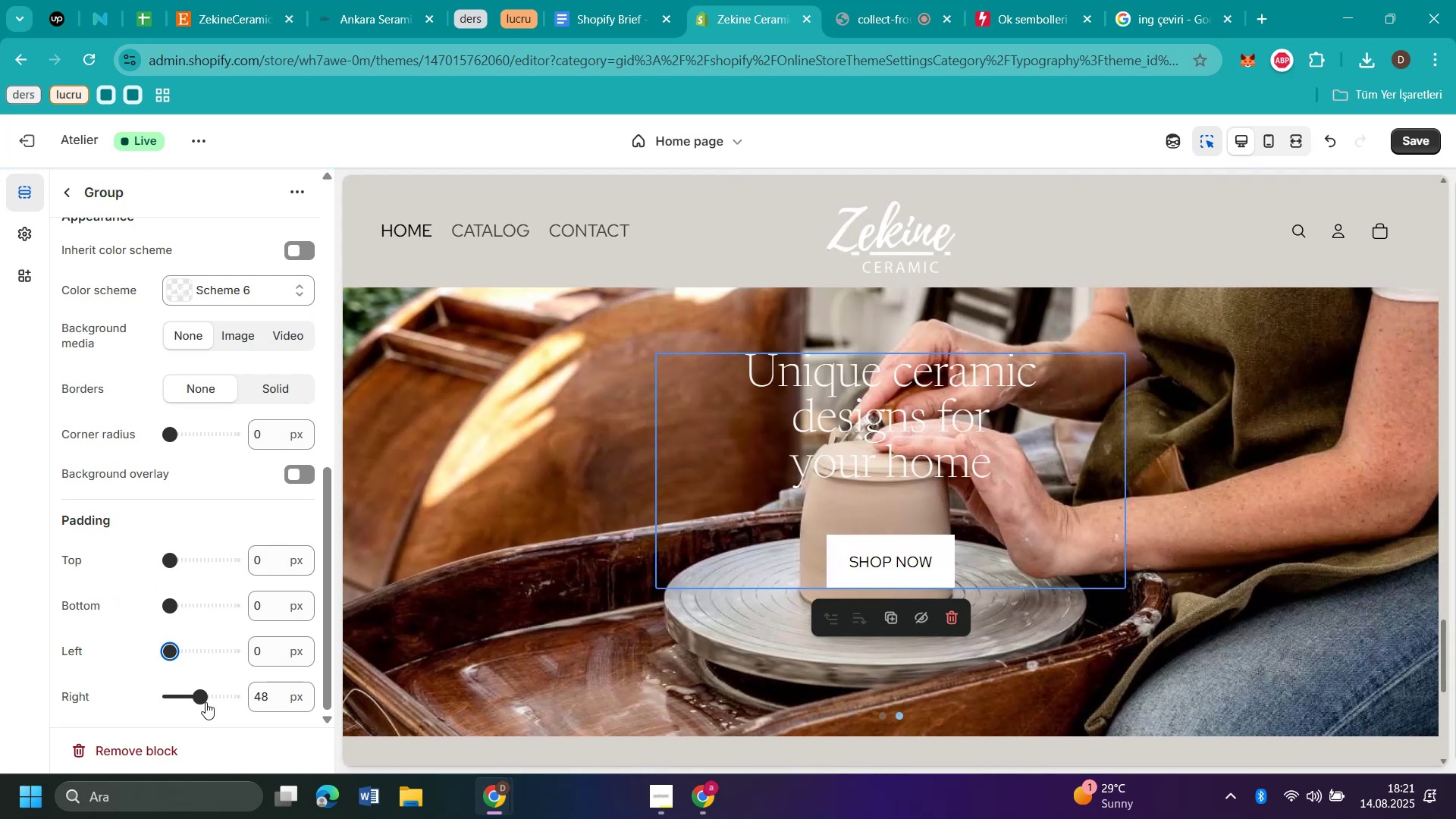 
left_click_drag(start_coordinate=[202, 702], to_coordinate=[0, 714])
 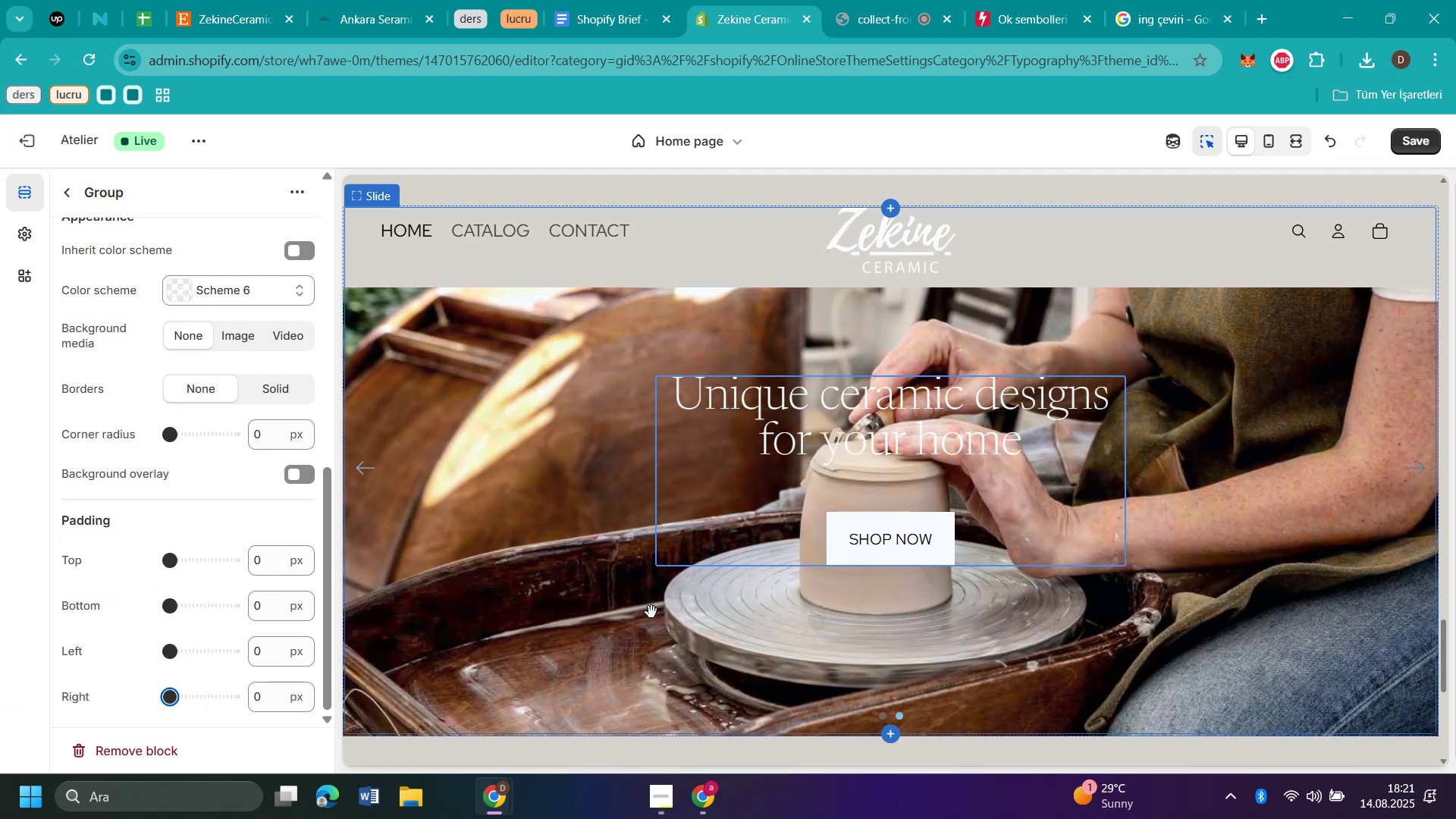 
wait(5.2)
 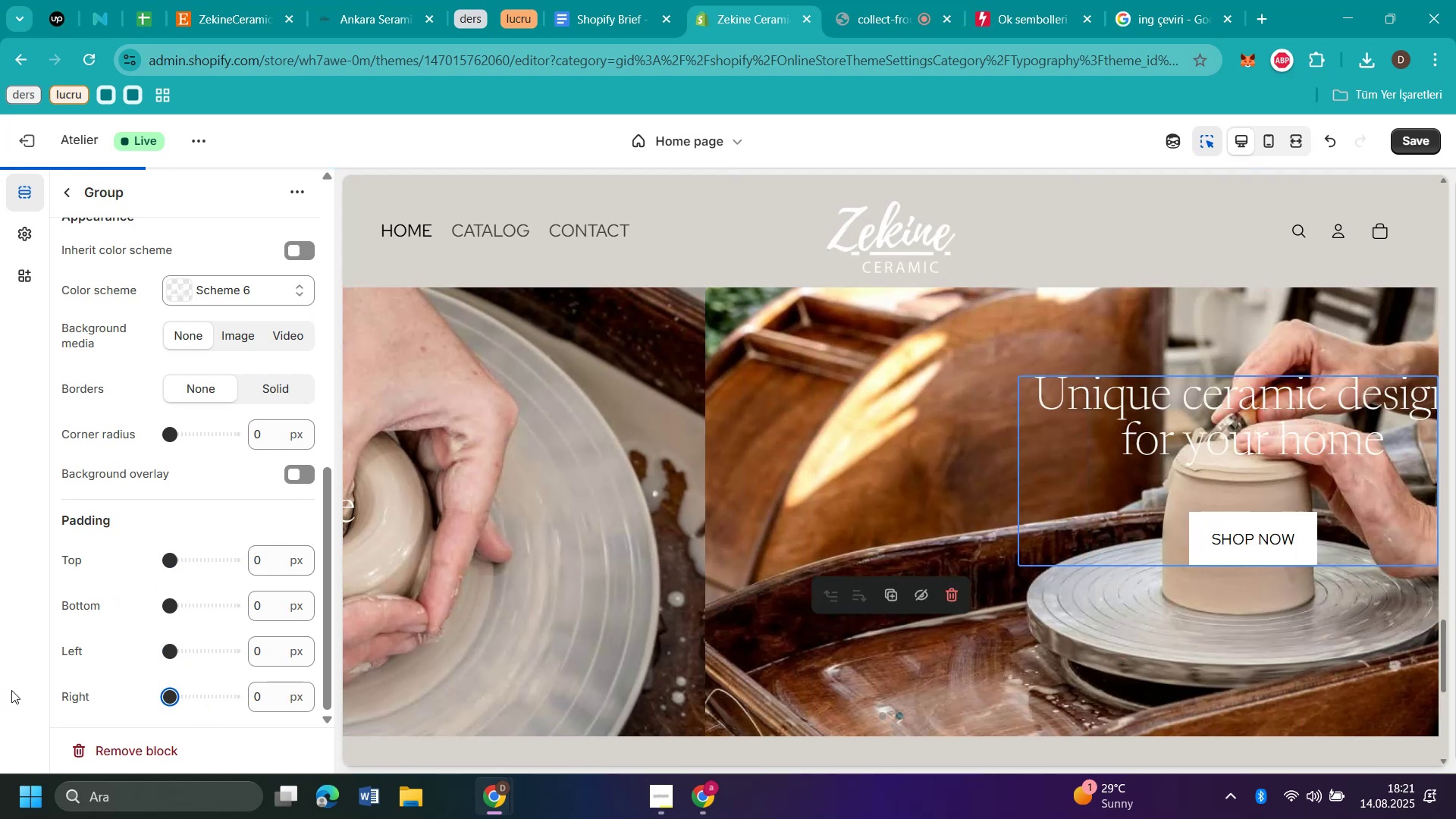 
left_click([543, 573])
 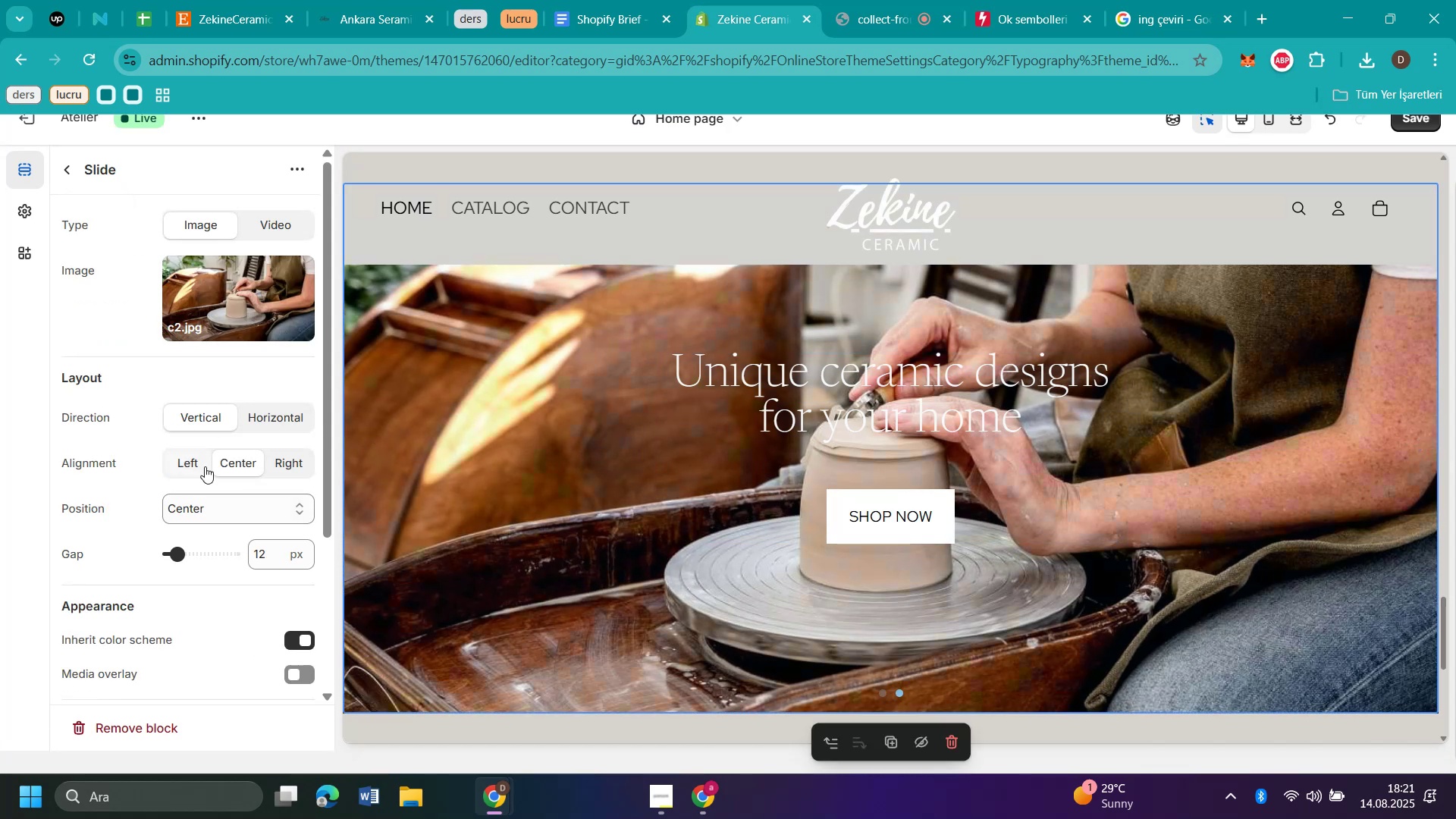 
left_click([205, 512])
 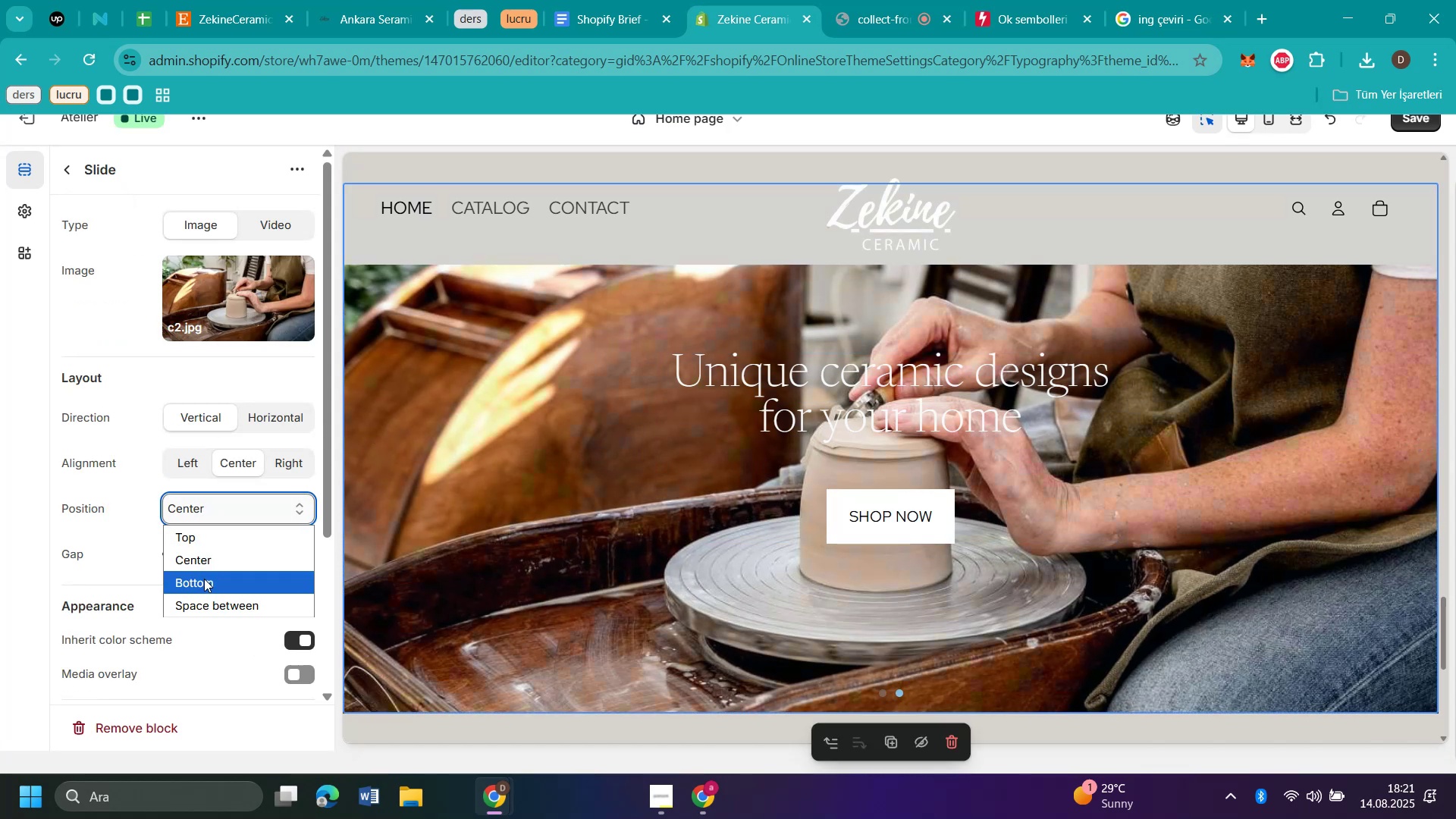 
left_click([204, 579])
 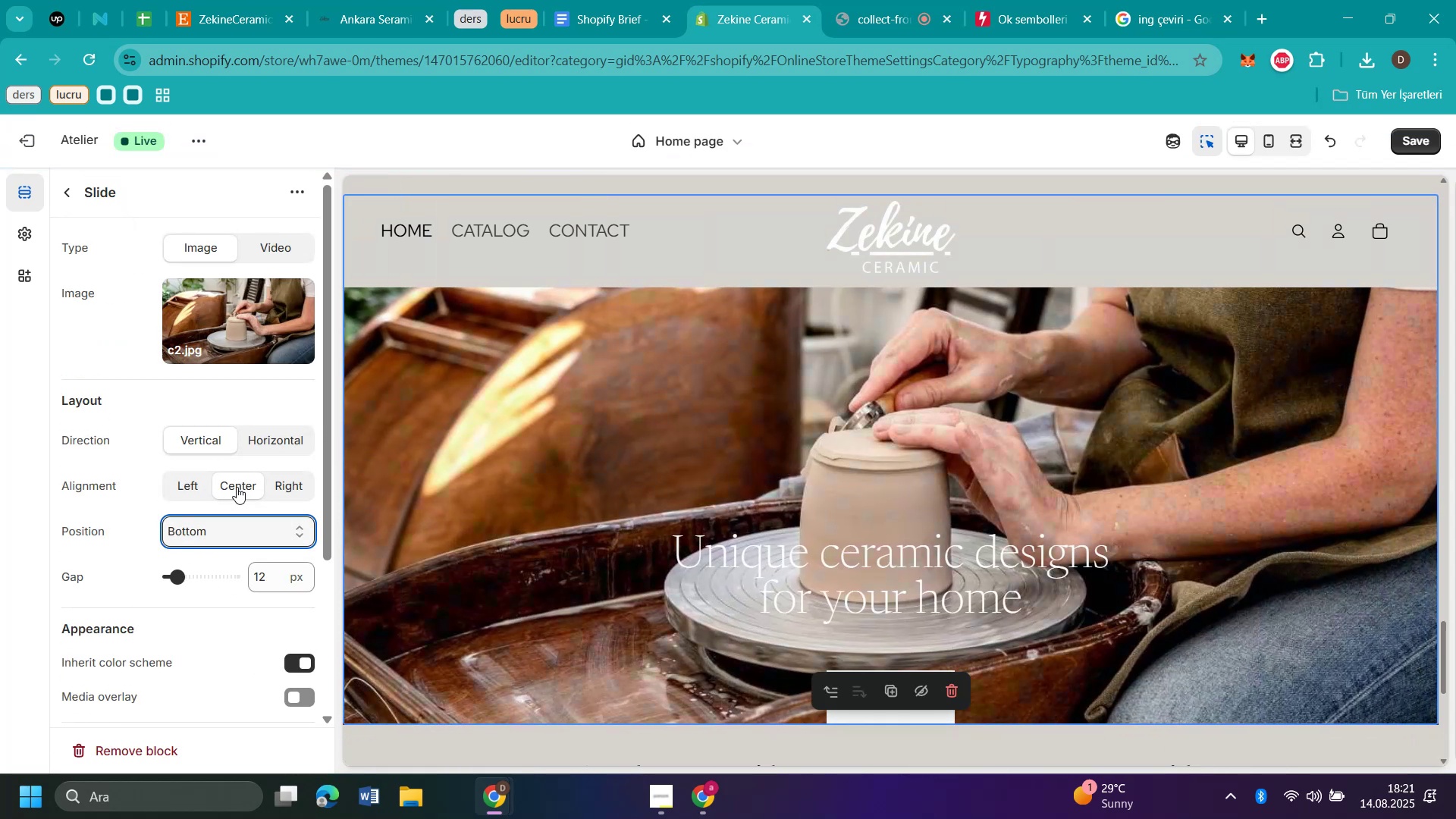 
wait(8.01)
 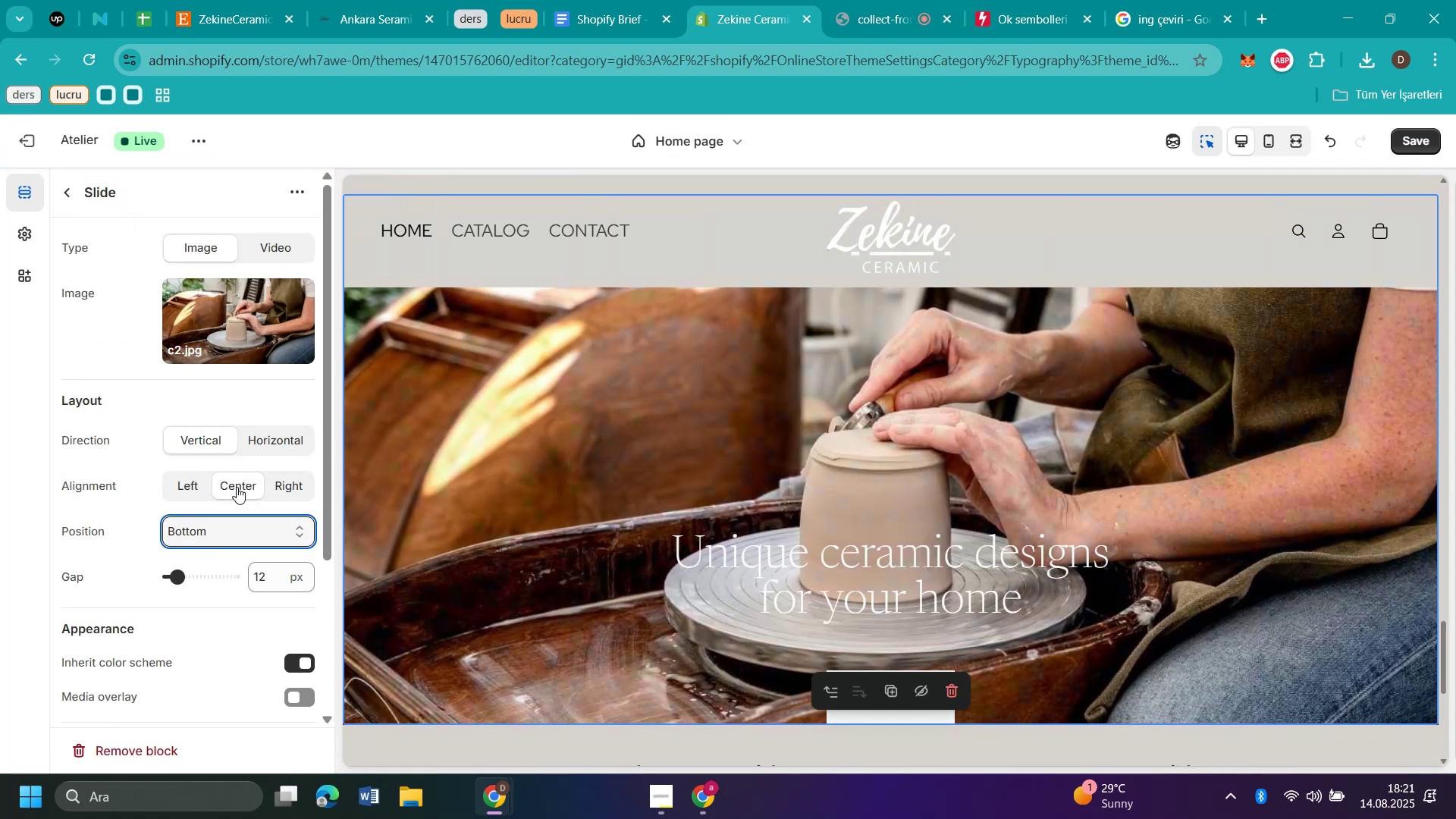 
left_click([798, 690])
 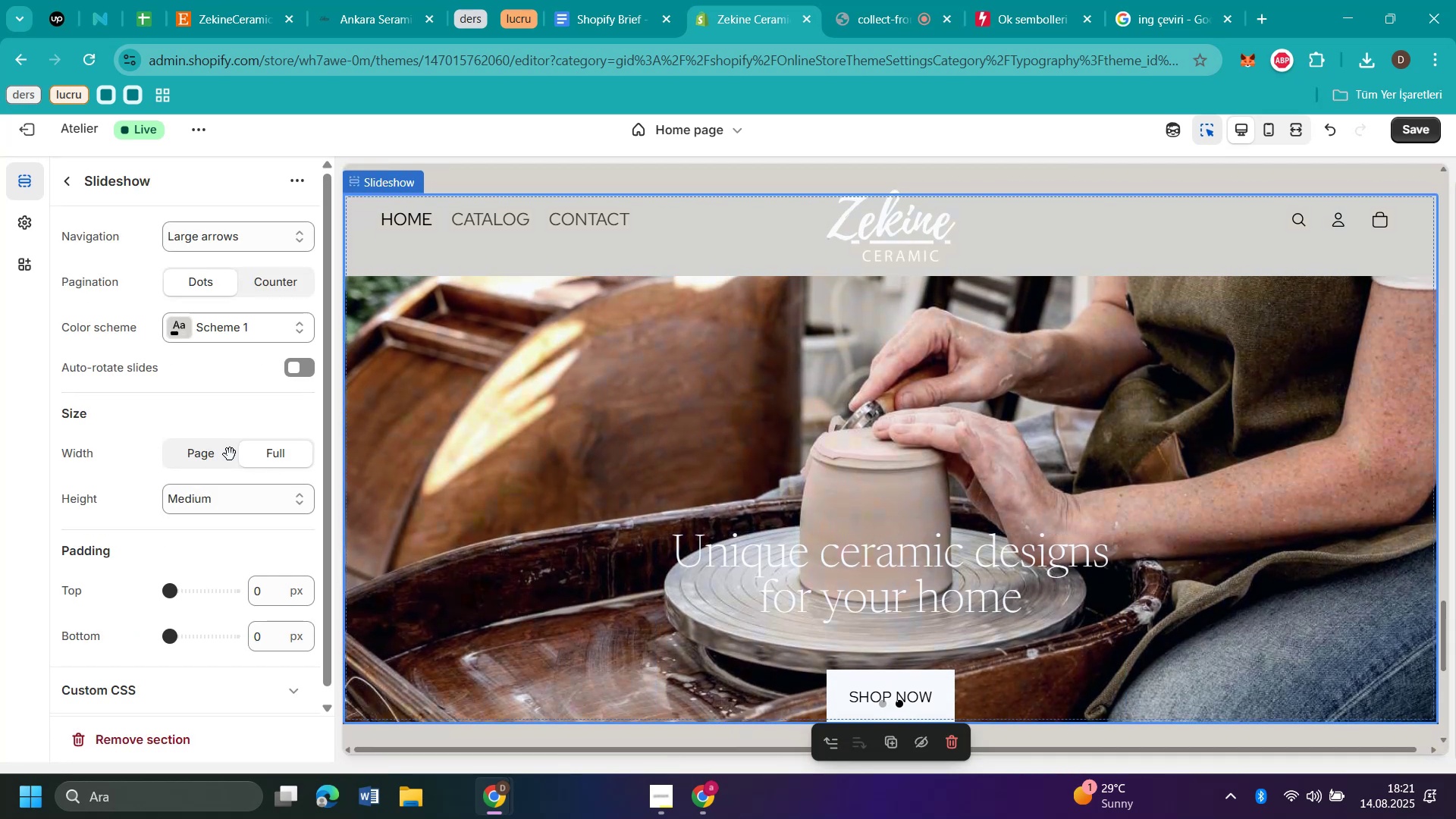 
scroll: coordinate [185, 482], scroll_direction: down, amount: 3.0
 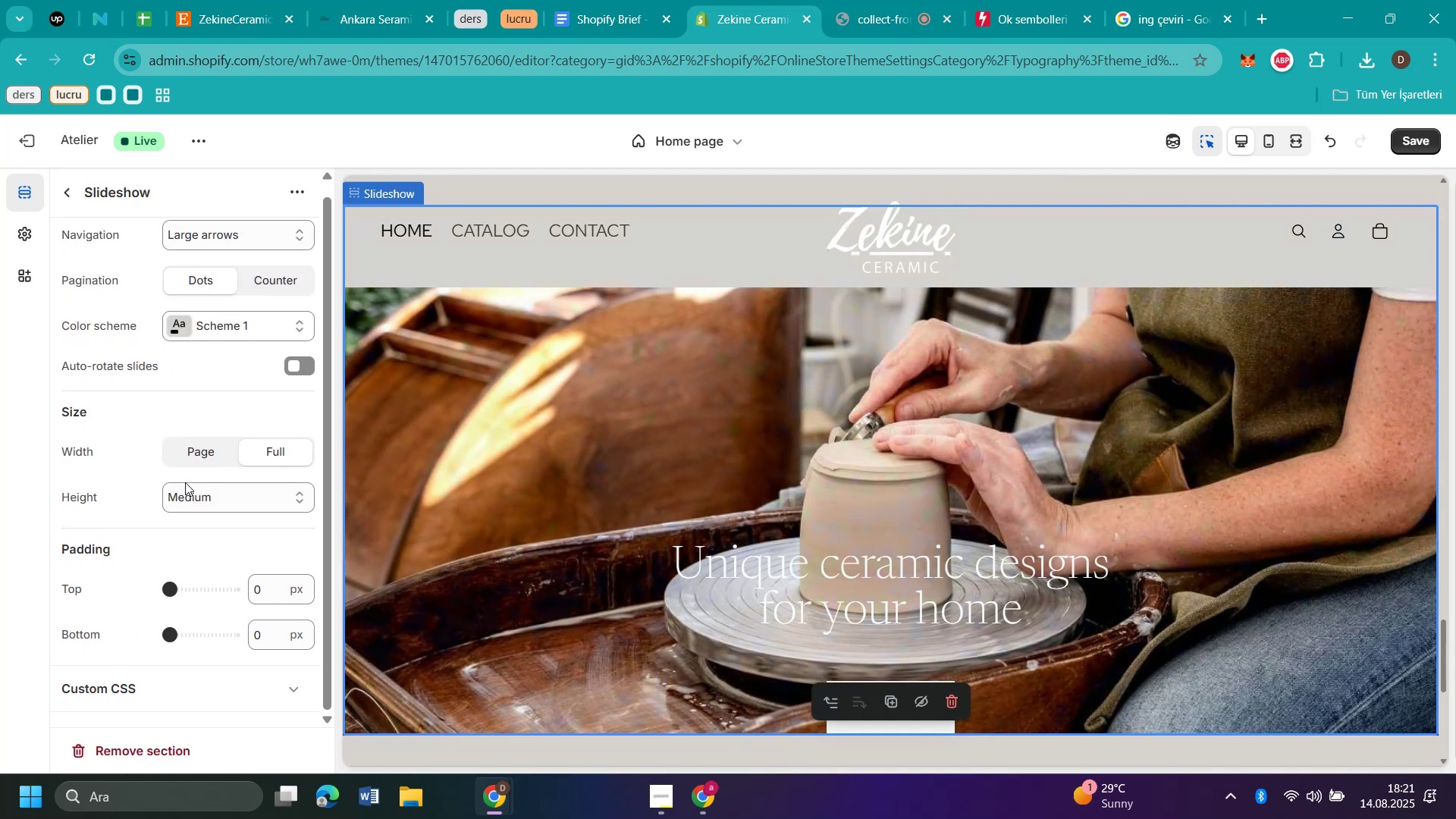 
scroll: coordinate [185, 482], scroll_direction: none, amount: 0.0
 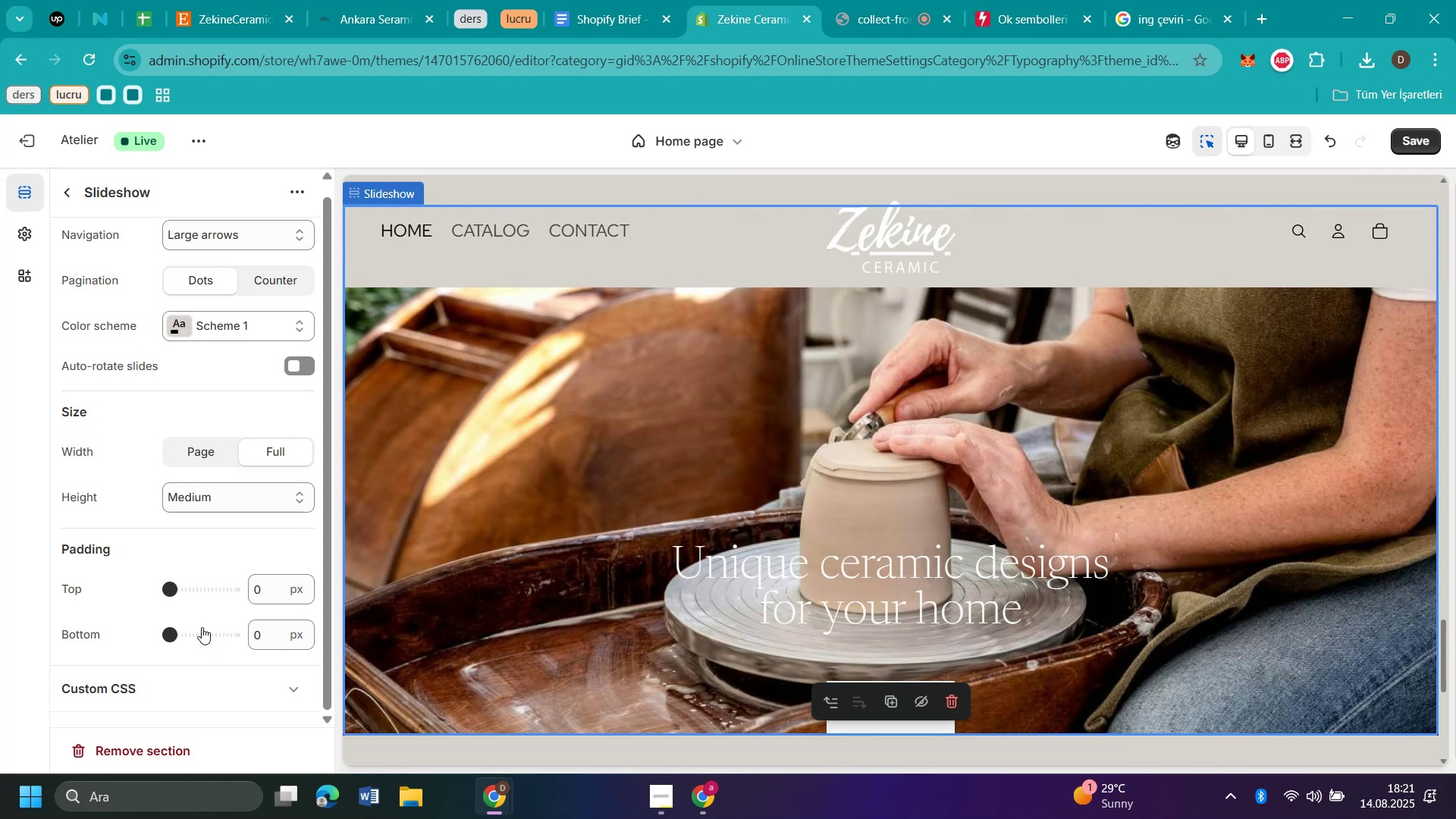 
wait(5.89)
 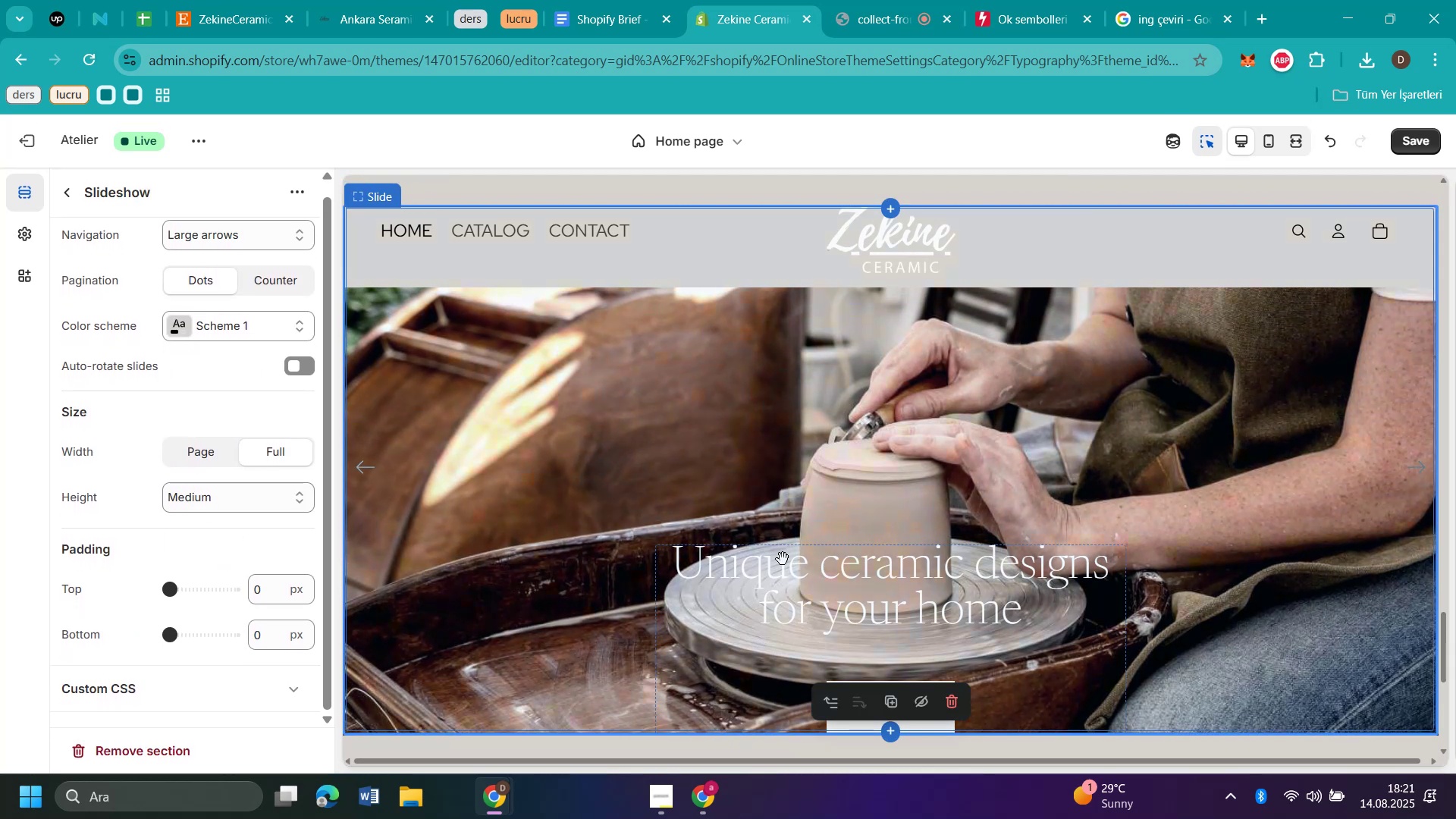 
left_click([187, 588])
 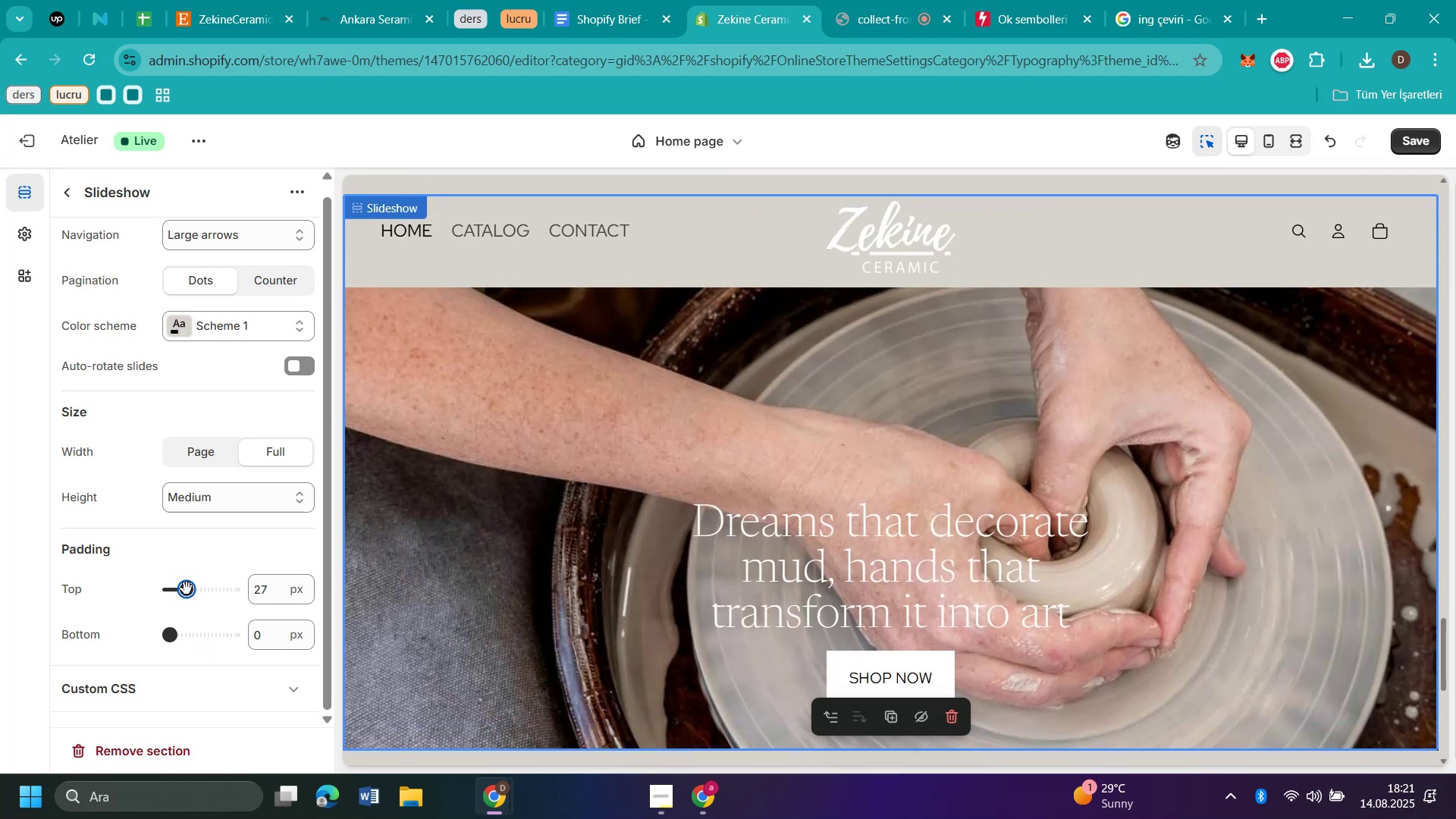 
left_click([667, 619])
 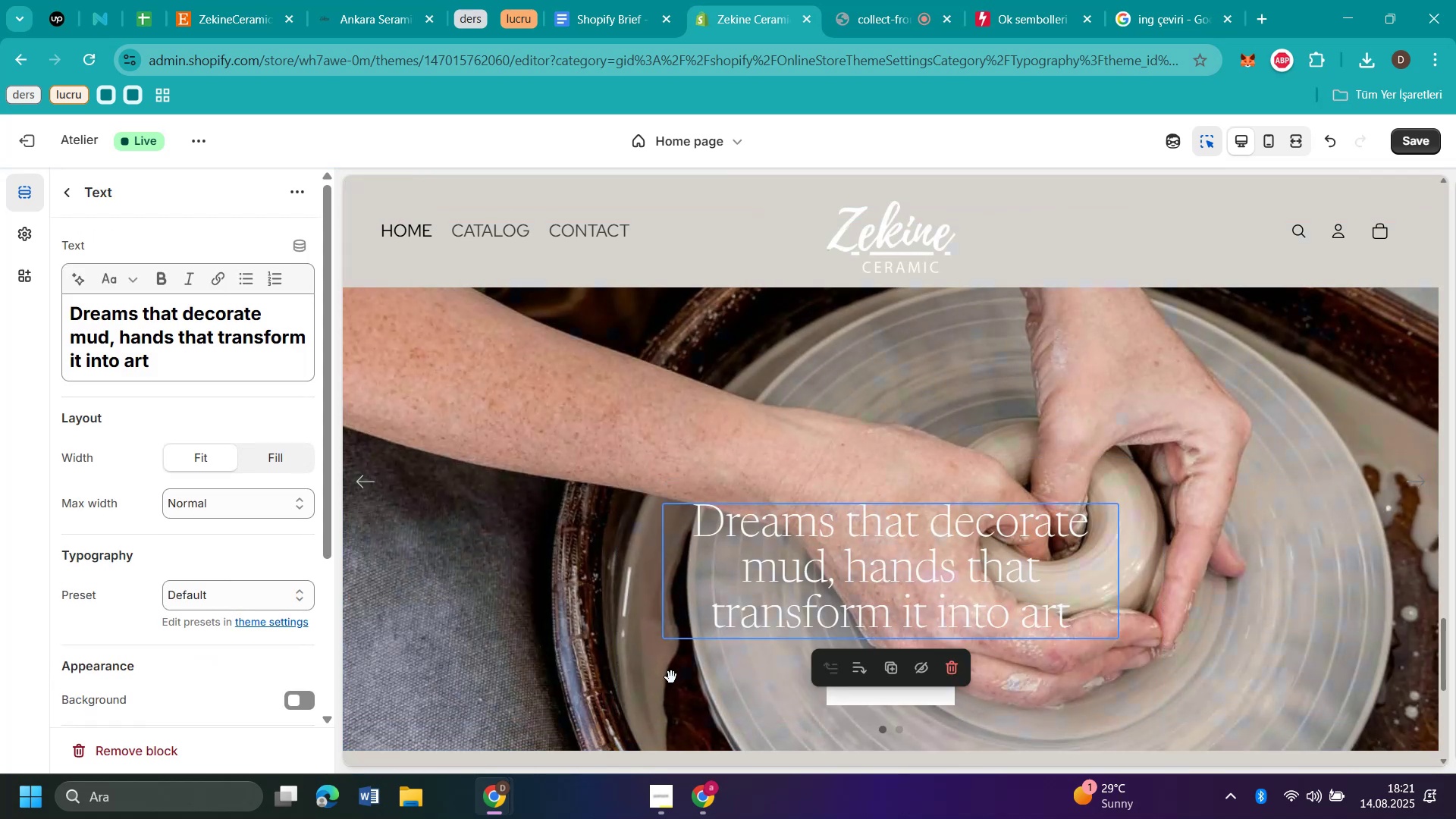 
left_click([670, 679])
 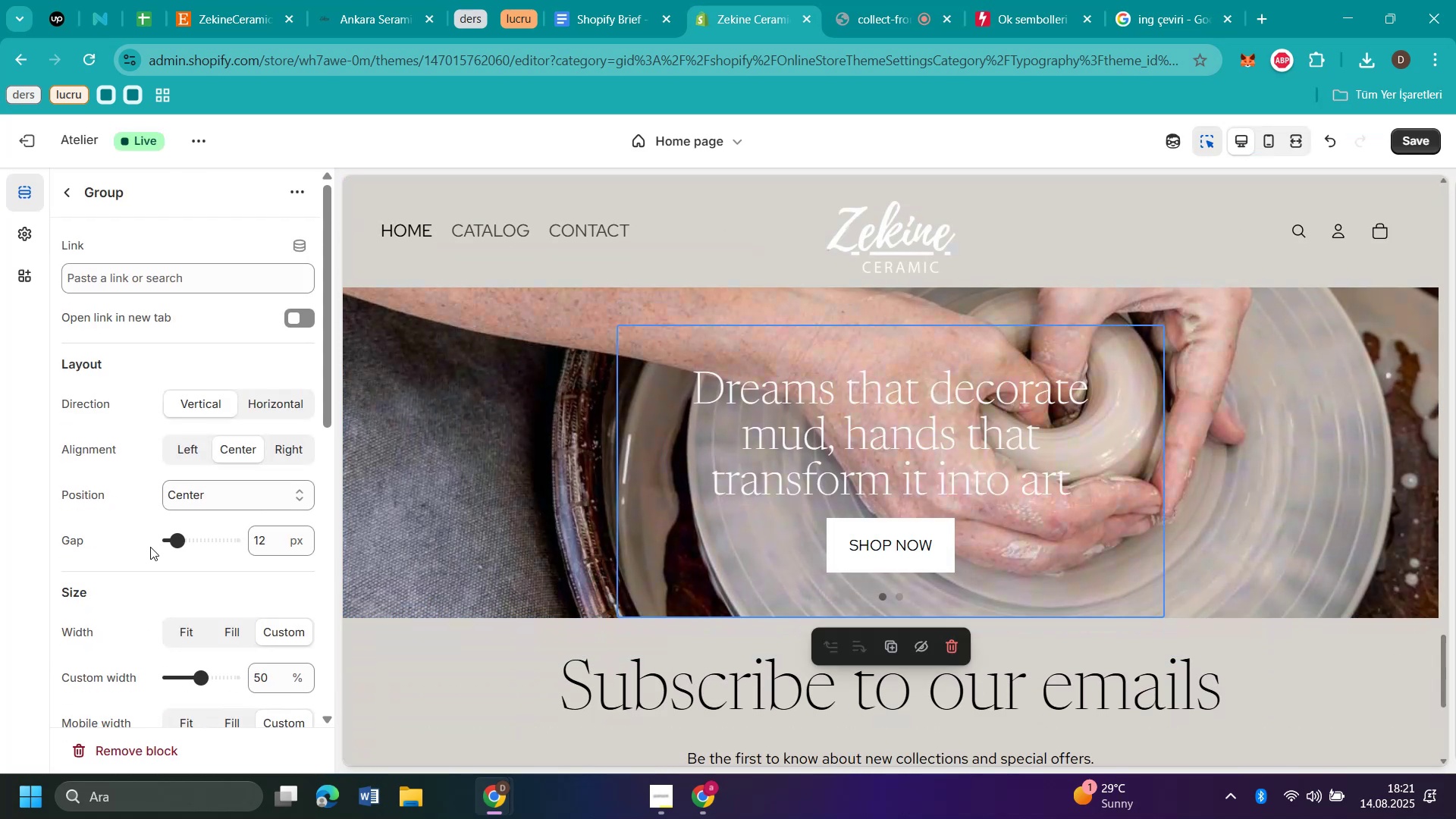 
scroll: coordinate [153, 543], scroll_direction: up, amount: 1.0
 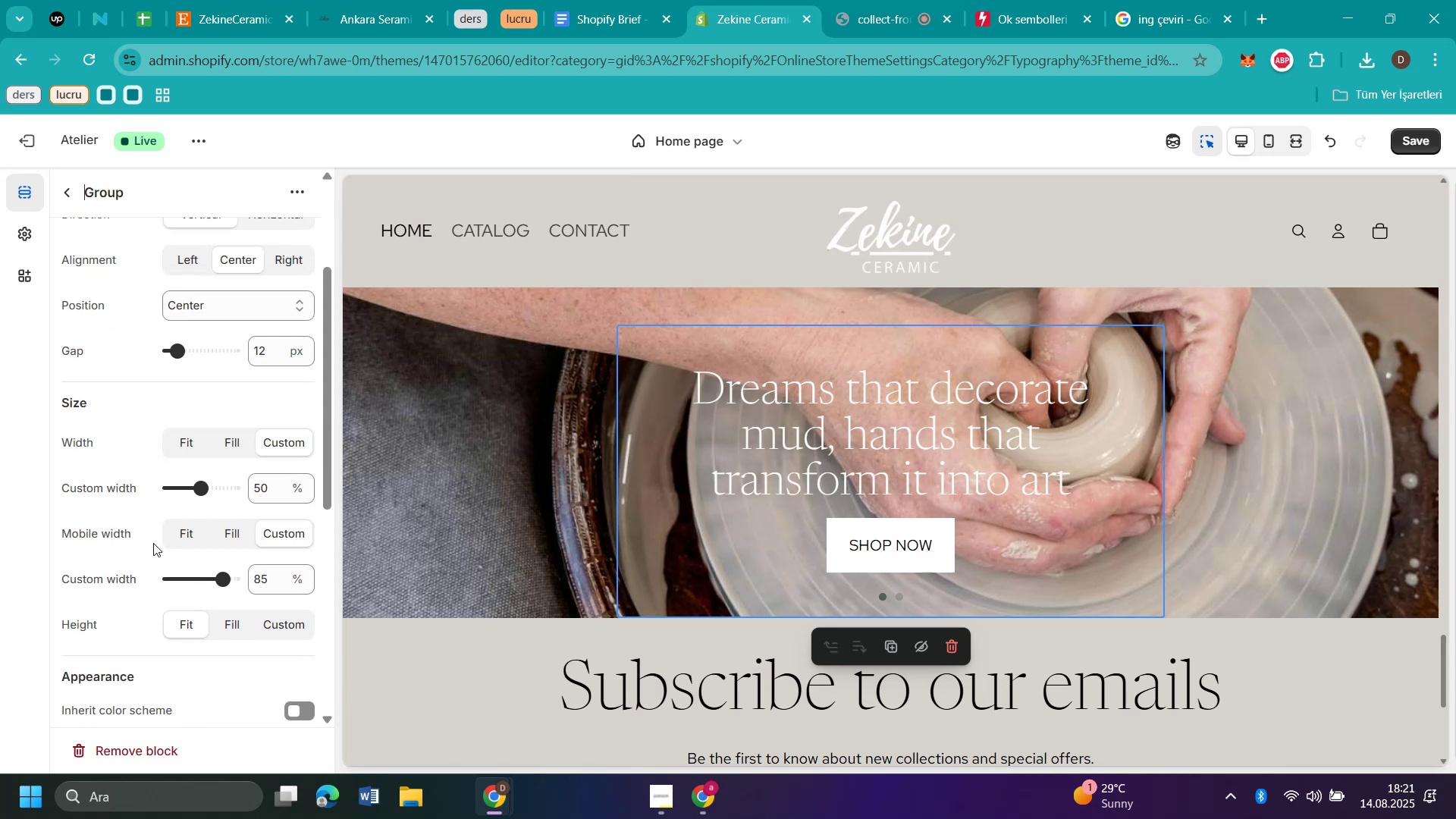 
scroll: coordinate [153, 543], scroll_direction: down, amount: 2.0
 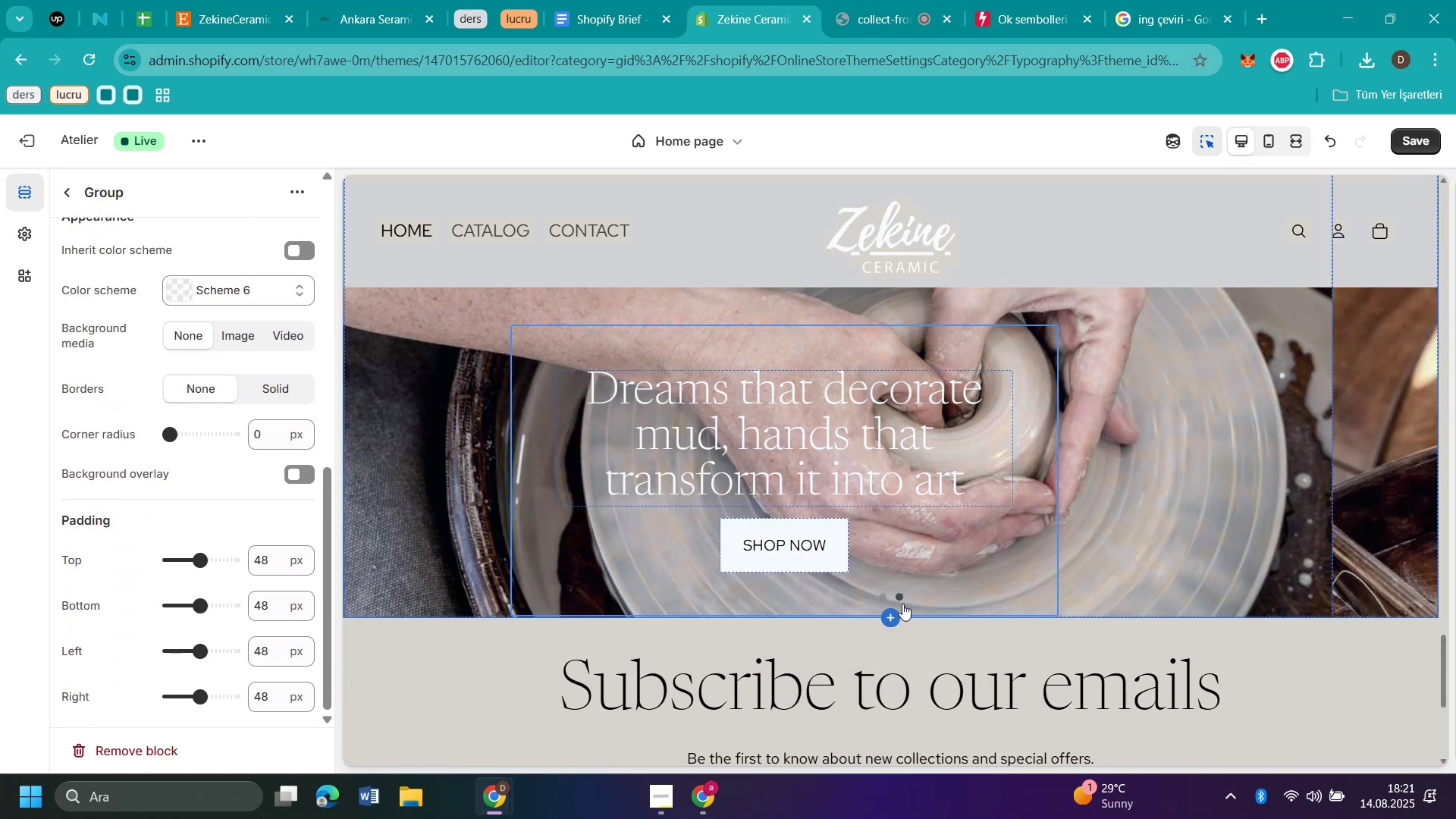 
wait(8.71)
 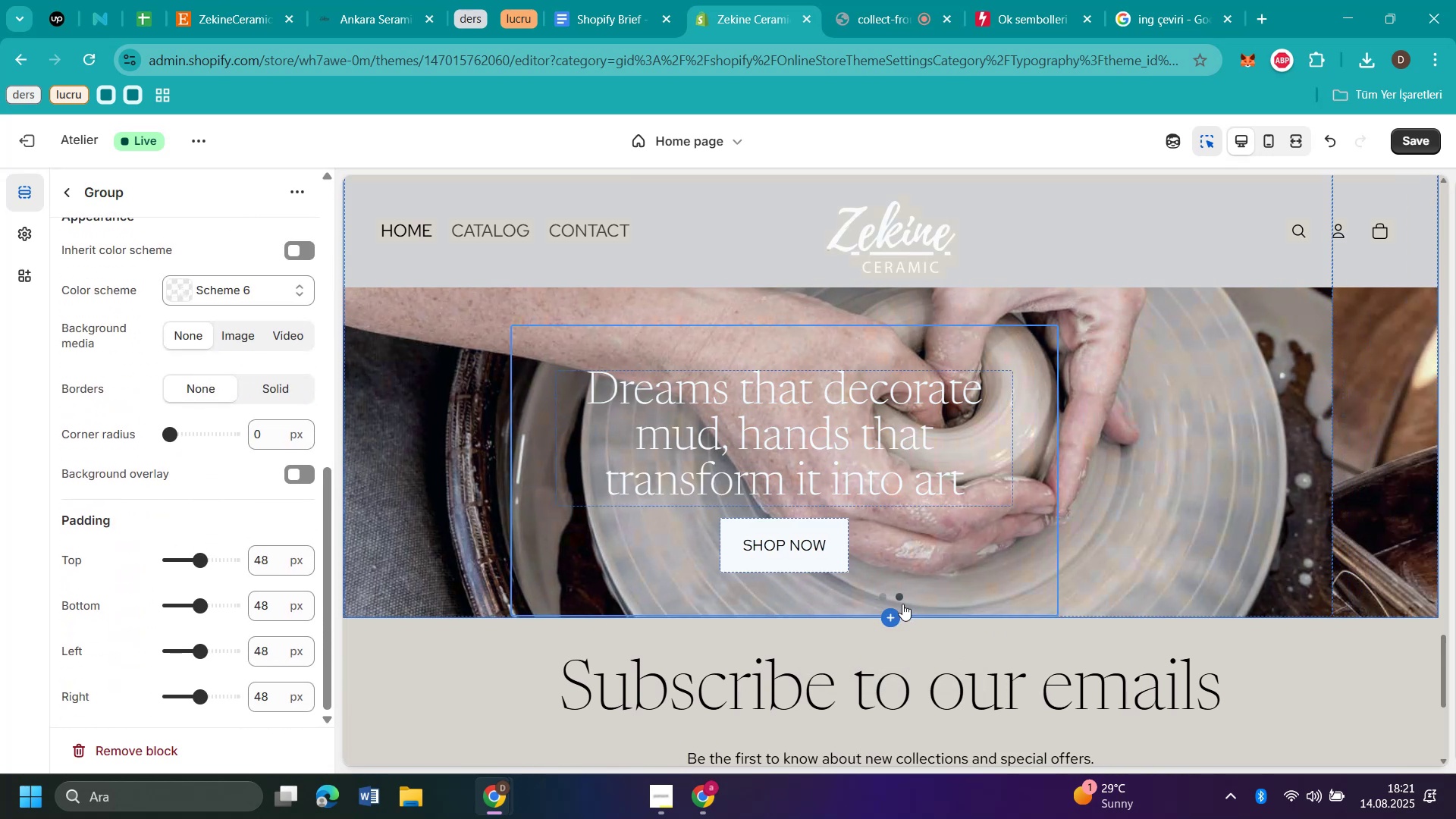 
left_click([674, 650])
 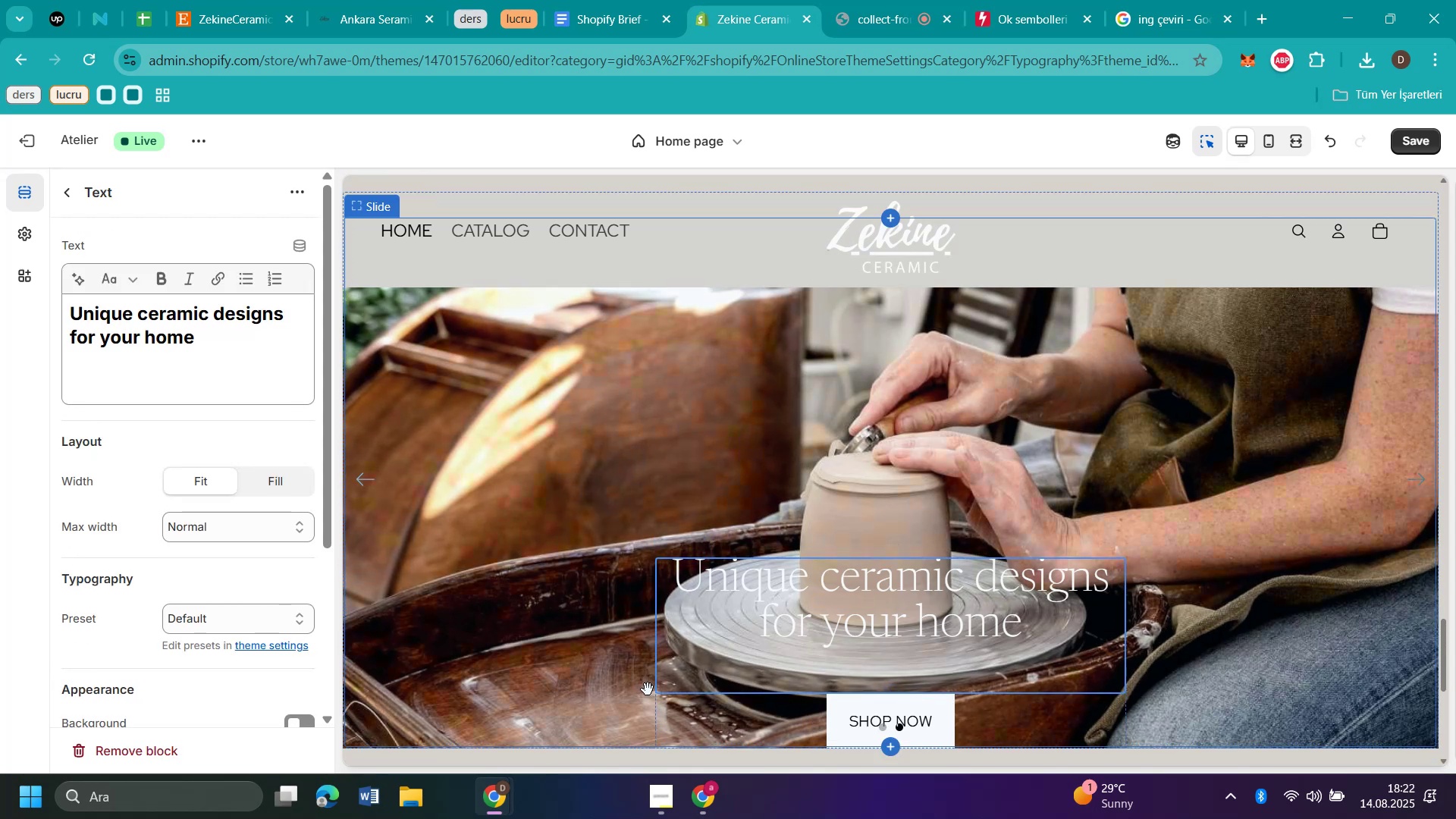 
left_click([648, 689])
 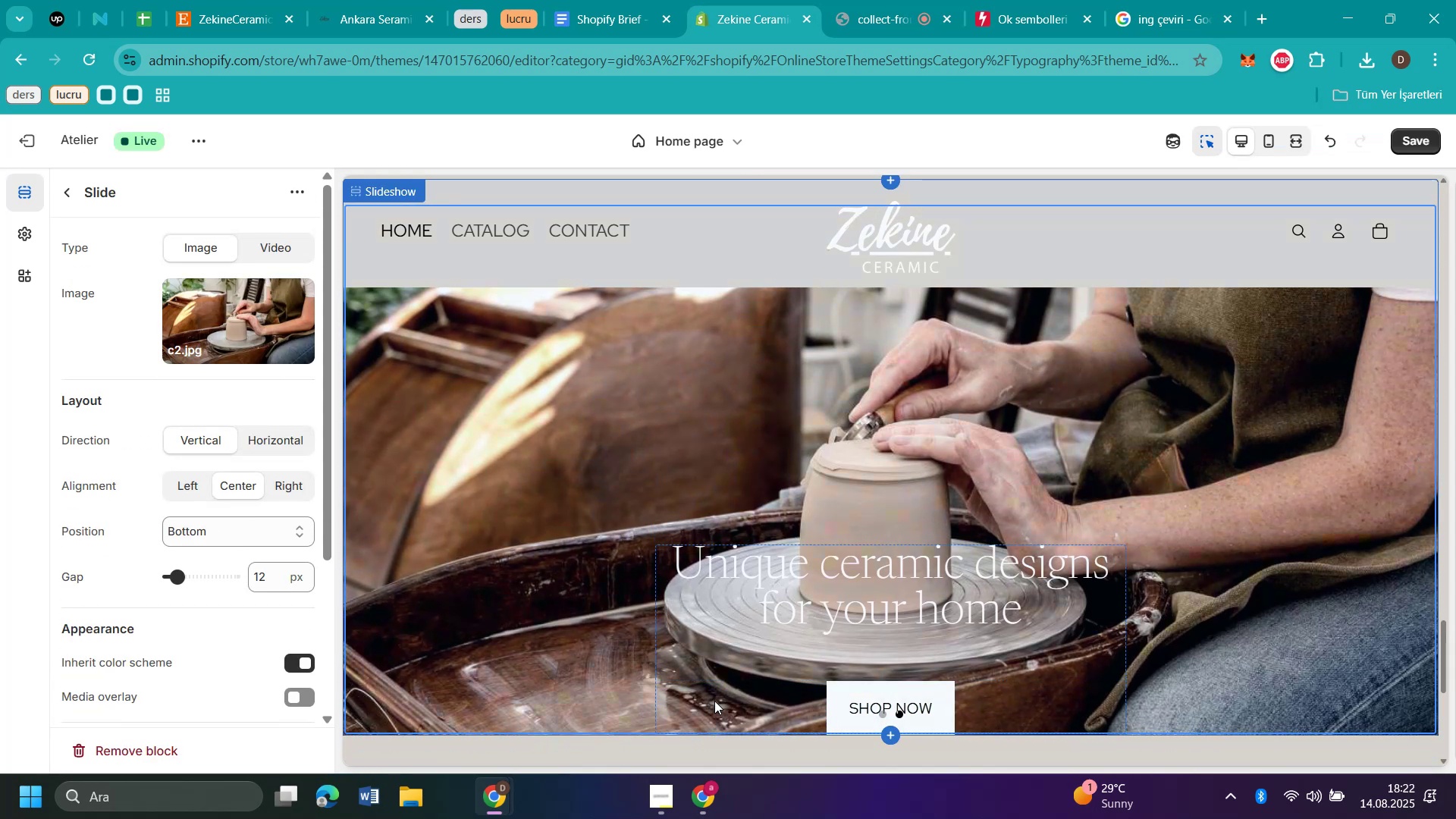 
left_click([710, 701])
 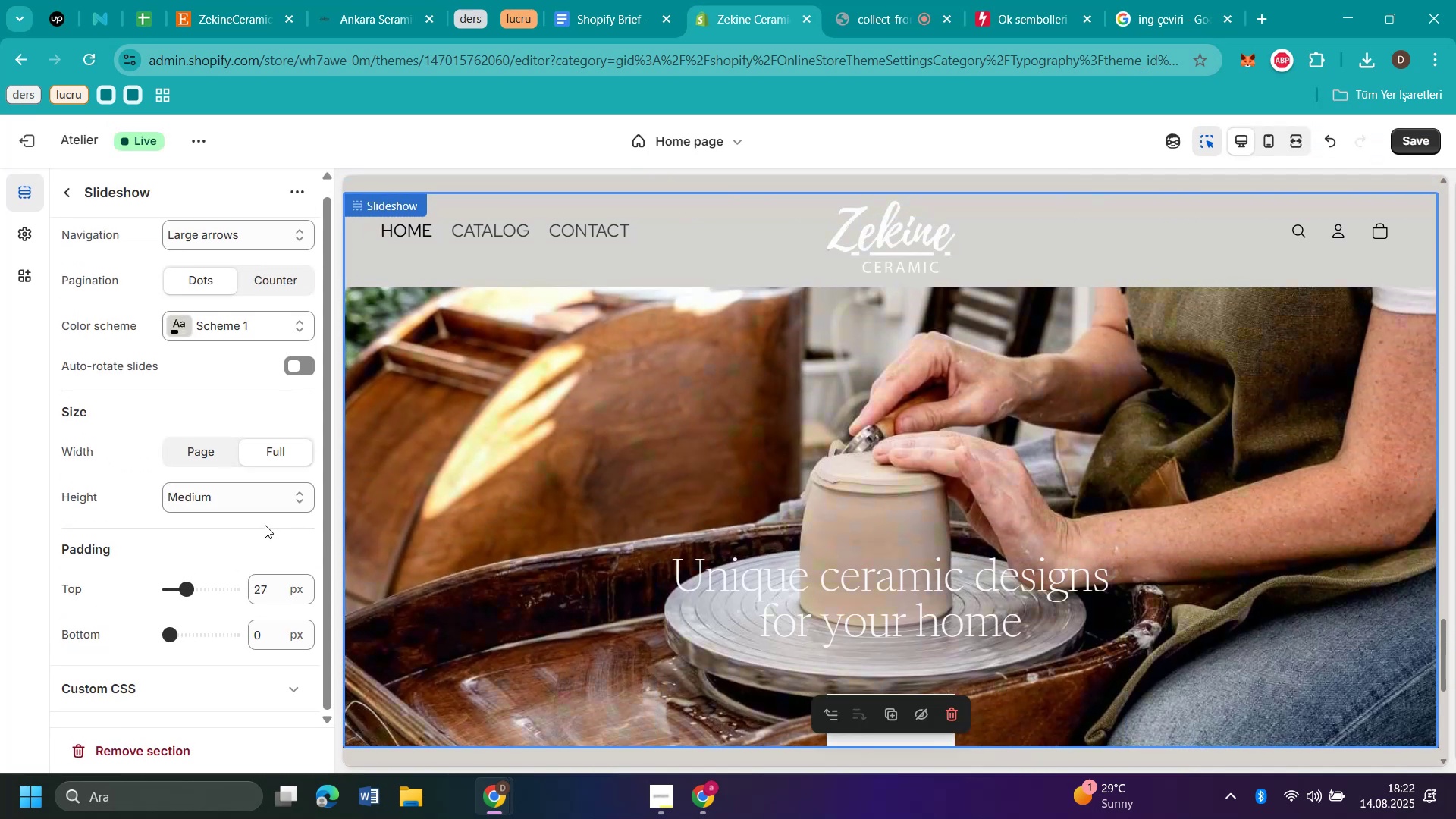 
scroll: coordinate [265, 525], scroll_direction: down, amount: 1.0
 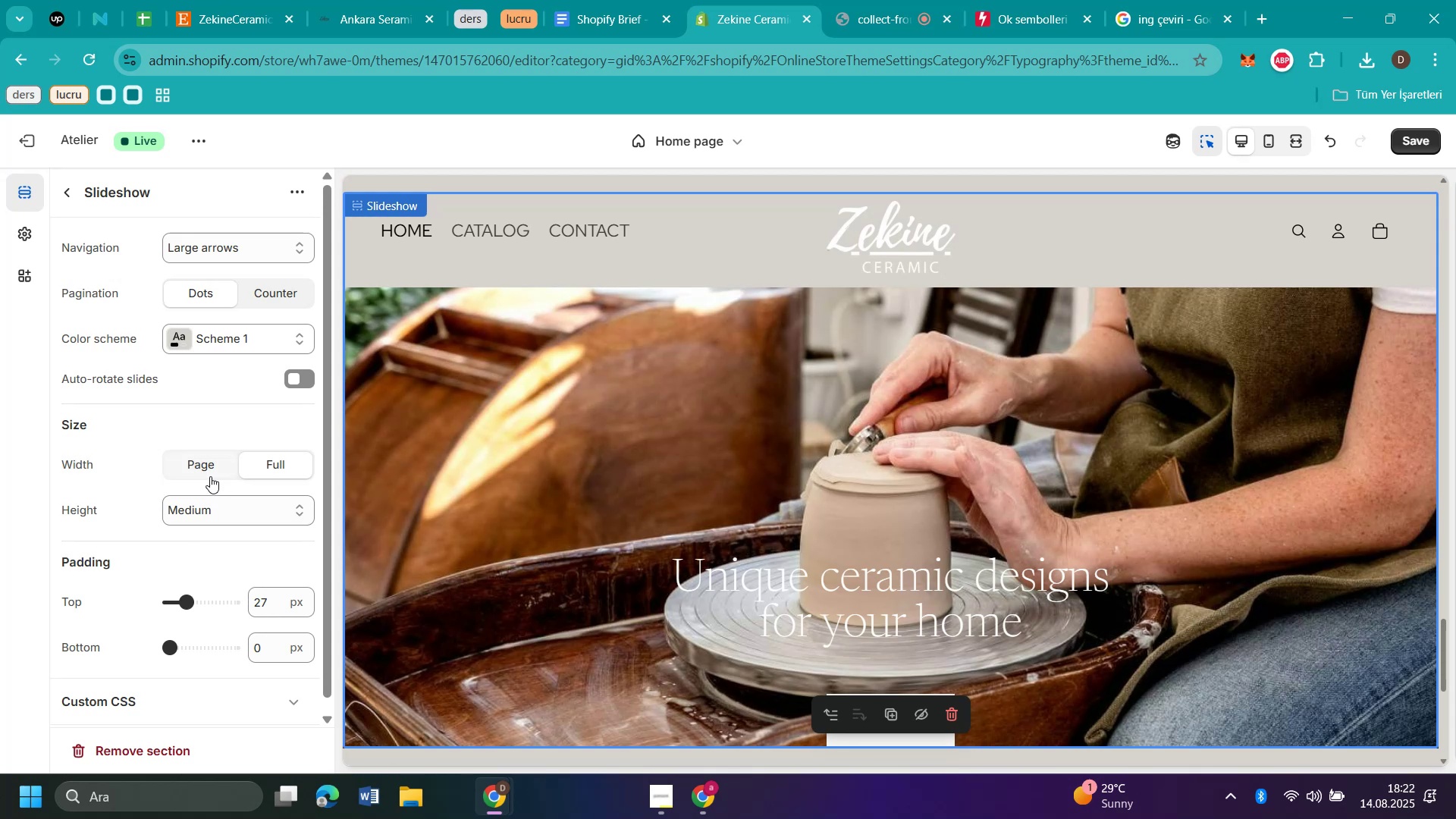 
left_click([210, 476])
 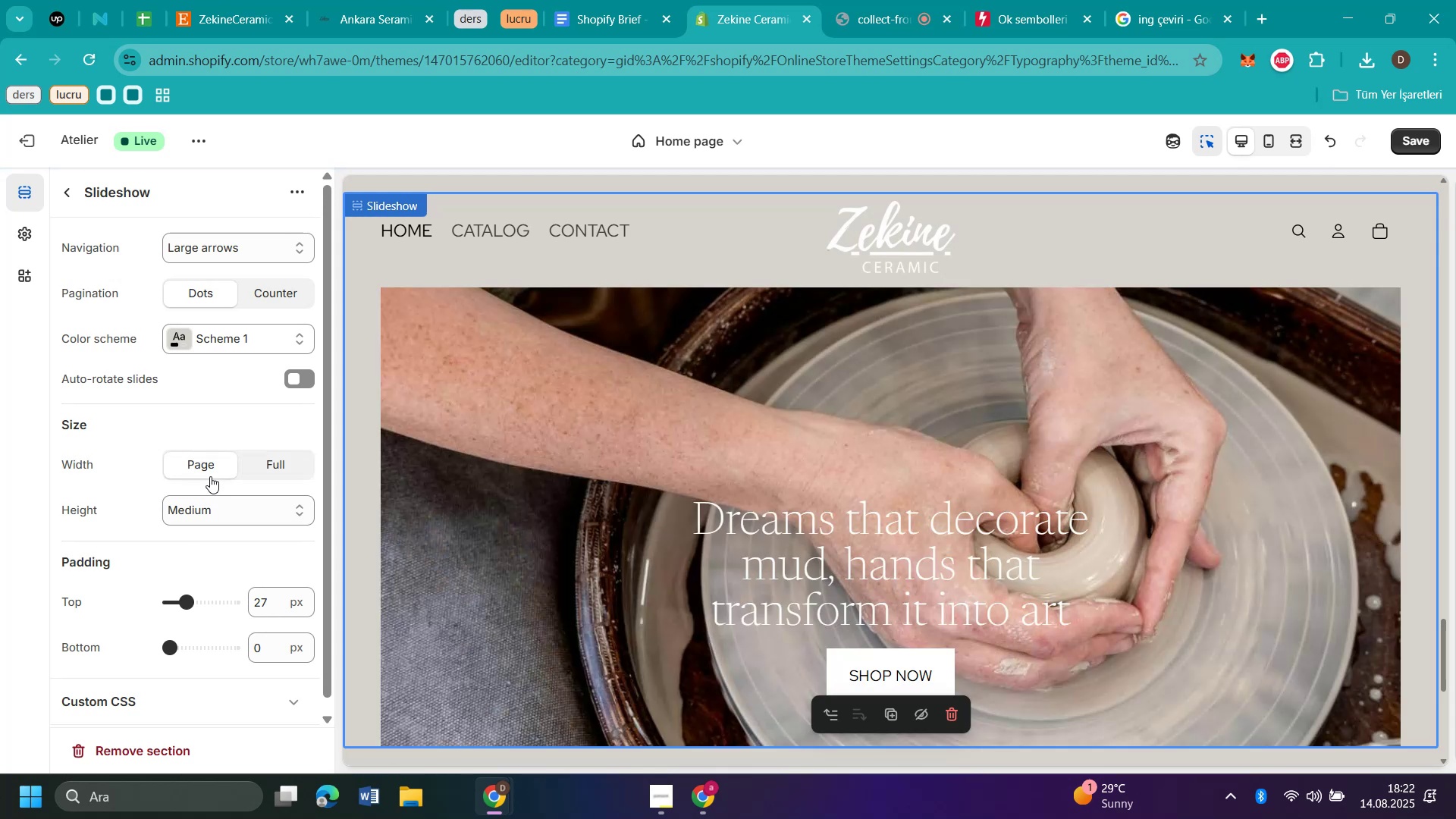 
left_click([288, 462])
 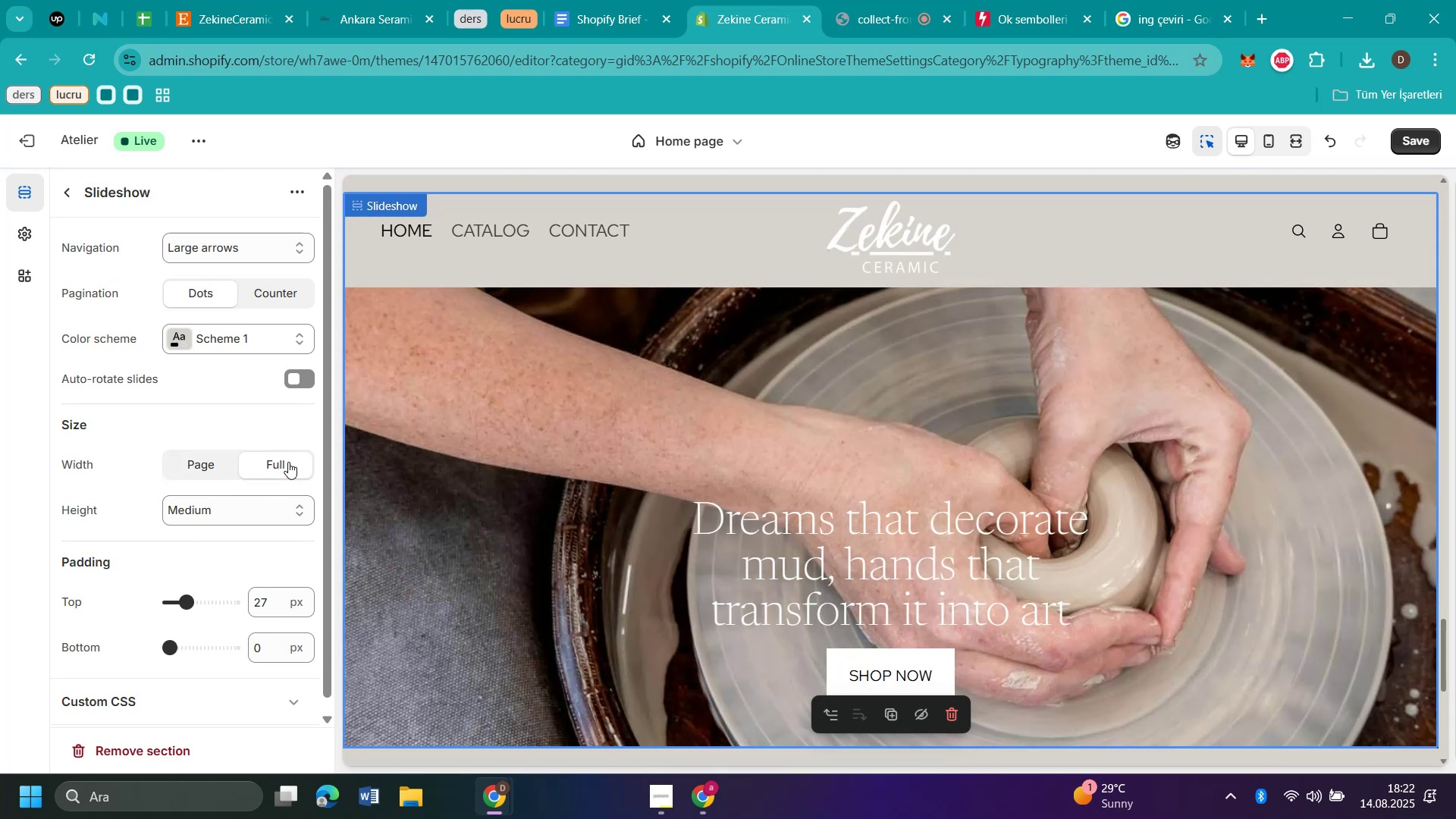 
left_click([230, 463])
 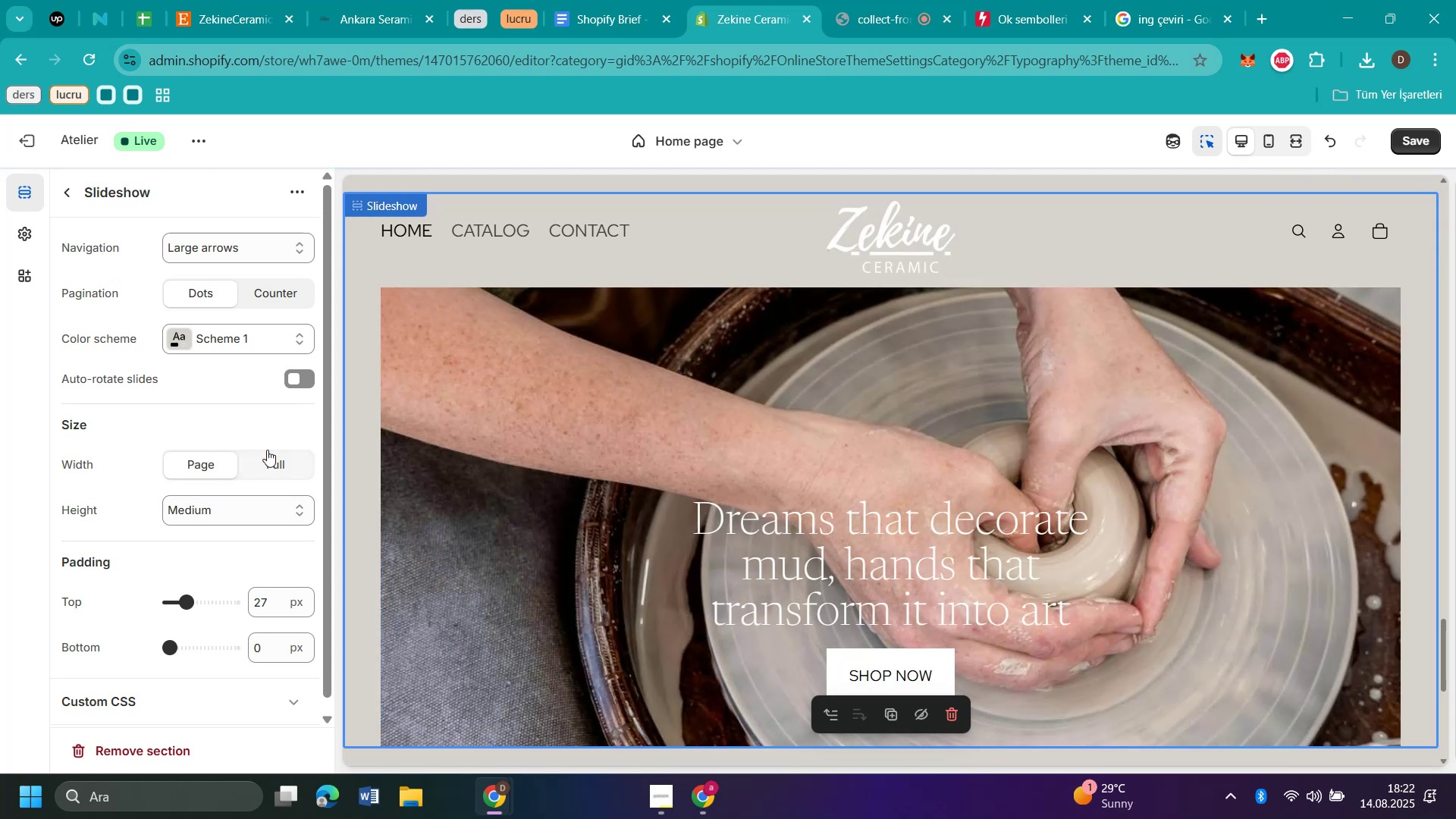 
scroll: coordinate [234, 373], scroll_direction: up, amount: 2.0
 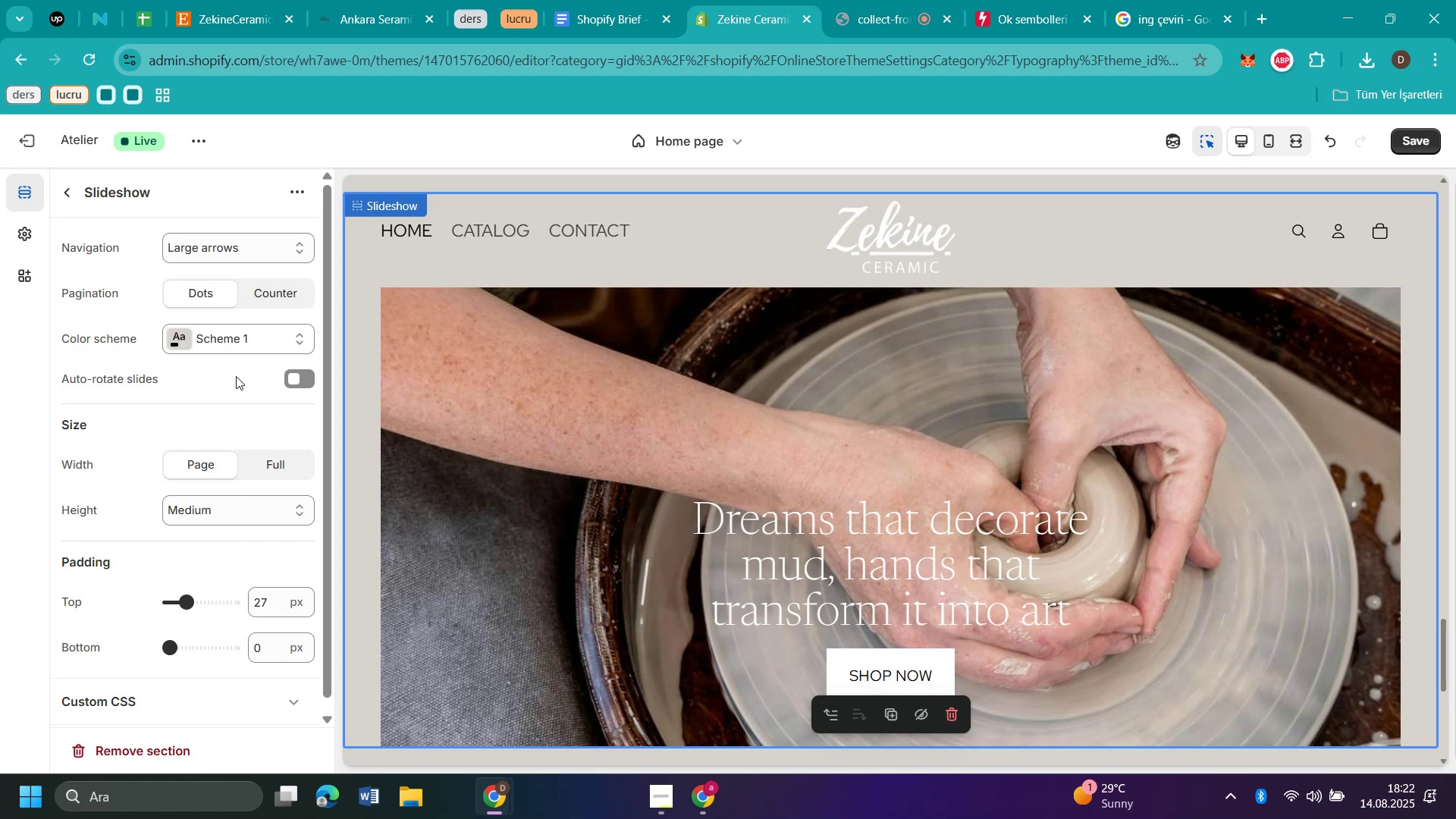 
scroll: coordinate [230, 397], scroll_direction: down, amount: 8.0
 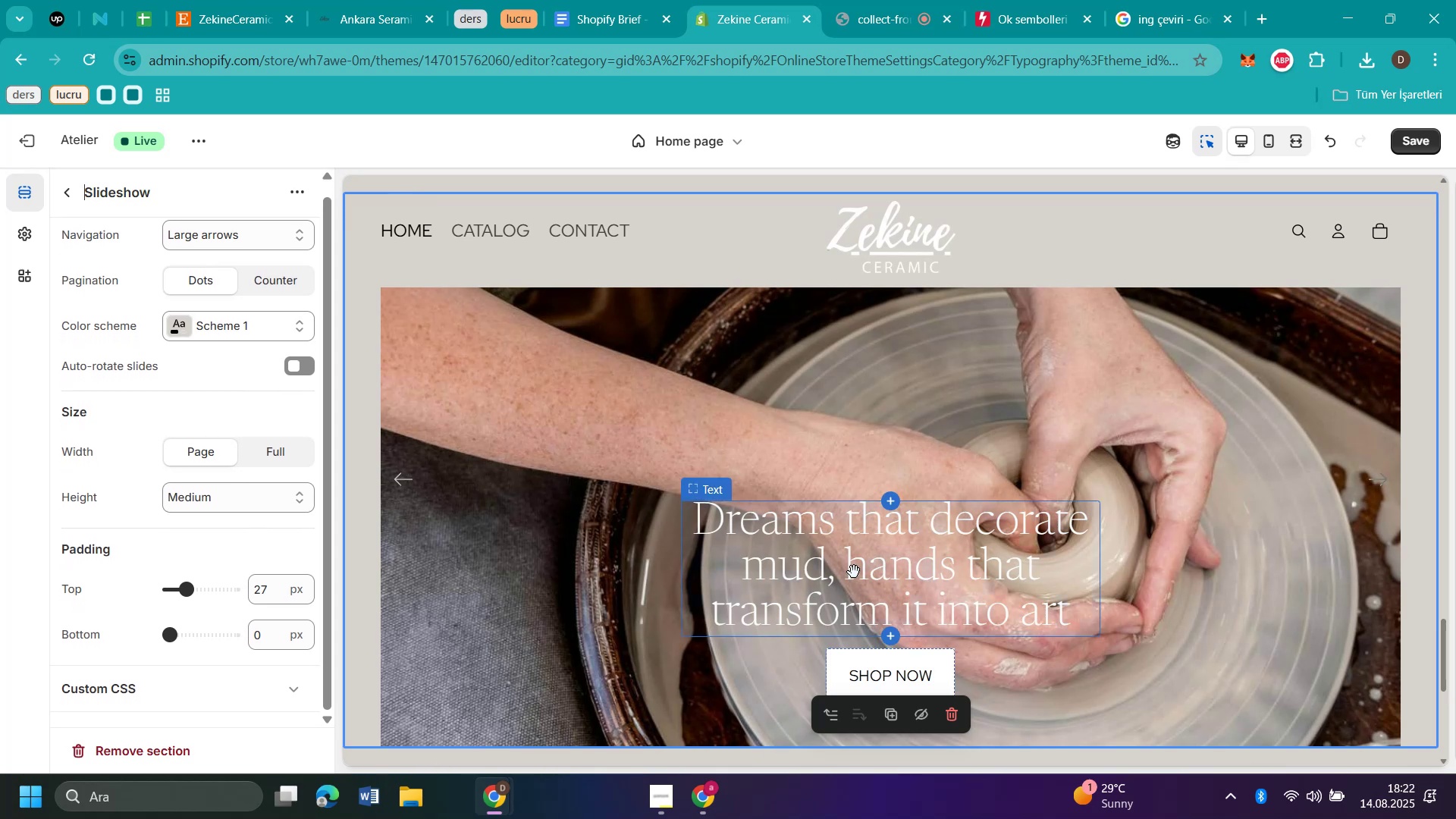 
left_click([854, 572])
 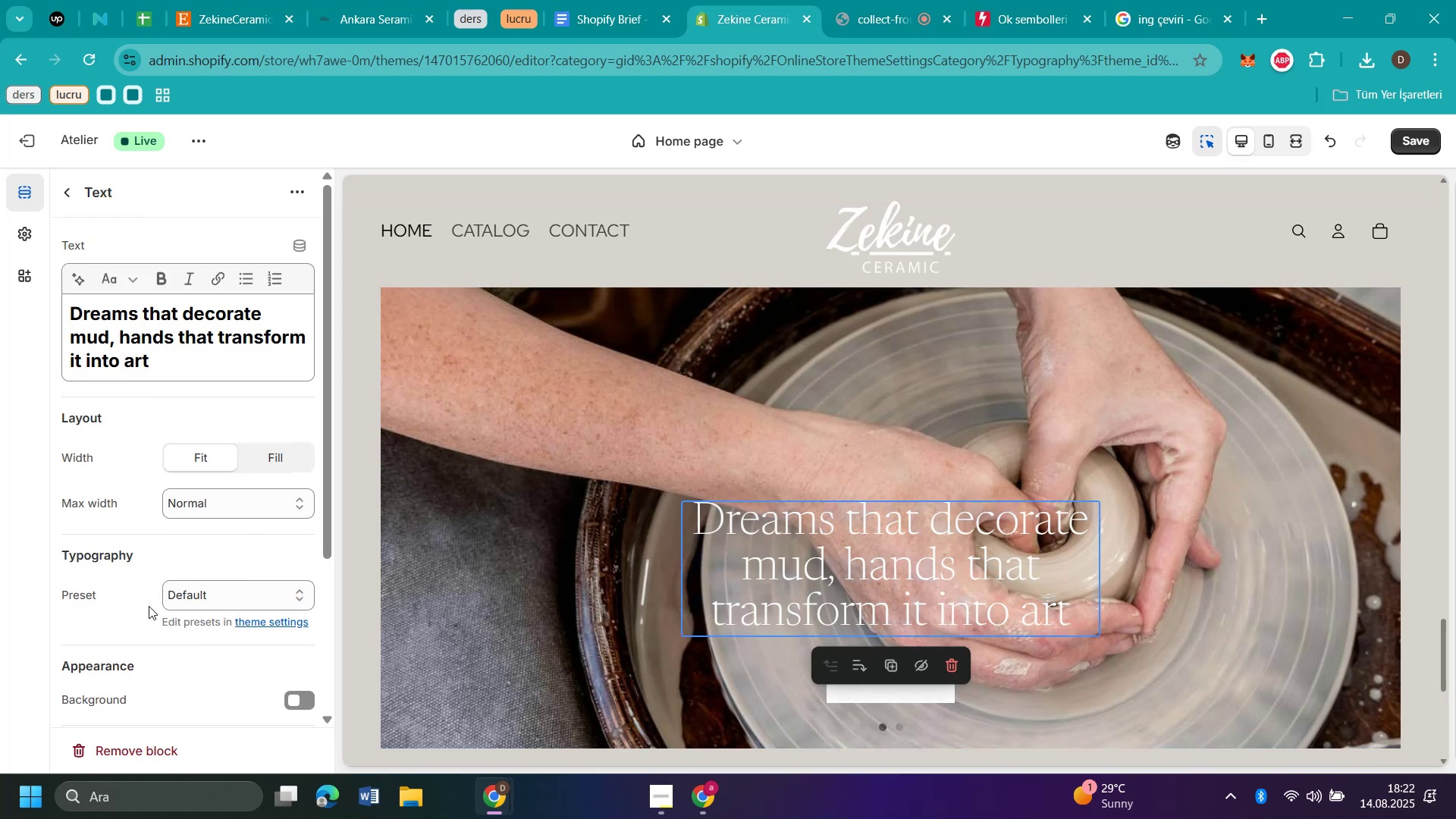 
scroll: coordinate [176, 588], scroll_direction: down, amount: 4.0
 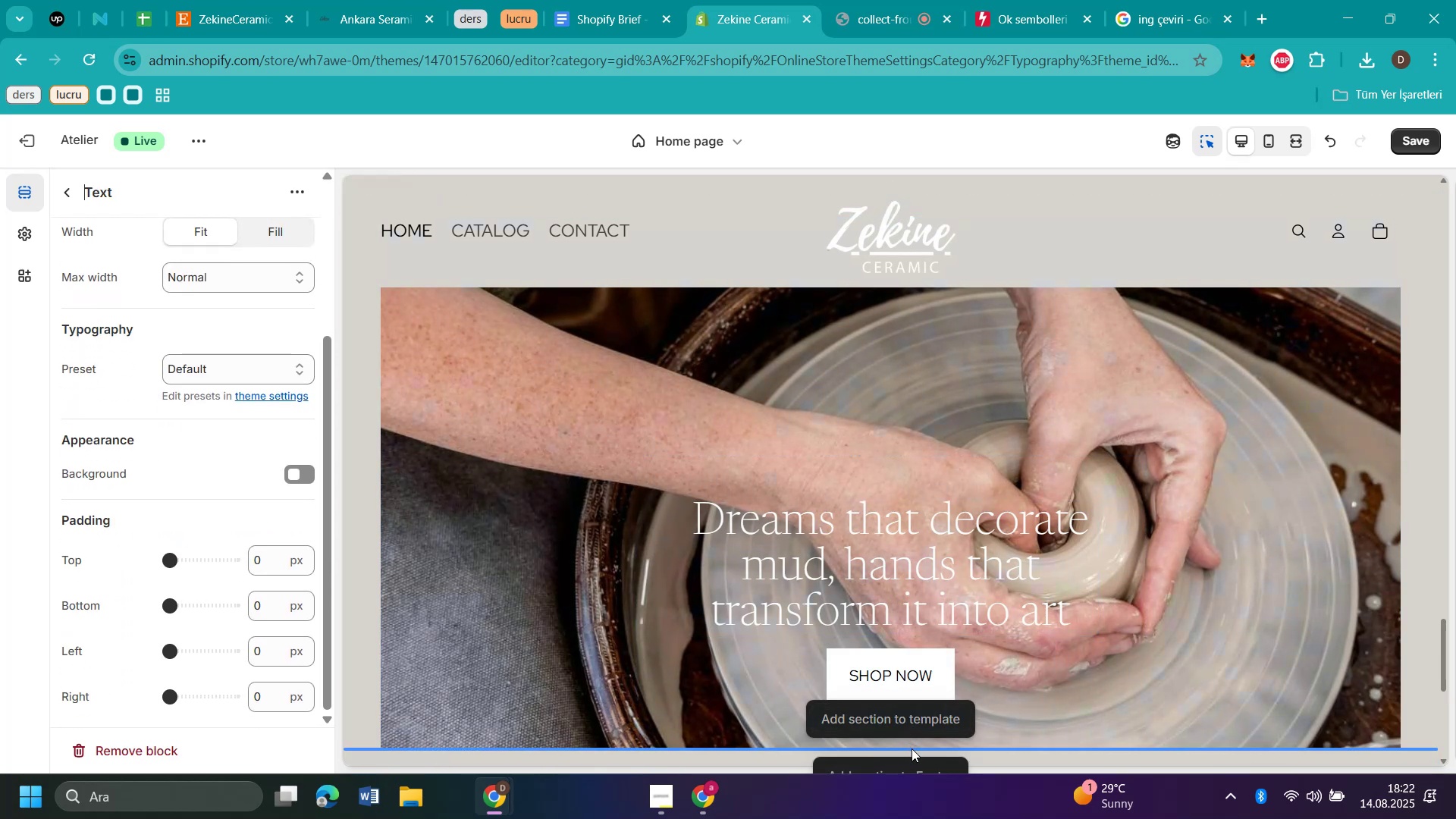 
left_click([928, 678])
 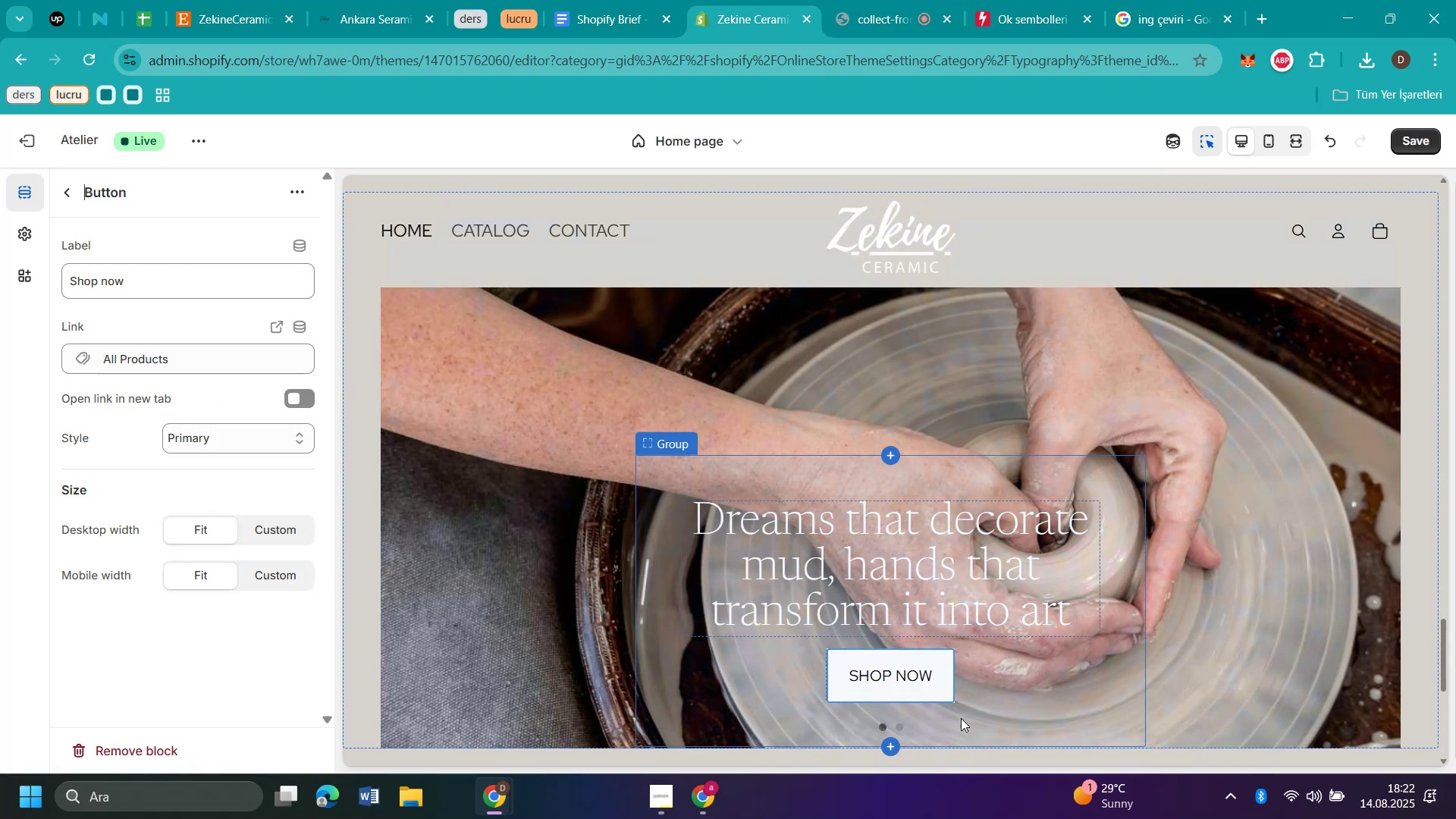 
left_click([899, 725])
 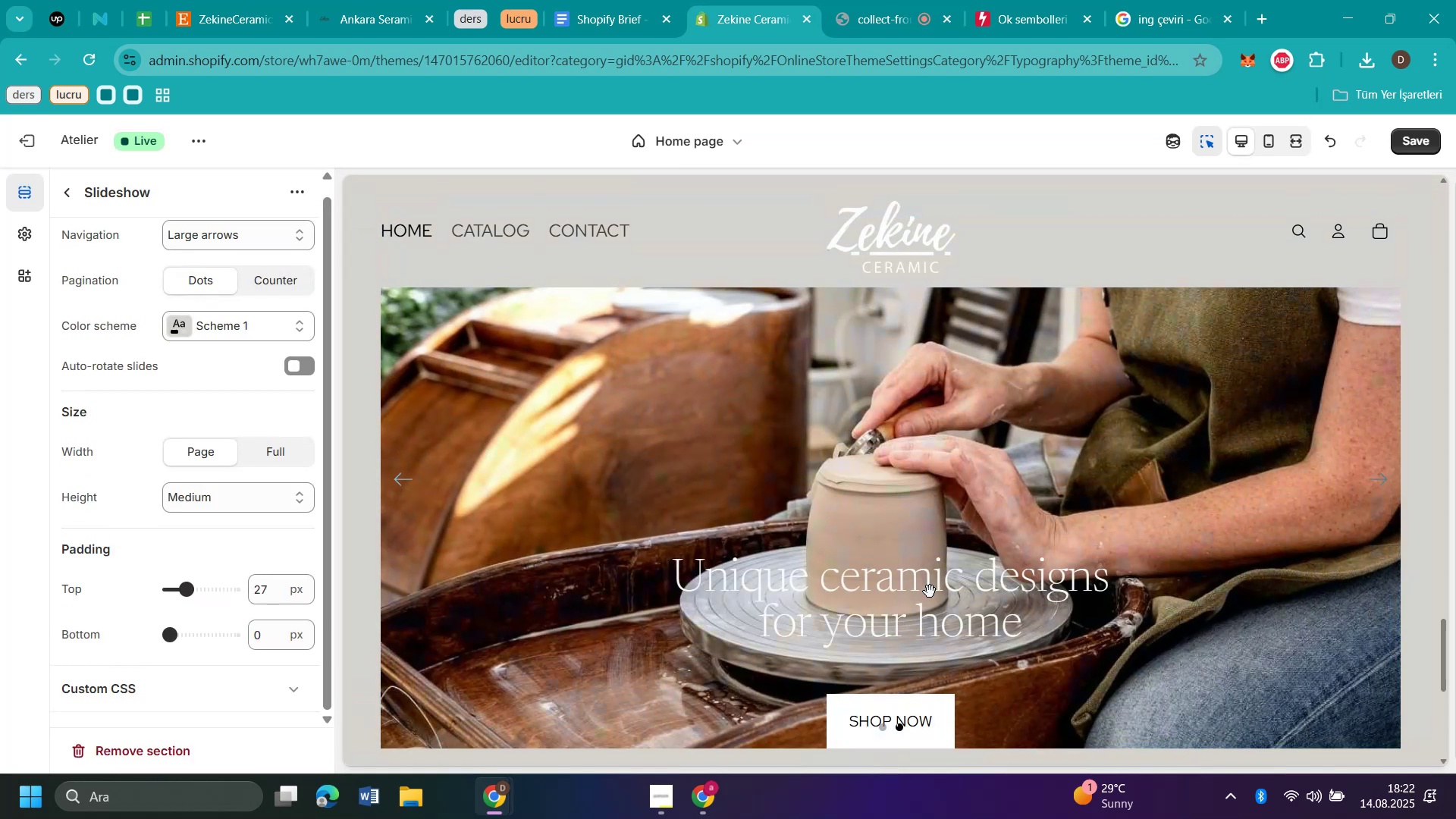 
left_click([930, 592])
 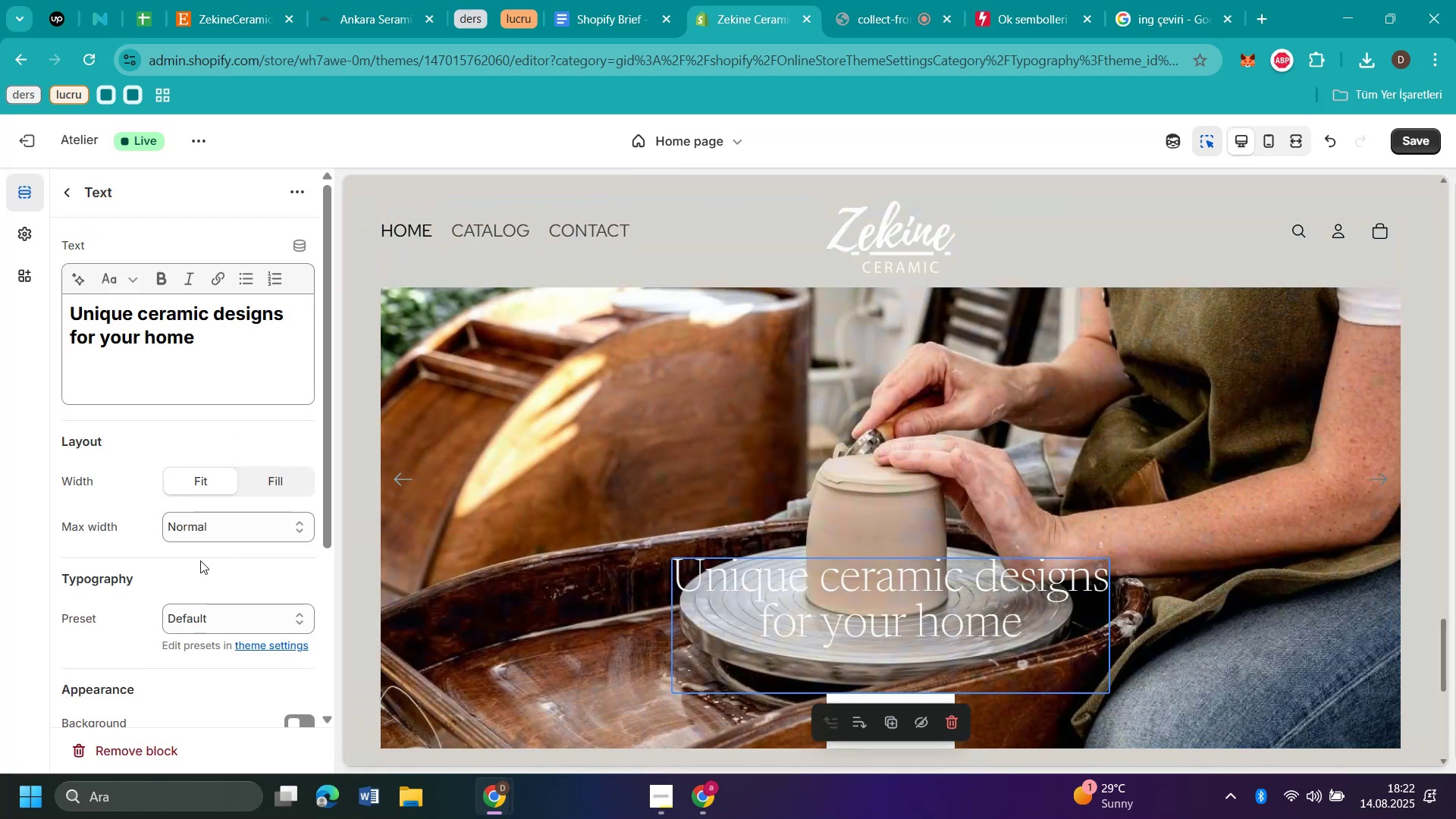 
scroll: coordinate [200, 560], scroll_direction: down, amount: 3.0
 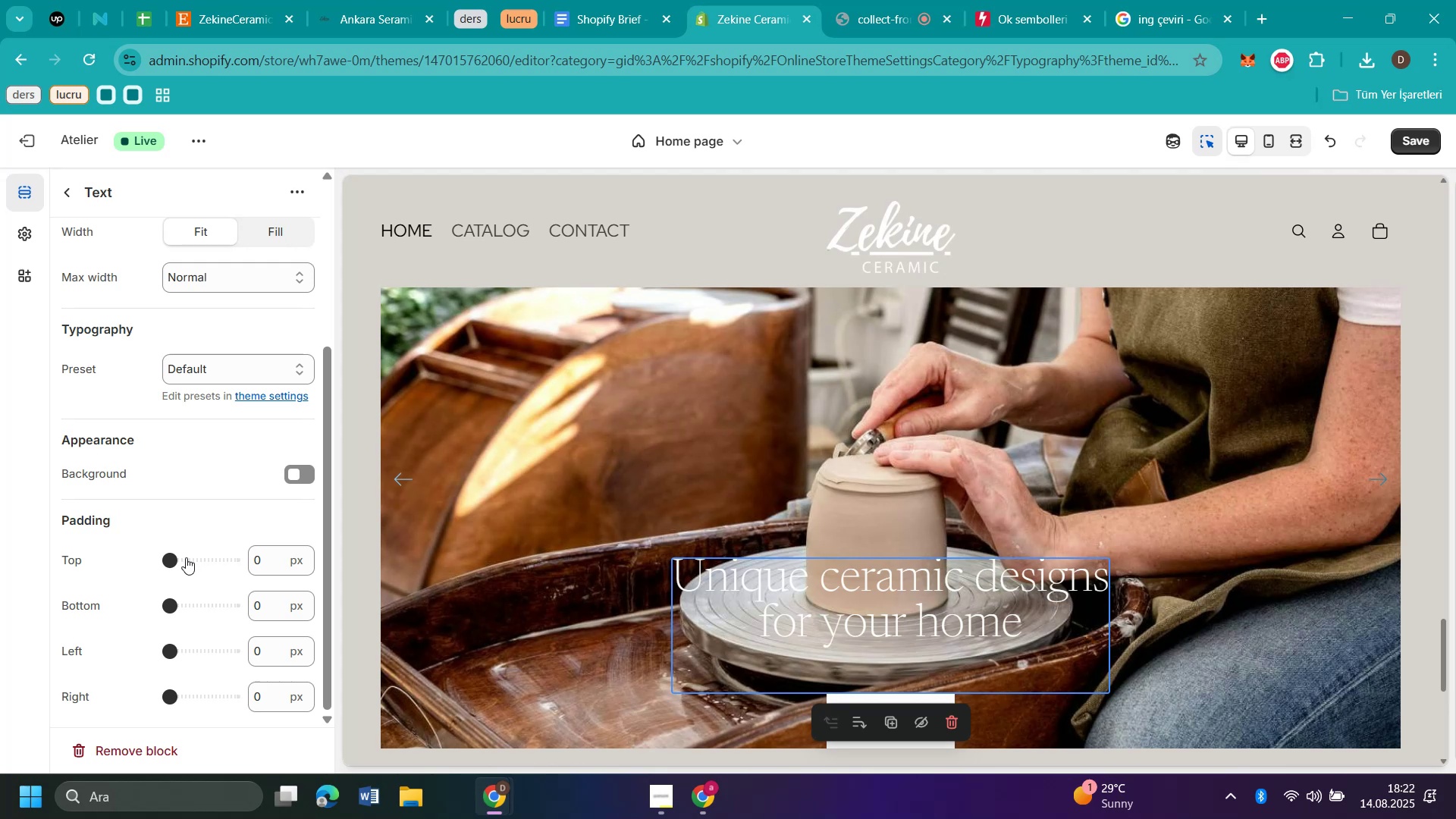 
left_click_drag(start_coordinate=[167, 564], to_coordinate=[200, 581])
 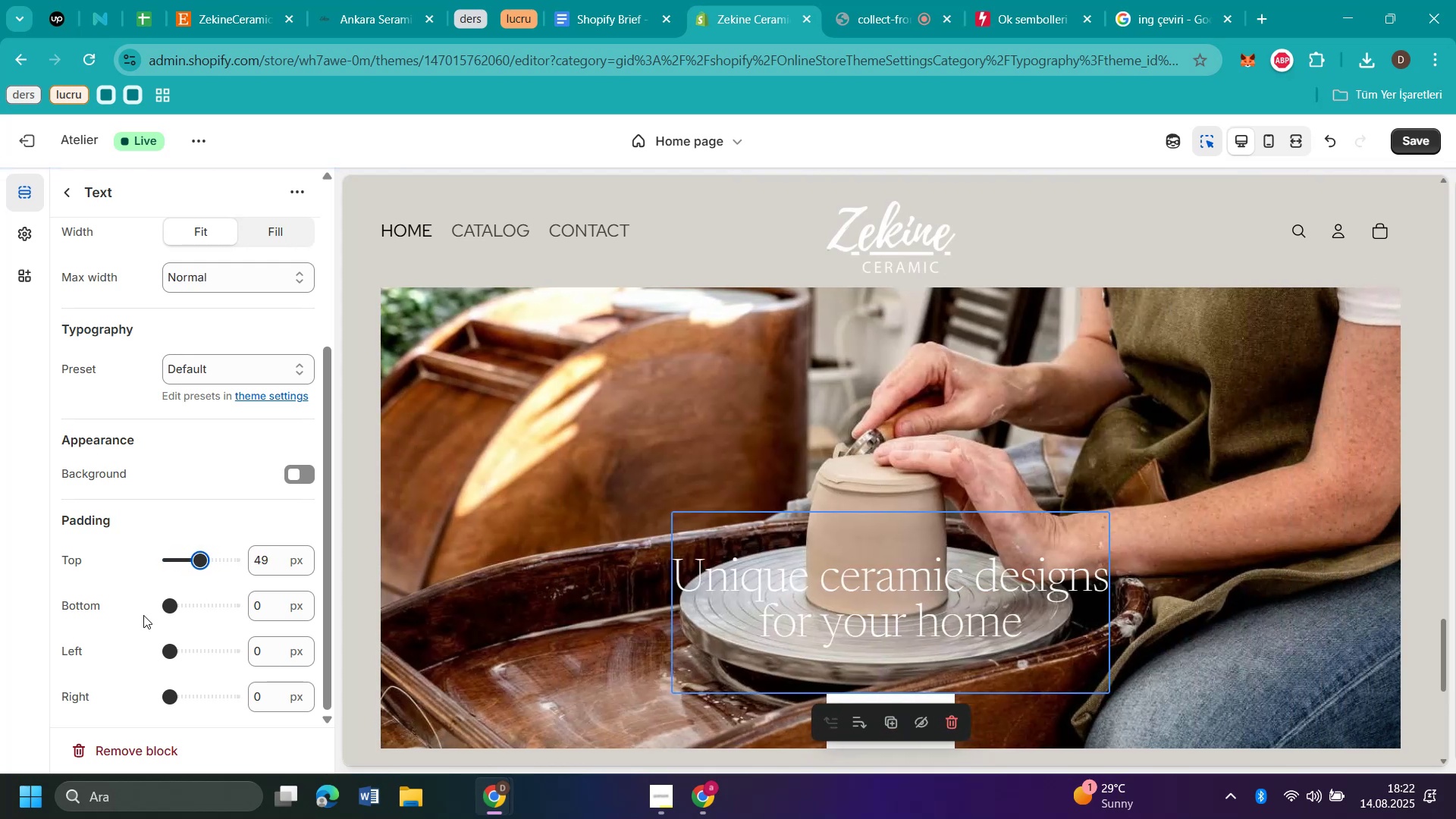 
left_click_drag(start_coordinate=[170, 605], to_coordinate=[201, 614])
 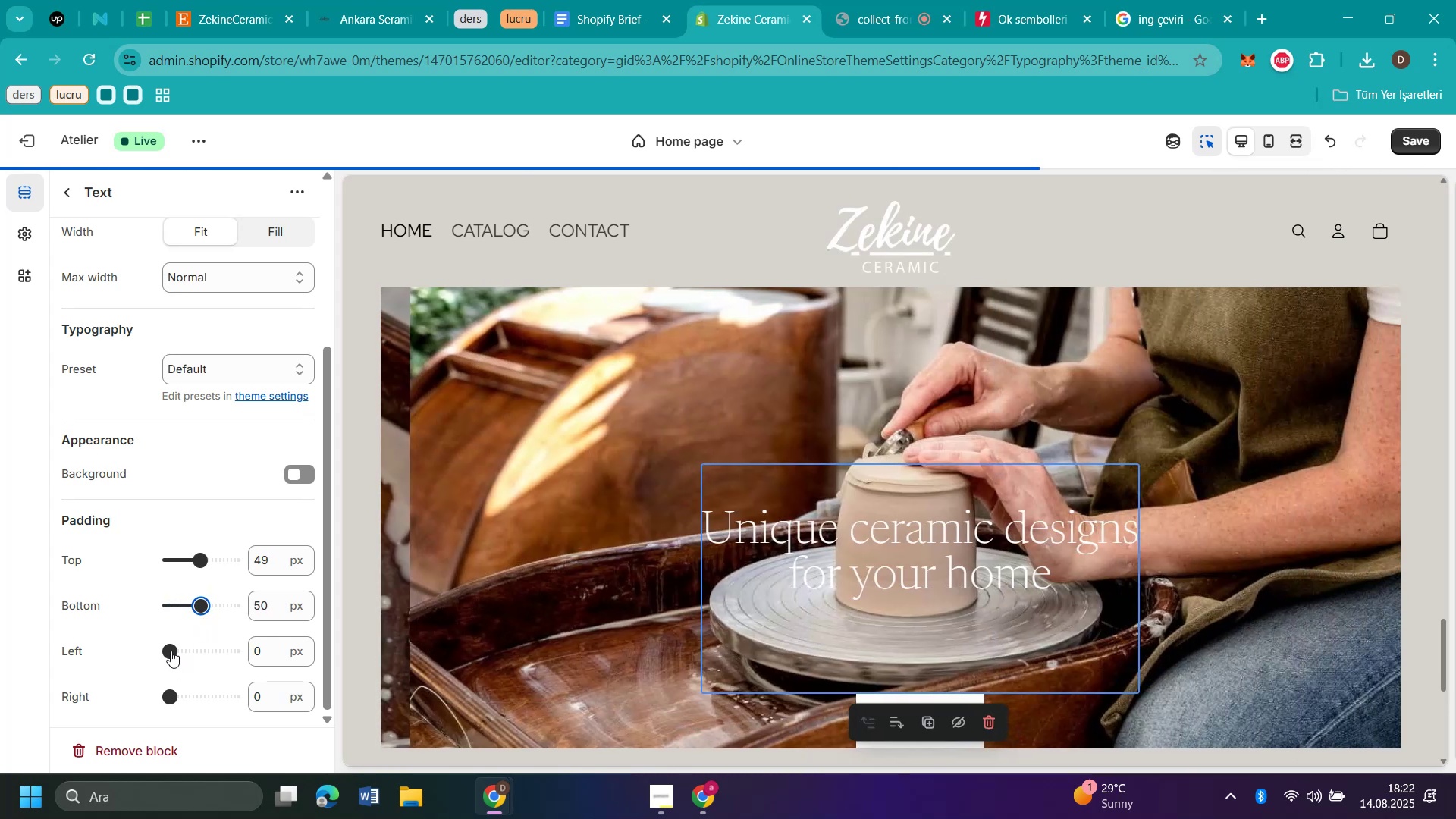 
left_click_drag(start_coordinate=[171, 651], to_coordinate=[200, 665])
 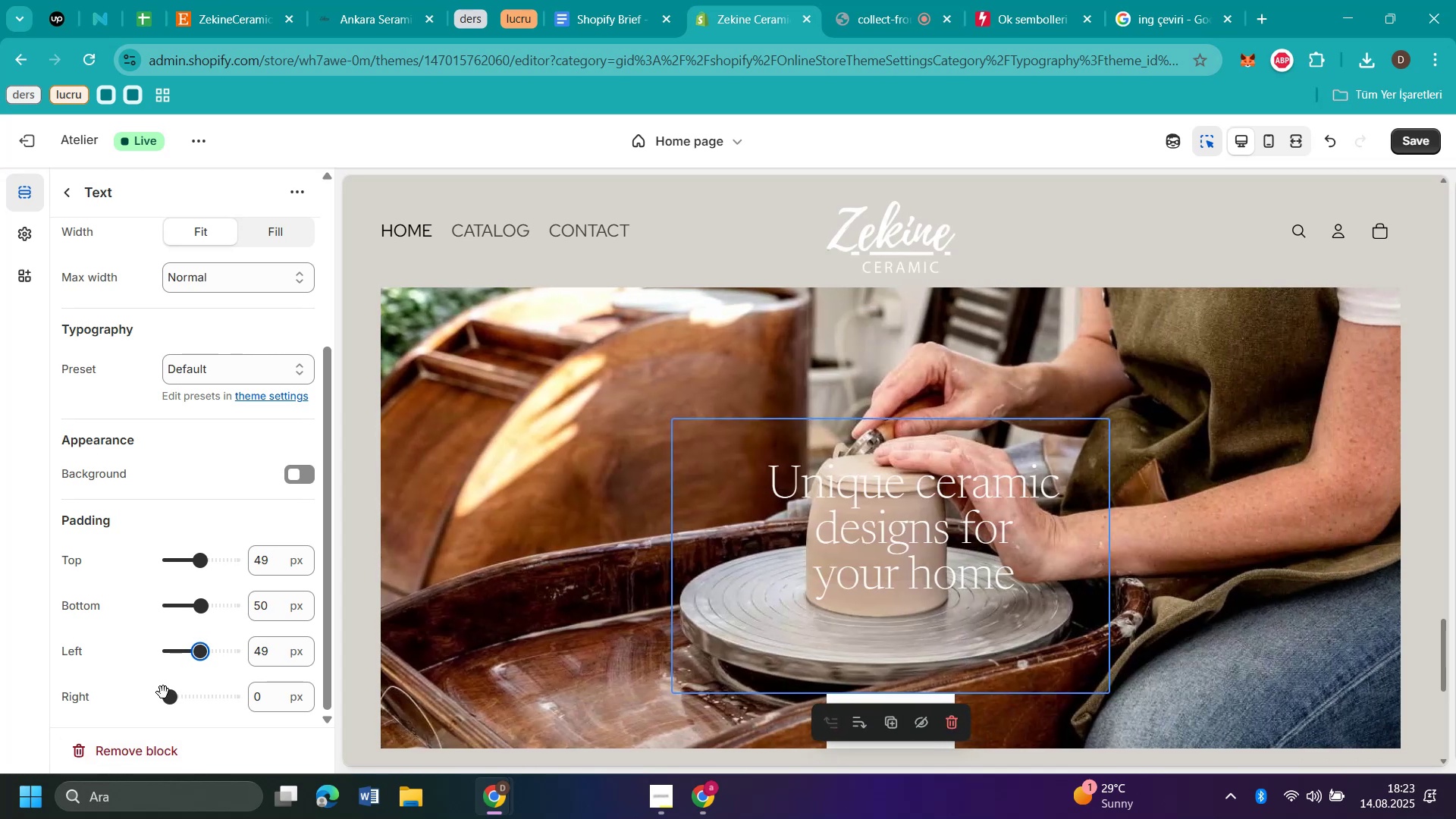 
left_click_drag(start_coordinate=[165, 700], to_coordinate=[200, 714])
 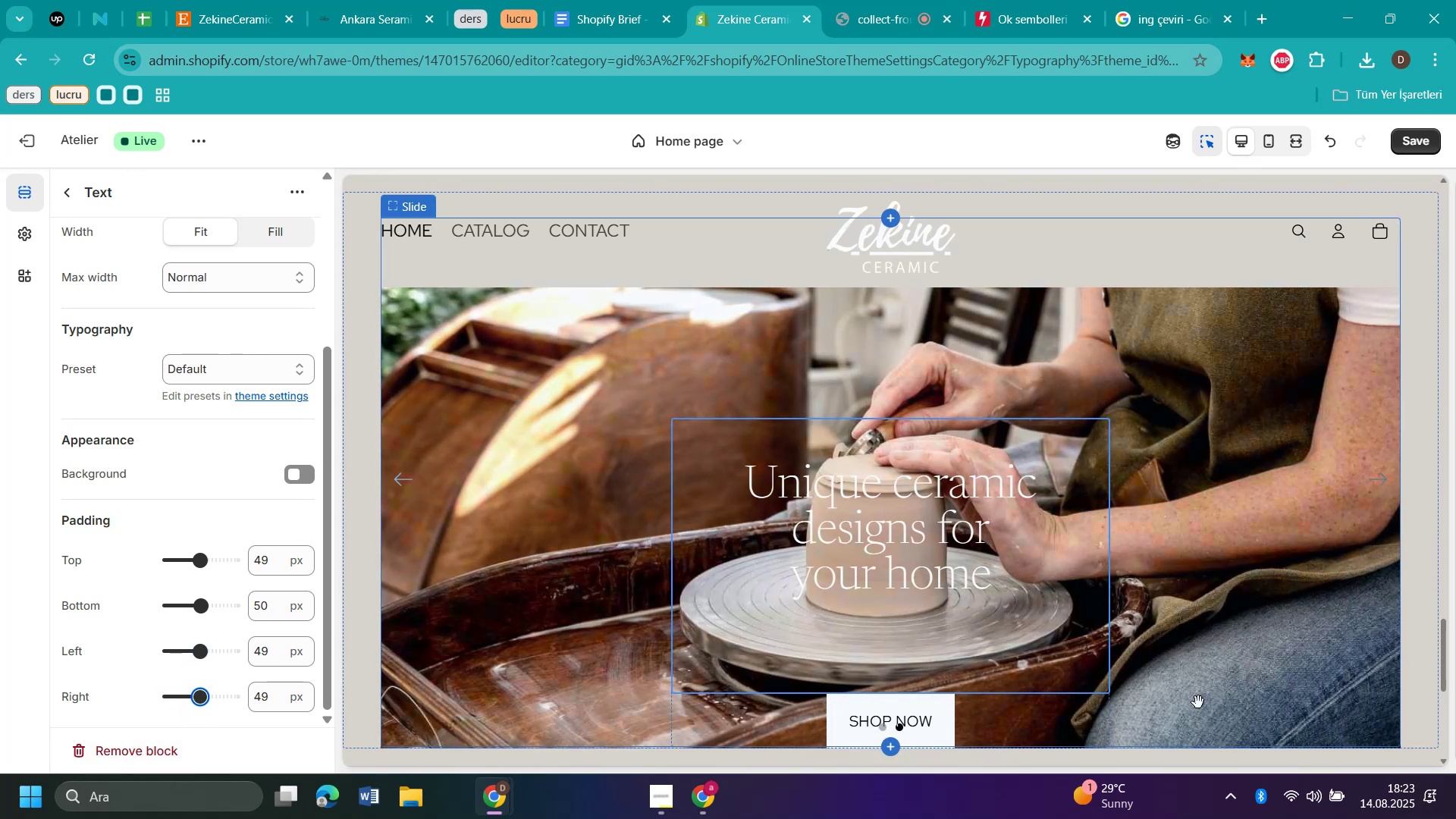 
scroll: coordinate [765, 537], scroll_direction: down, amount: 2.0
 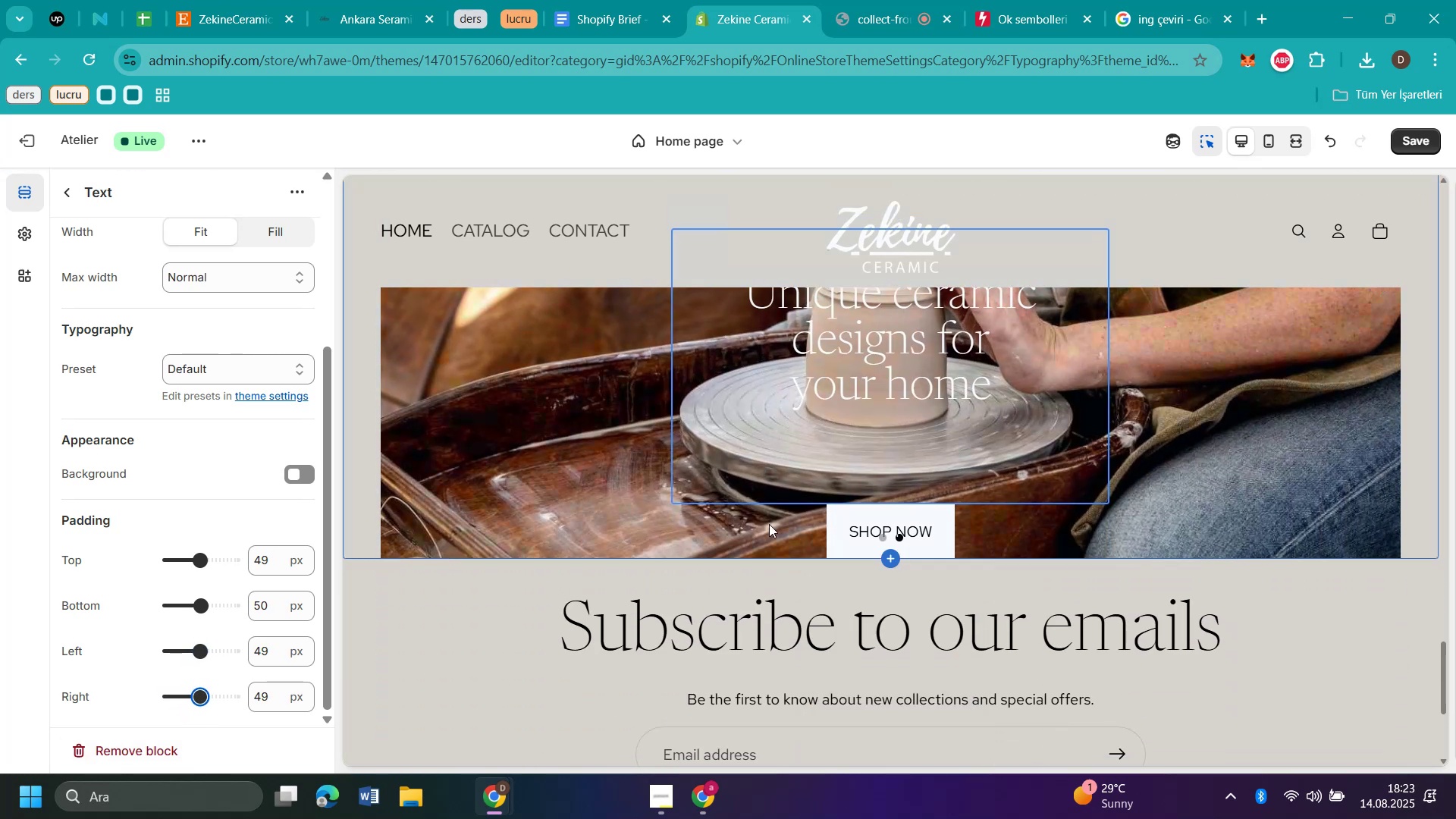 
scroll: coordinate [243, 416], scroll_direction: up, amount: 6.0
 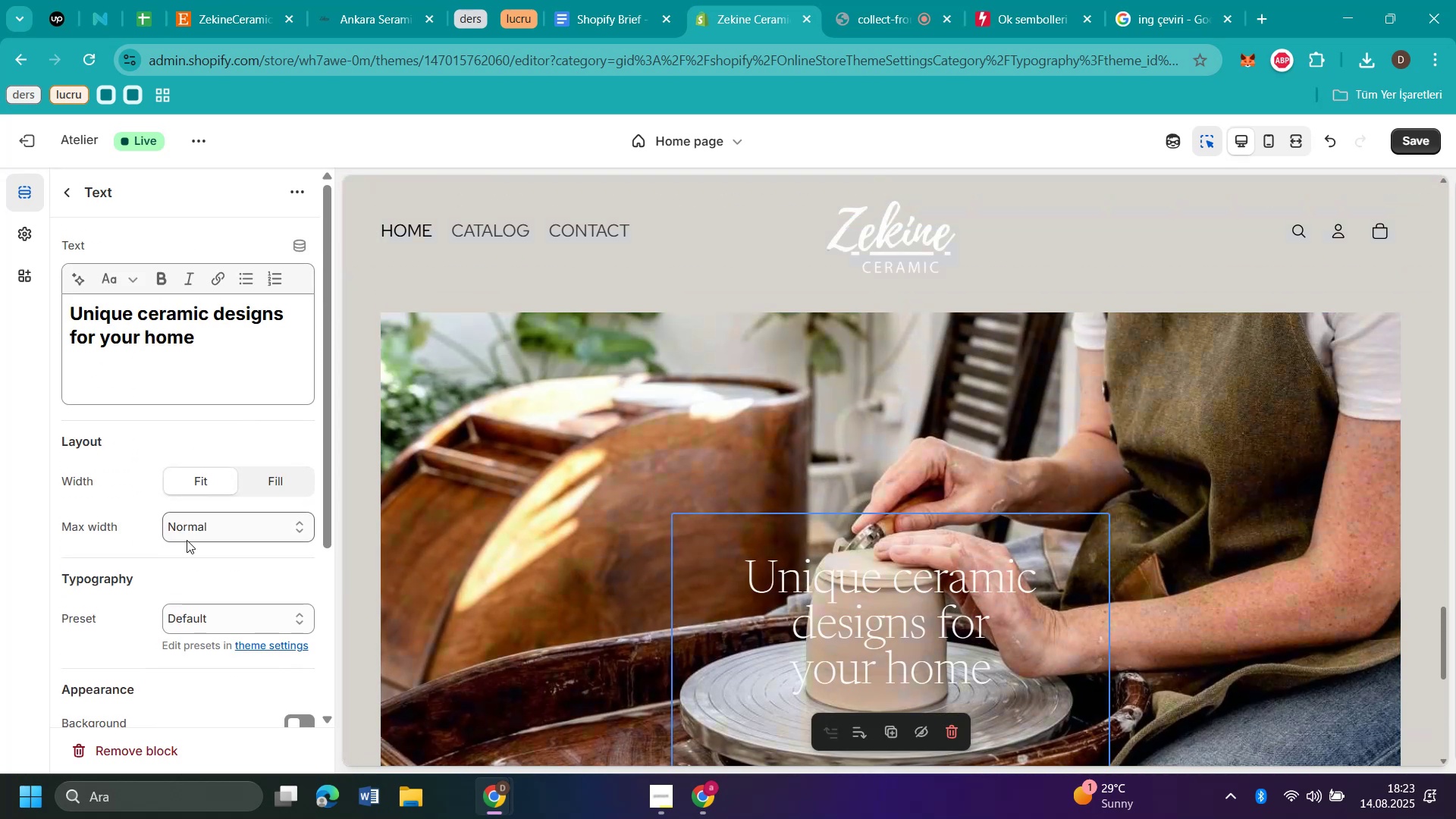 
left_click([187, 528])
 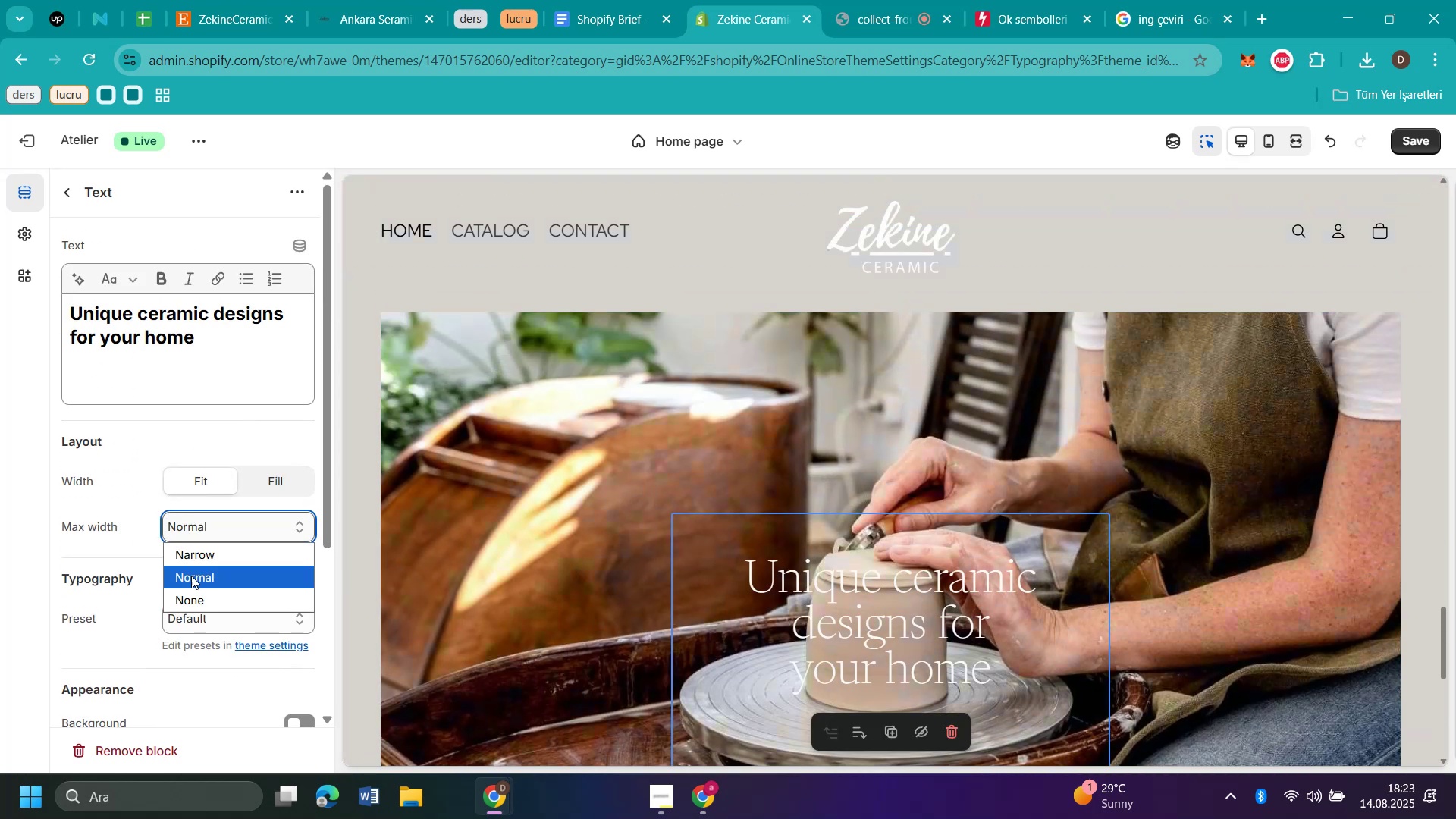 
left_click([193, 574])
 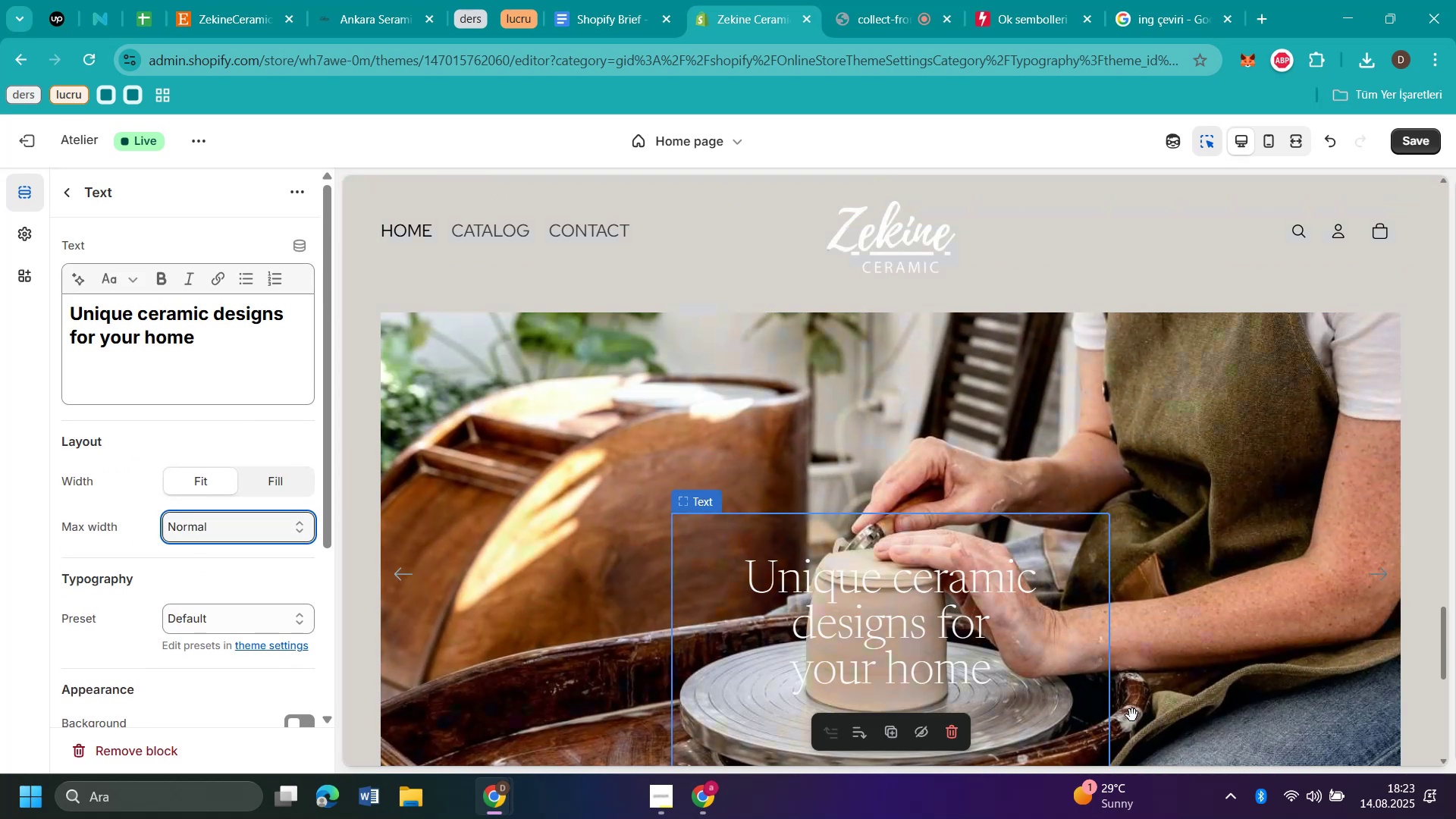 
left_click([1172, 693])
 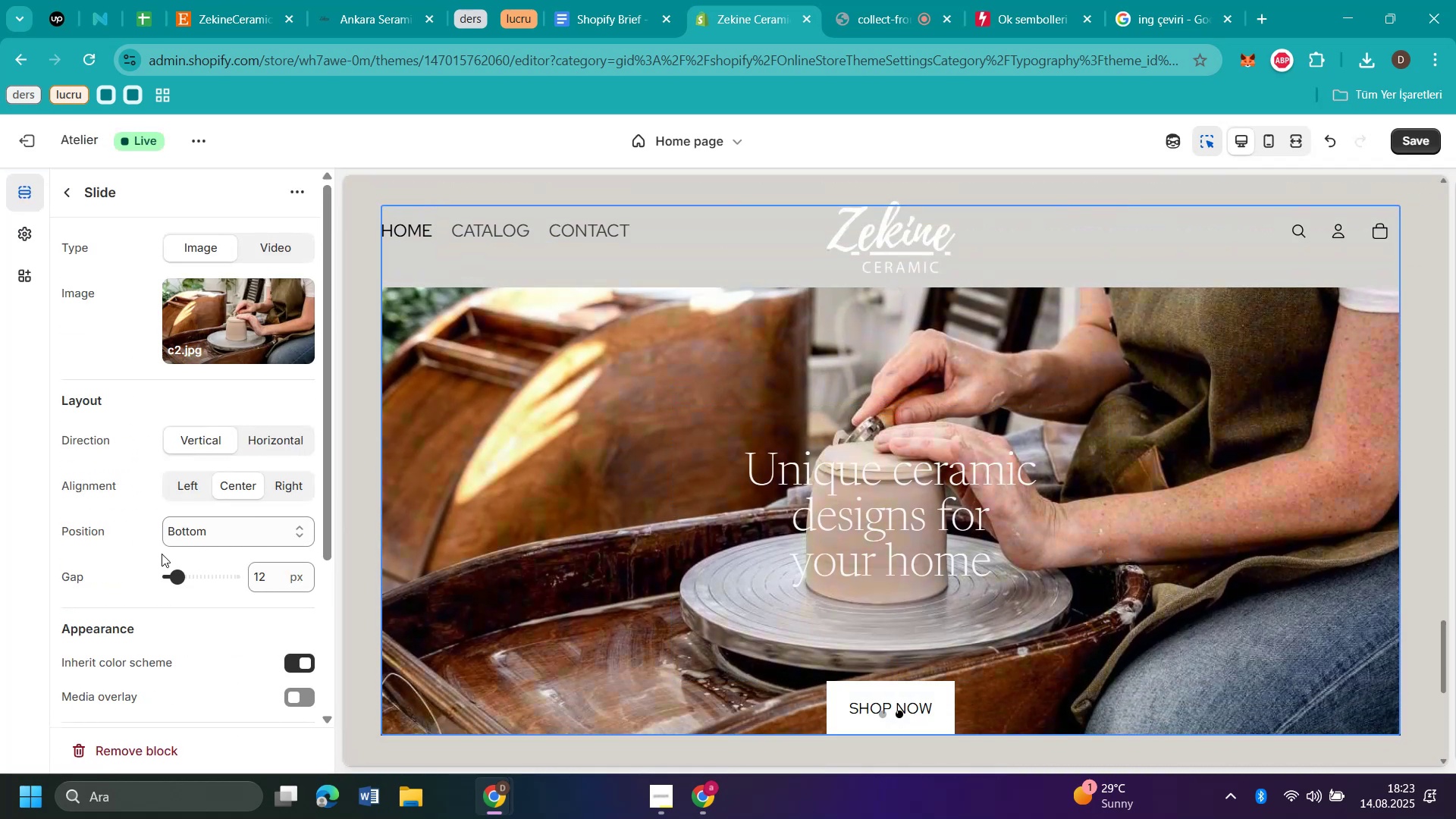 
left_click([195, 535])
 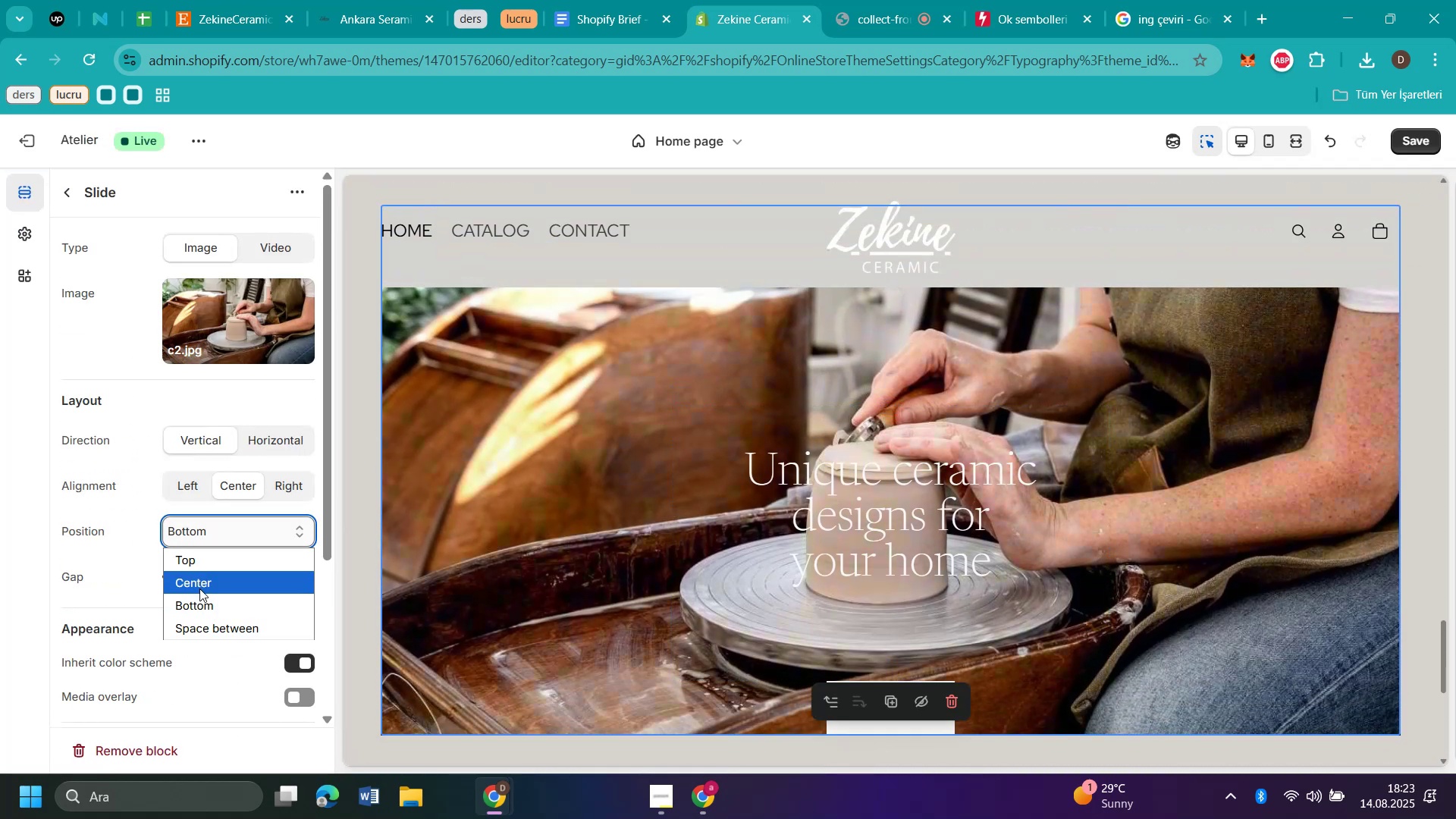 
left_click([199, 588])
 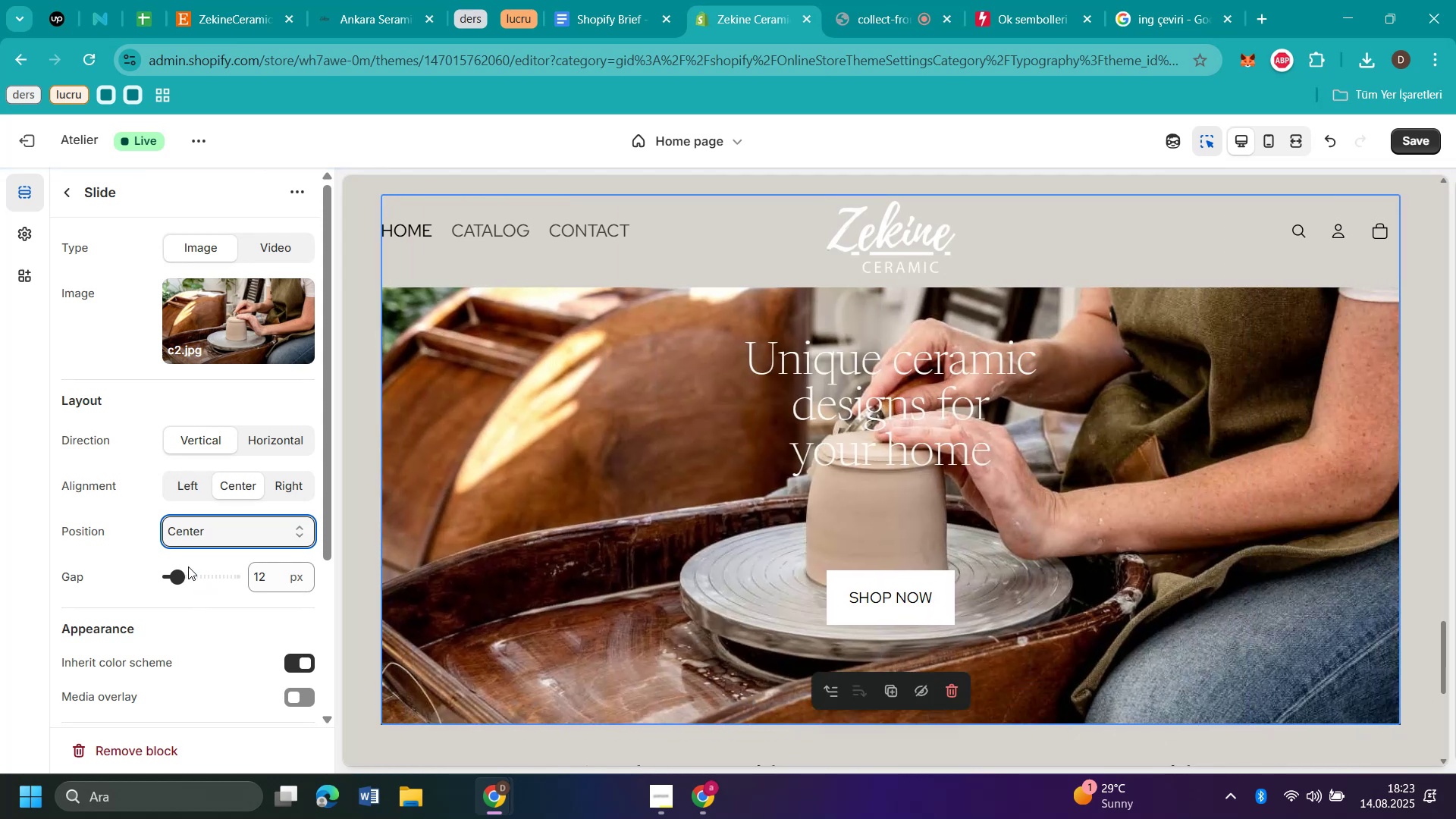 
left_click_drag(start_coordinate=[174, 573], to_coordinate=[172, 579])
 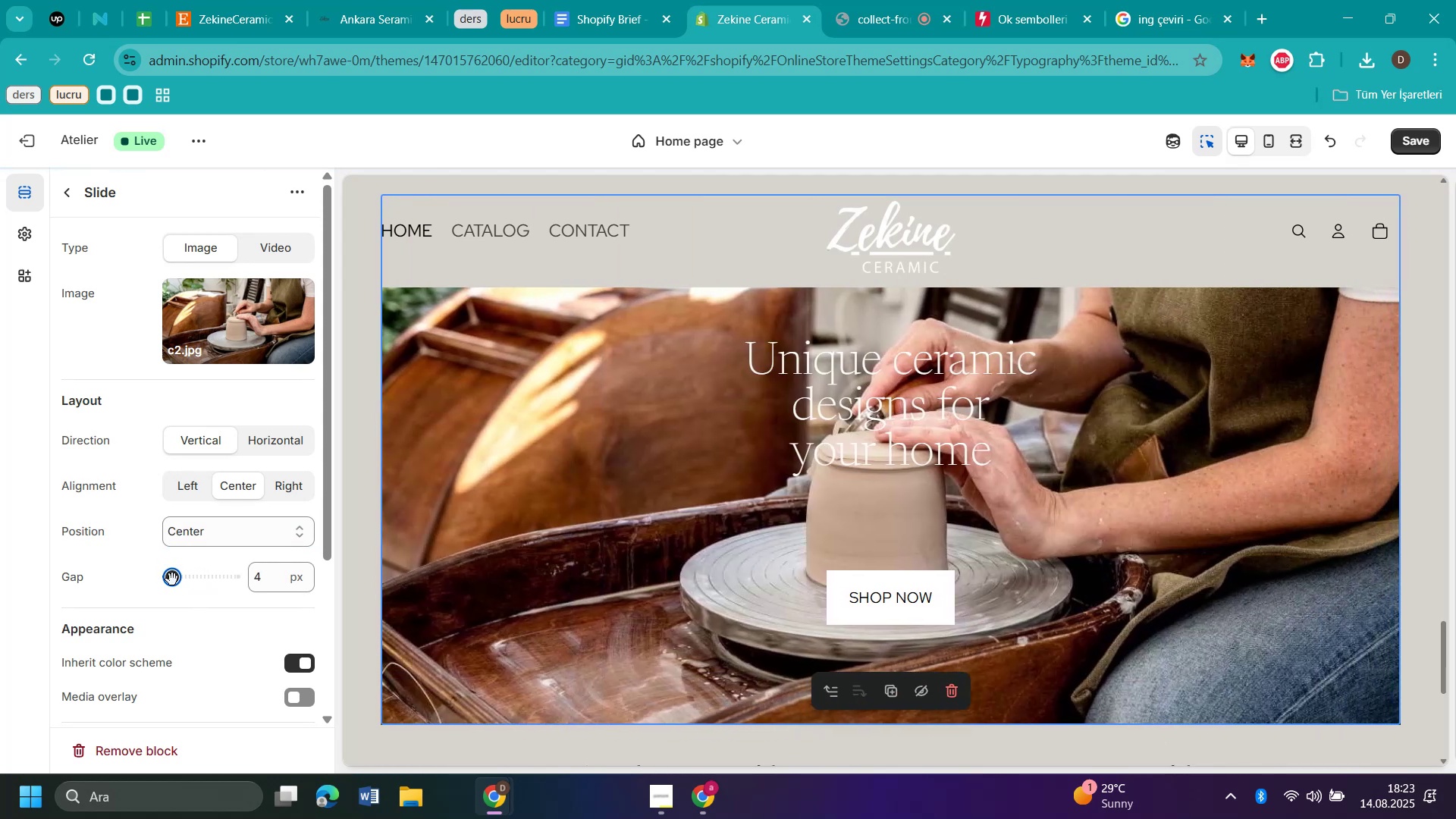 
left_click_drag(start_coordinate=[172, 579], to_coordinate=[185, 586])
 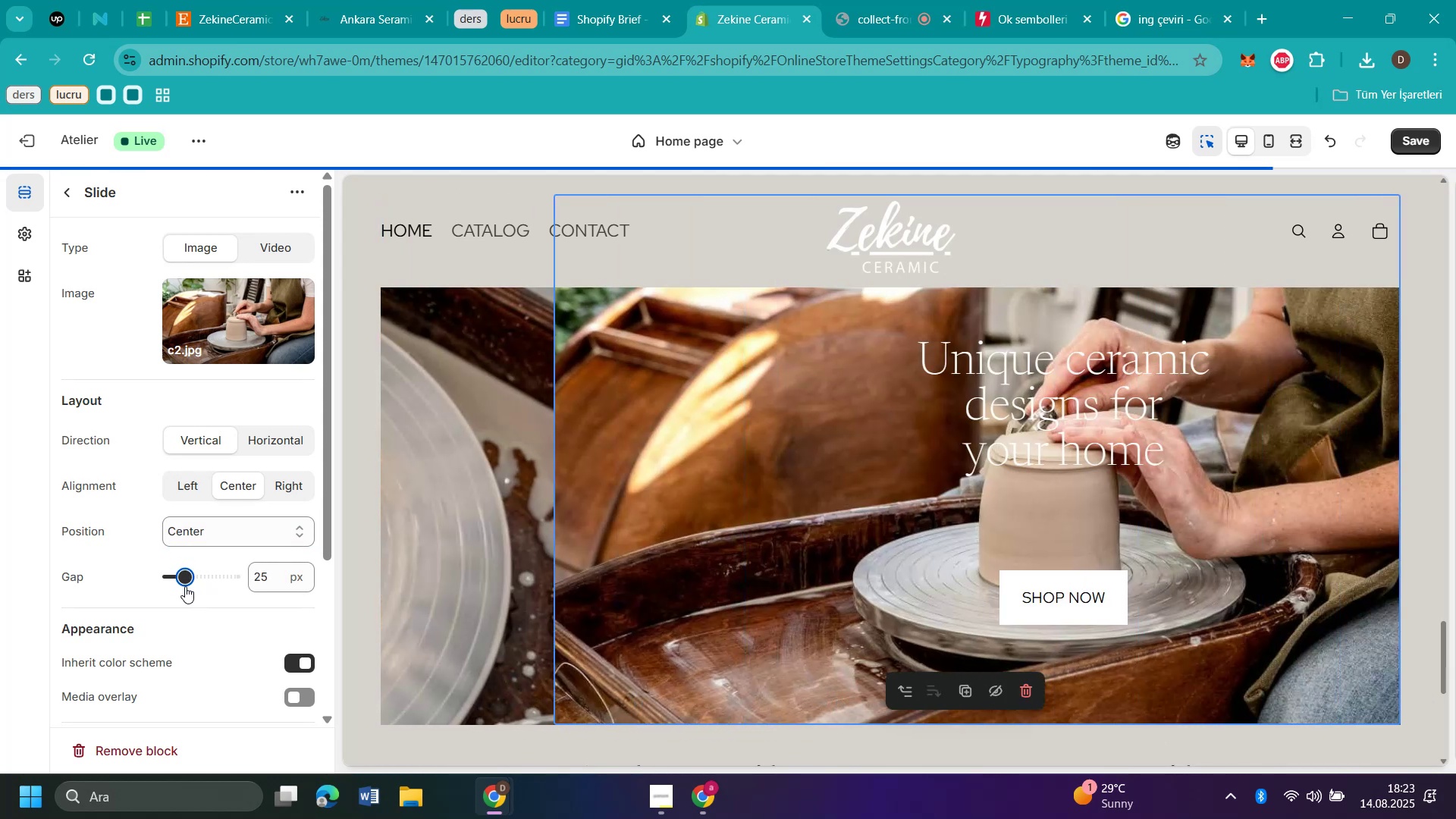 
left_click_drag(start_coordinate=[185, 586], to_coordinate=[206, 595])
 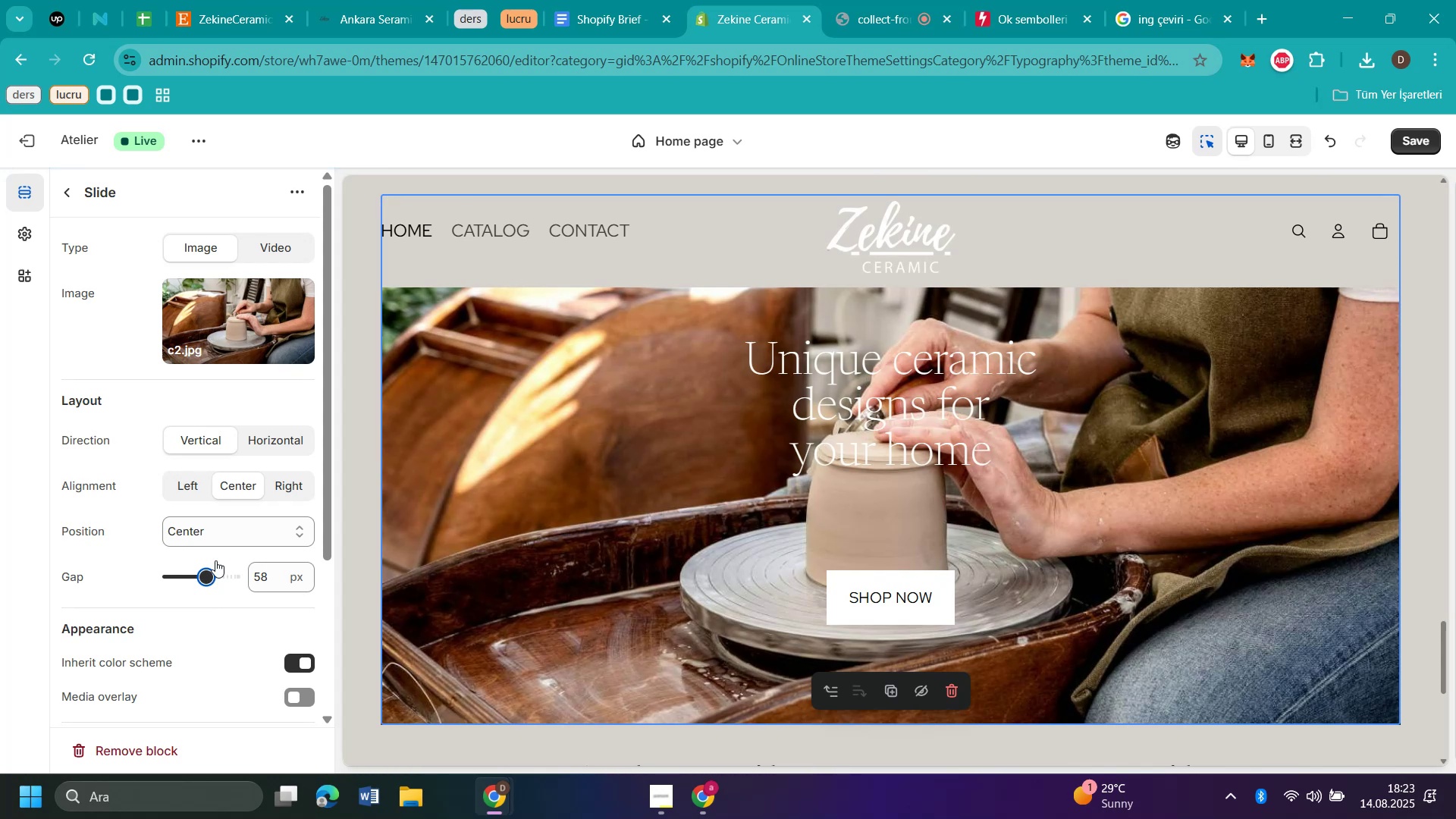 
left_click([241, 531])
 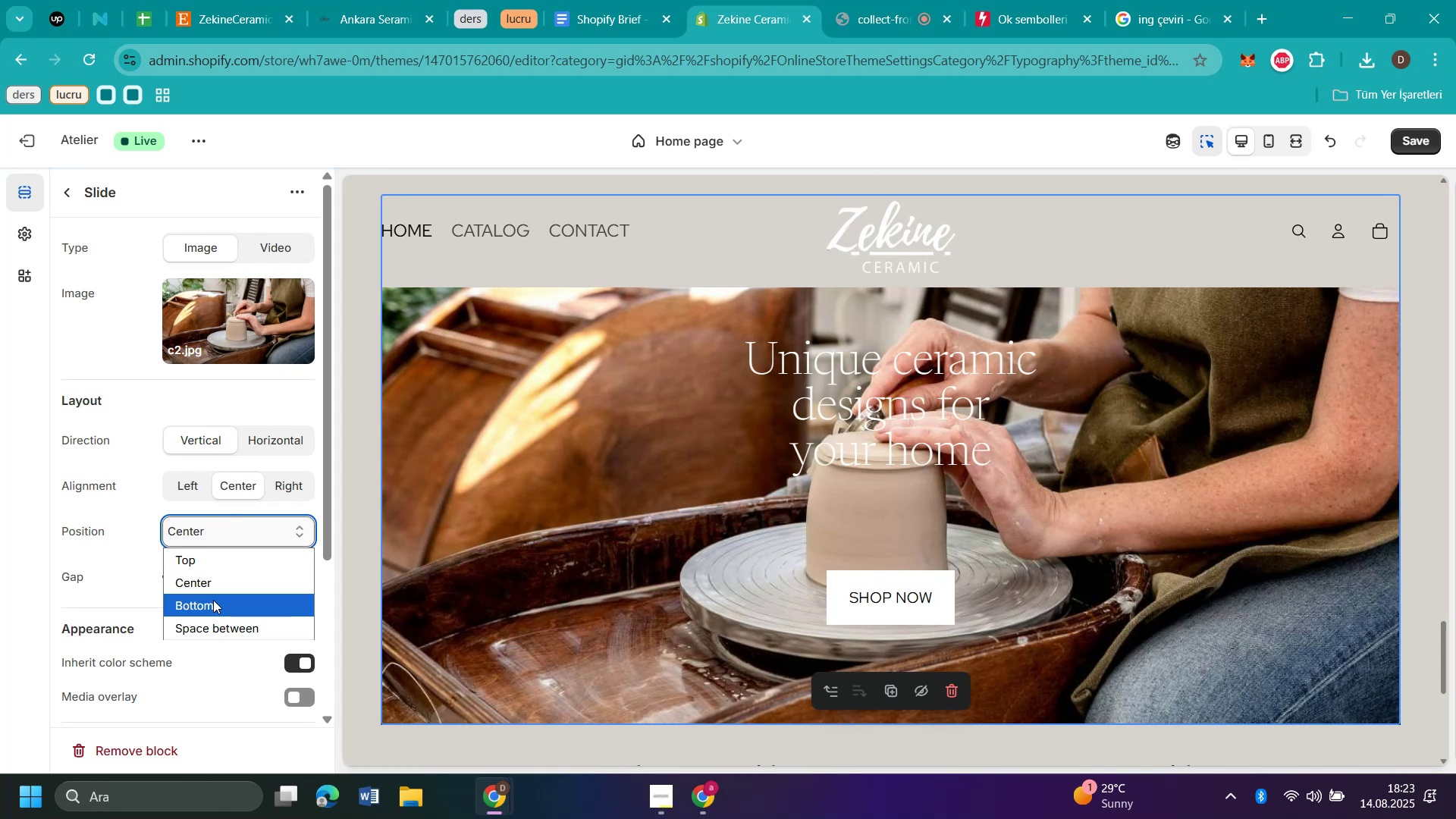 
left_click([212, 602])
 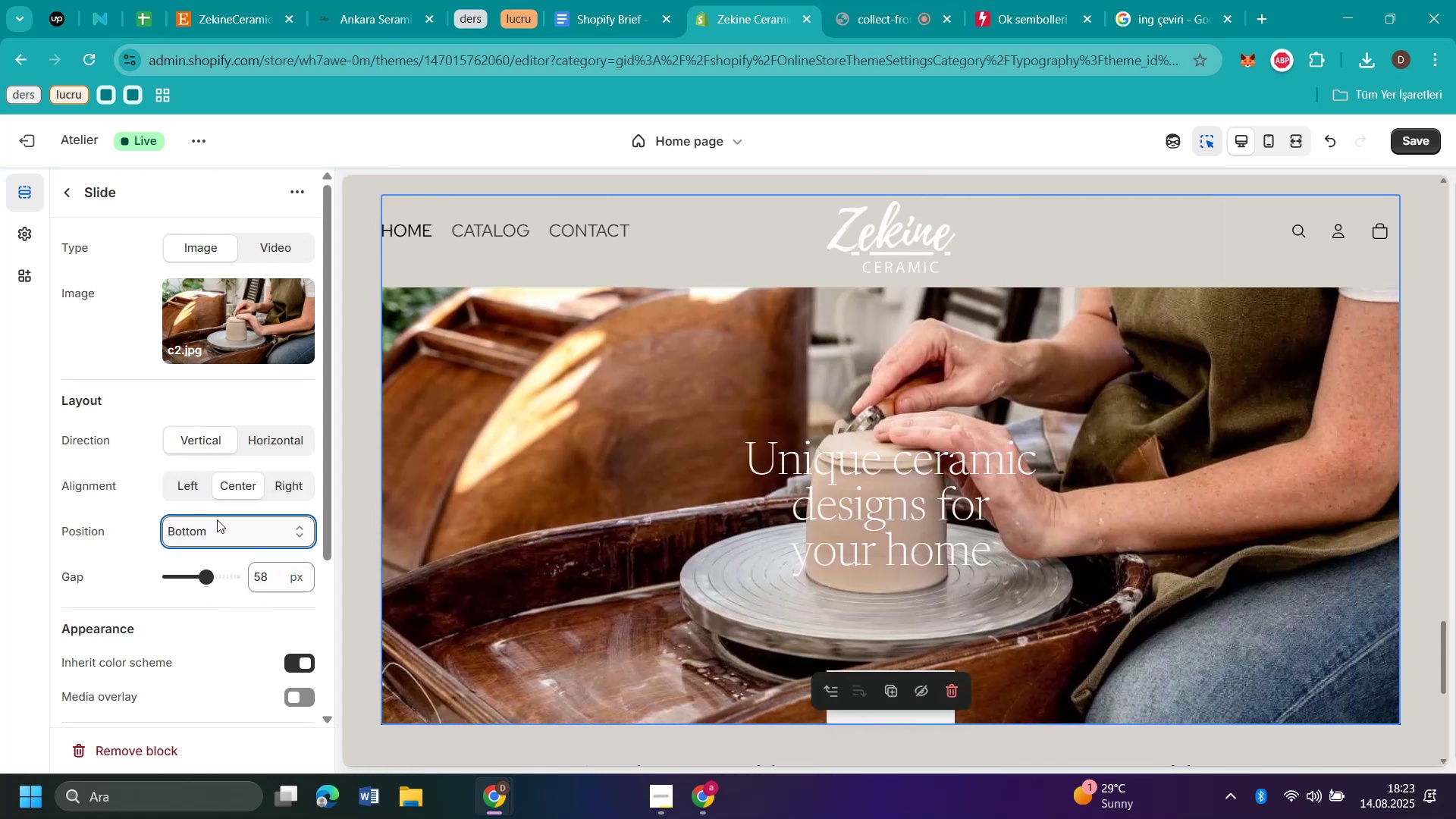 
wait(6.1)
 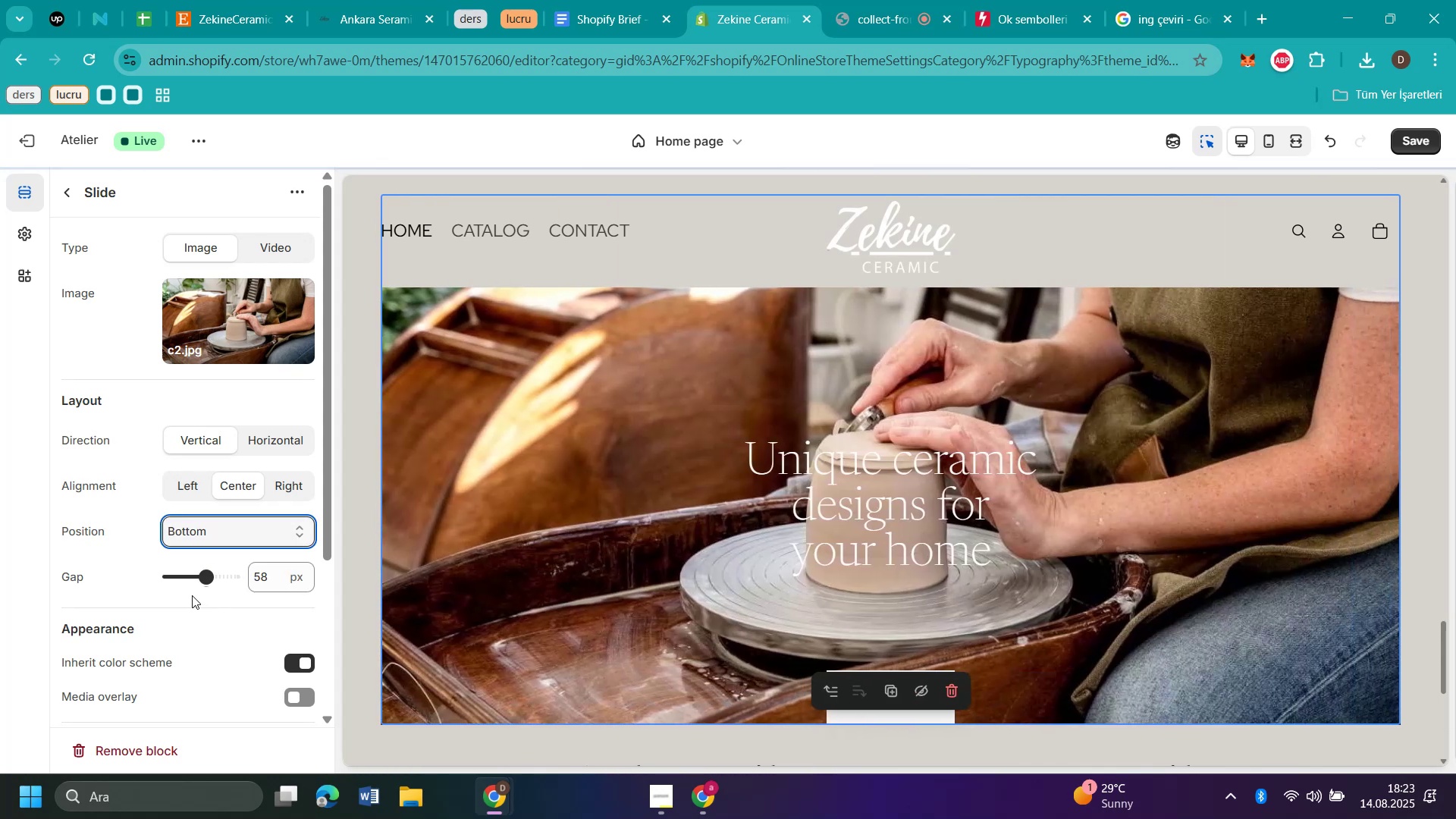 
left_click_drag(start_coordinate=[203, 581], to_coordinate=[308, 594])
 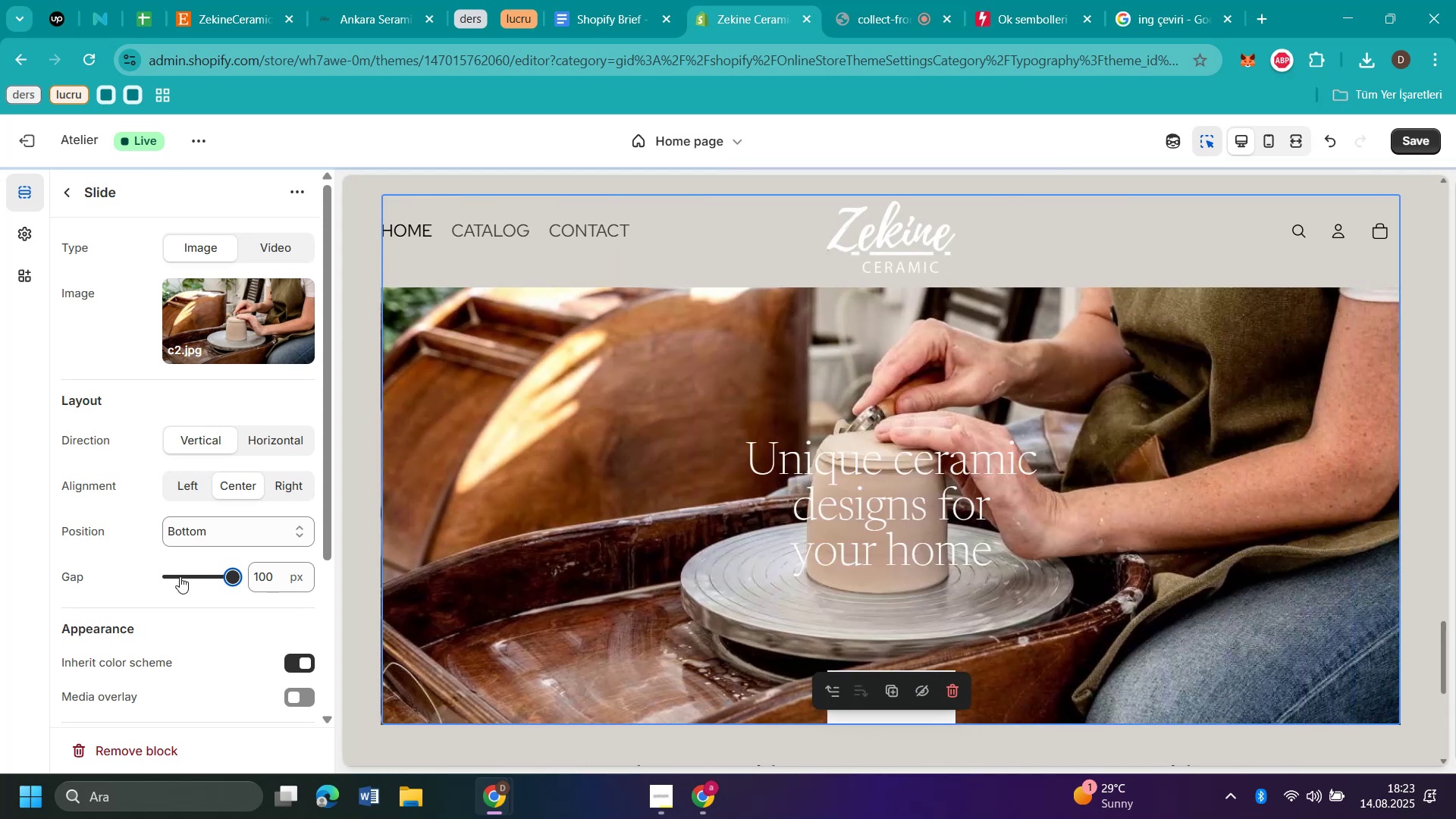 
left_click_drag(start_coordinate=[240, 579], to_coordinate=[0, 644])
 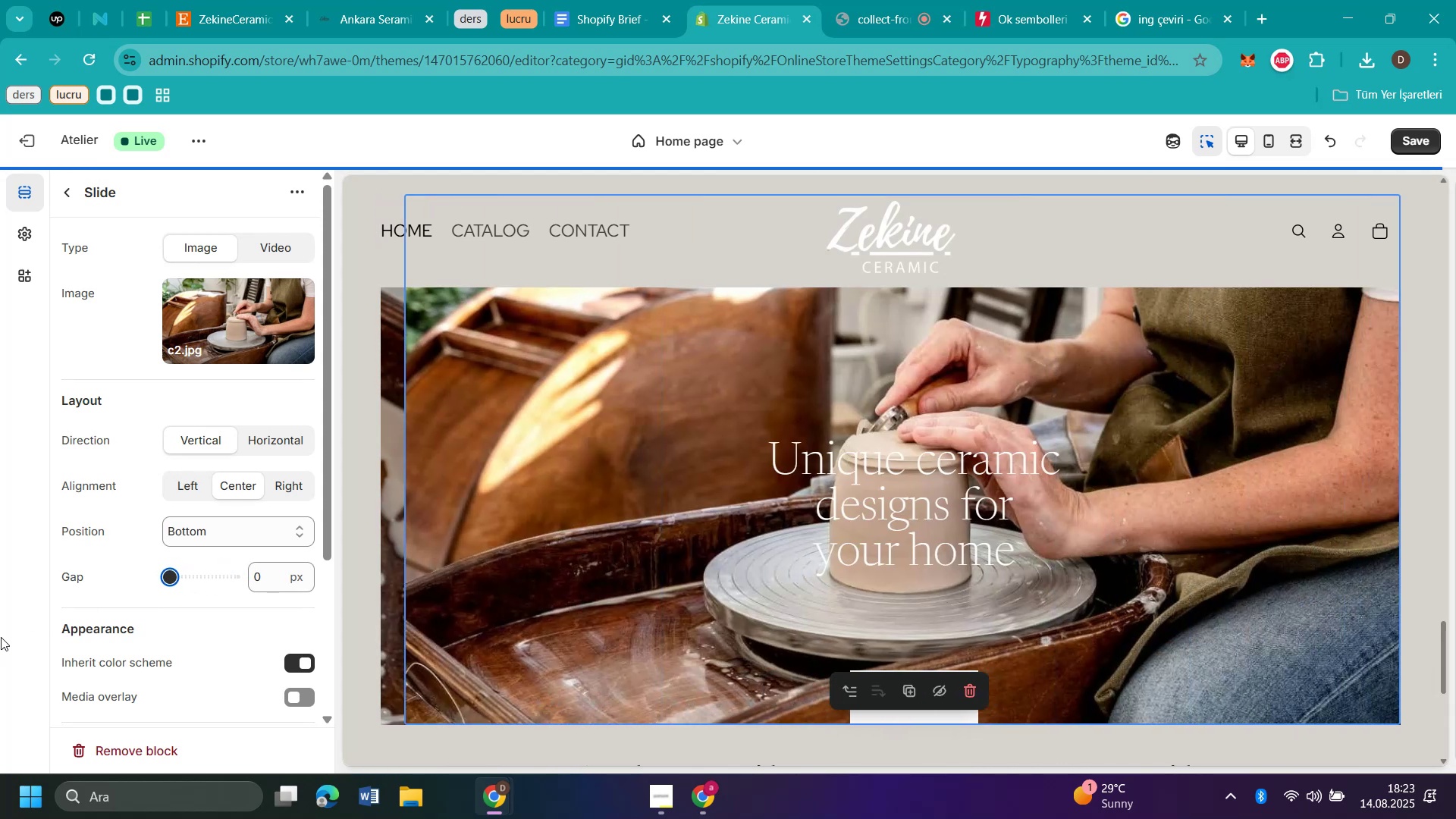 
scroll: coordinate [212, 673], scroll_direction: down, amount: 5.0
 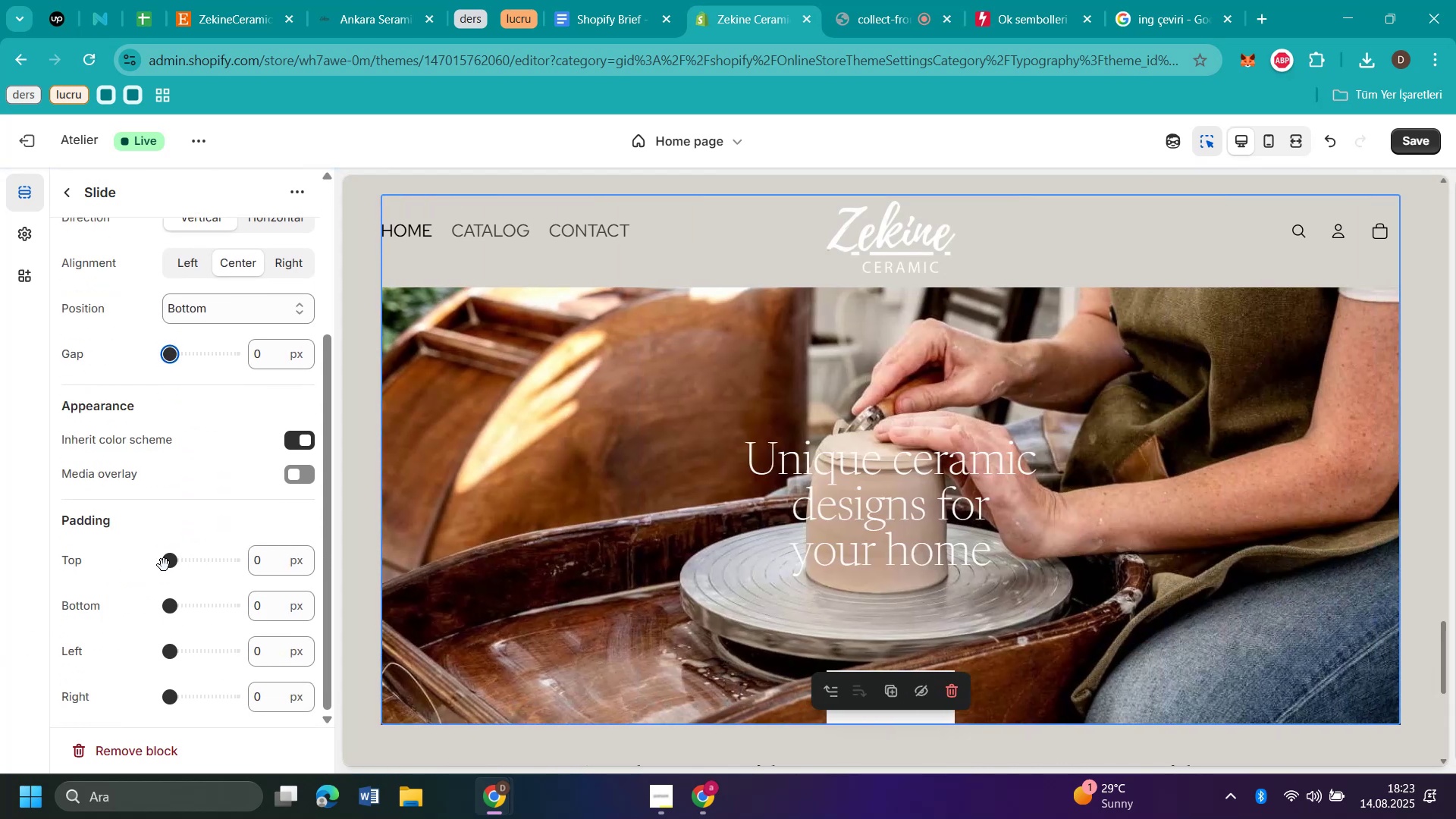 
left_click_drag(start_coordinate=[168, 568], to_coordinate=[205, 585])
 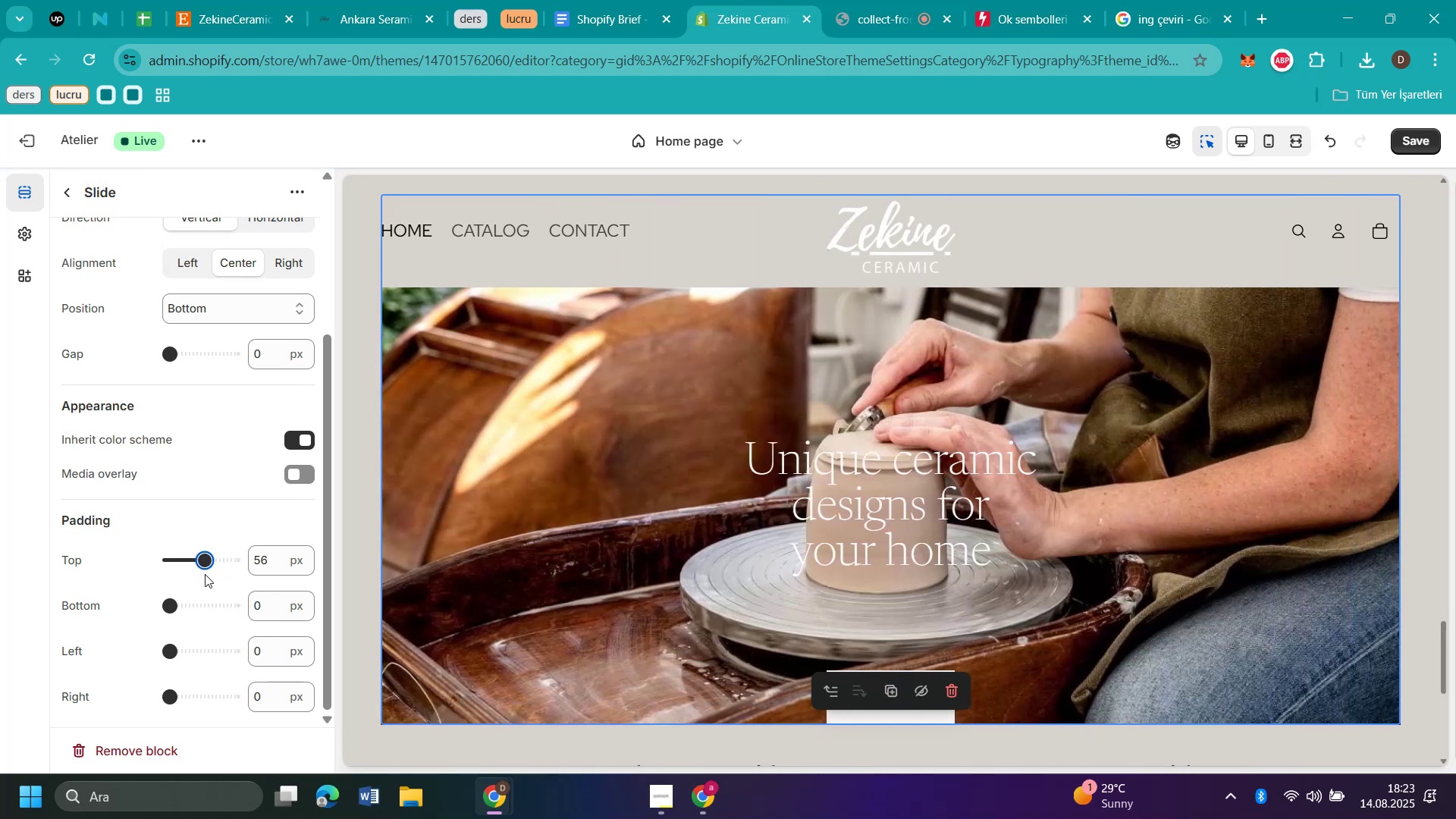 
left_click_drag(start_coordinate=[203, 560], to_coordinate=[32, 595])
 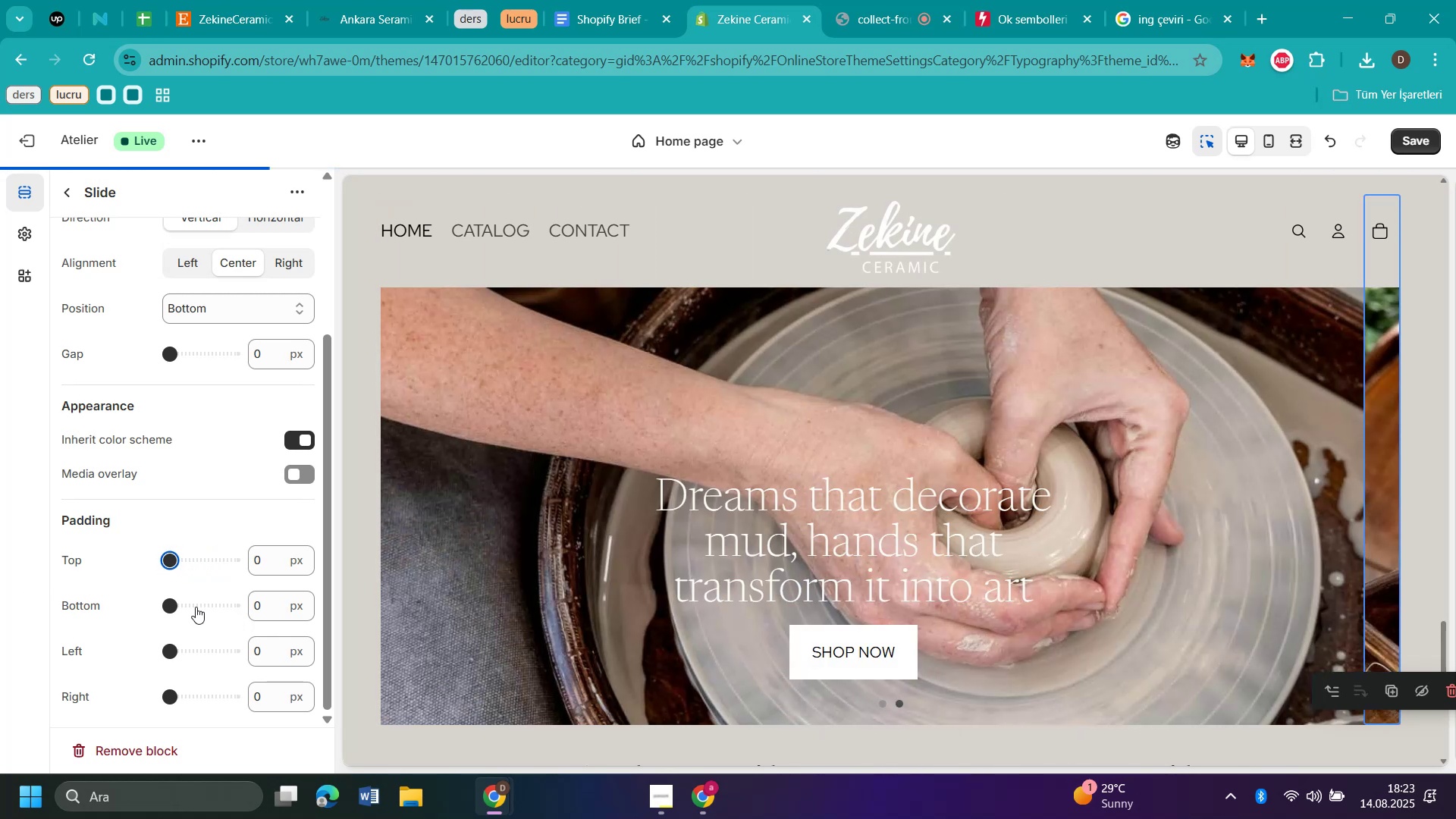 
left_click([196, 607])
 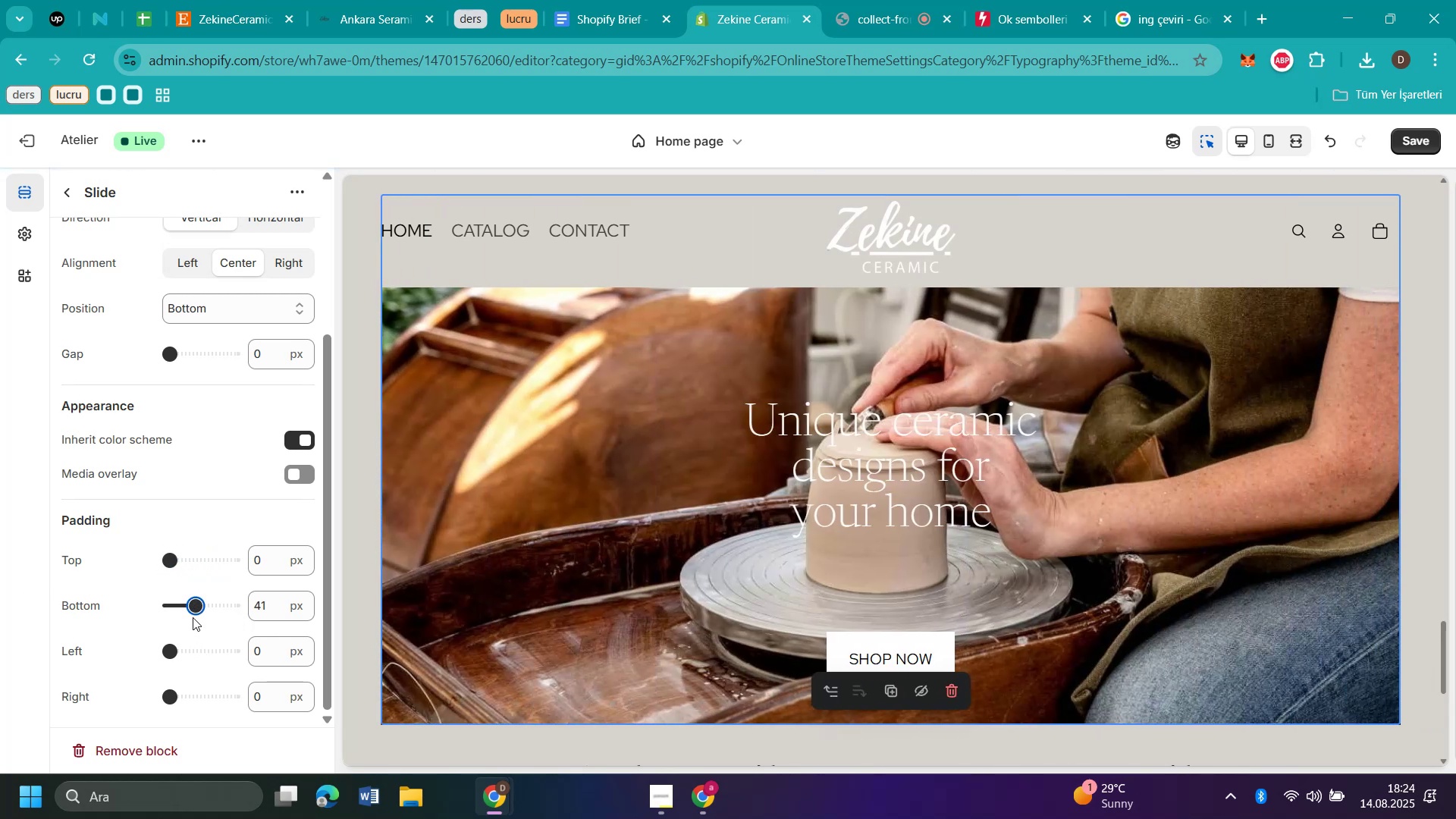 
scroll: coordinate [184, 469], scroll_direction: up, amount: 8.0
 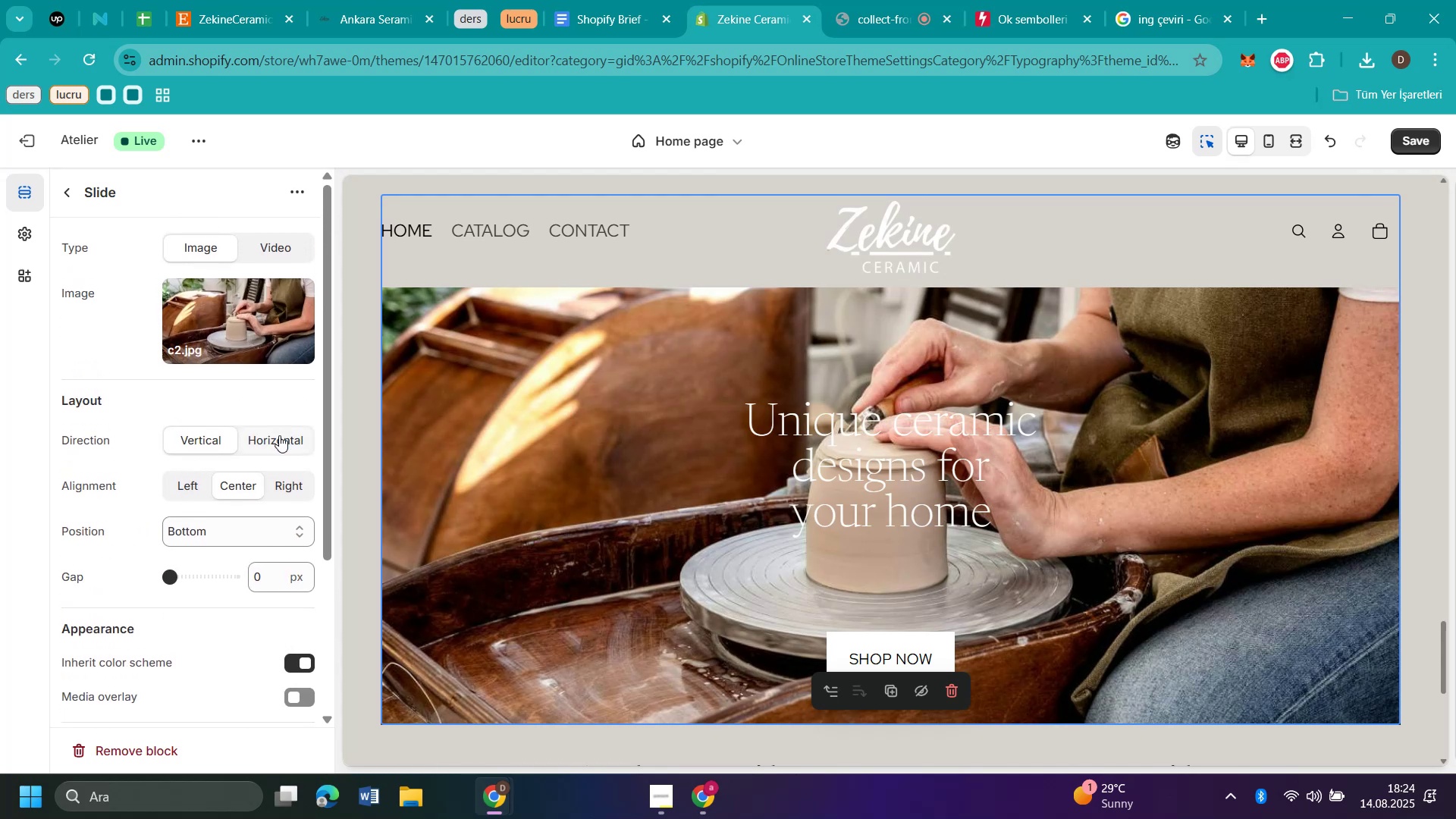 
left_click([280, 439])
 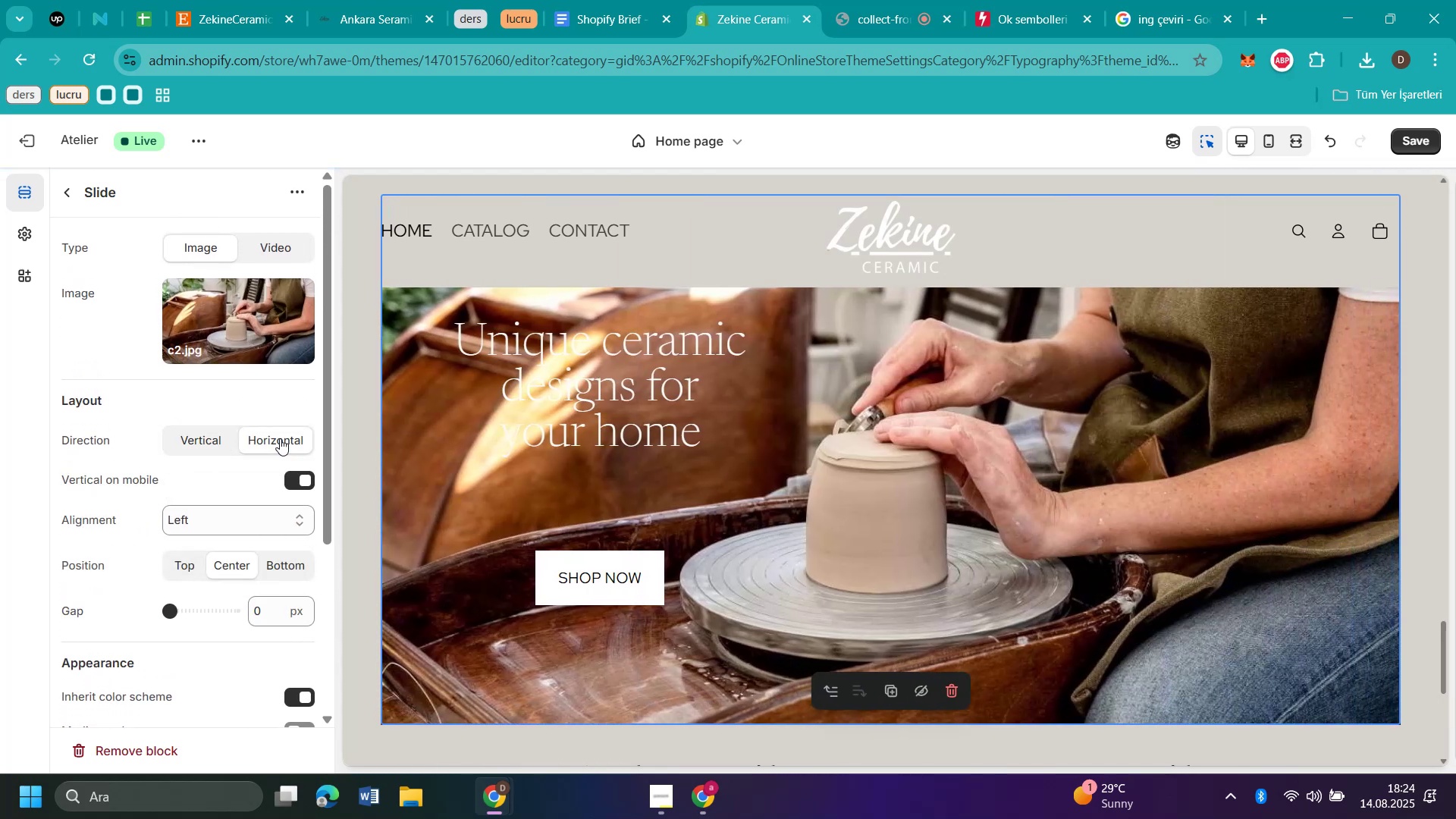 
left_click([203, 435])
 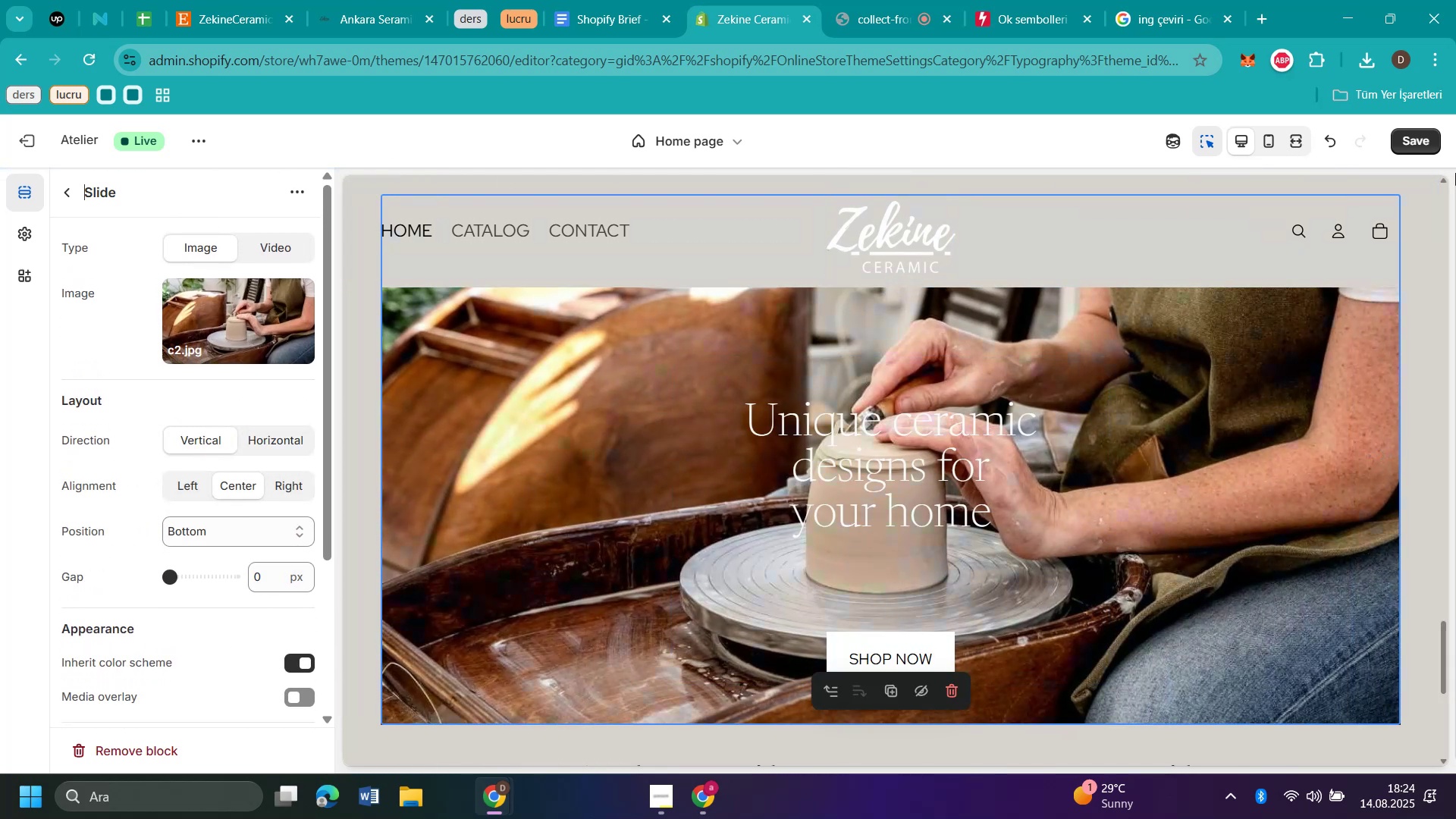 
double_click([1332, 143])
 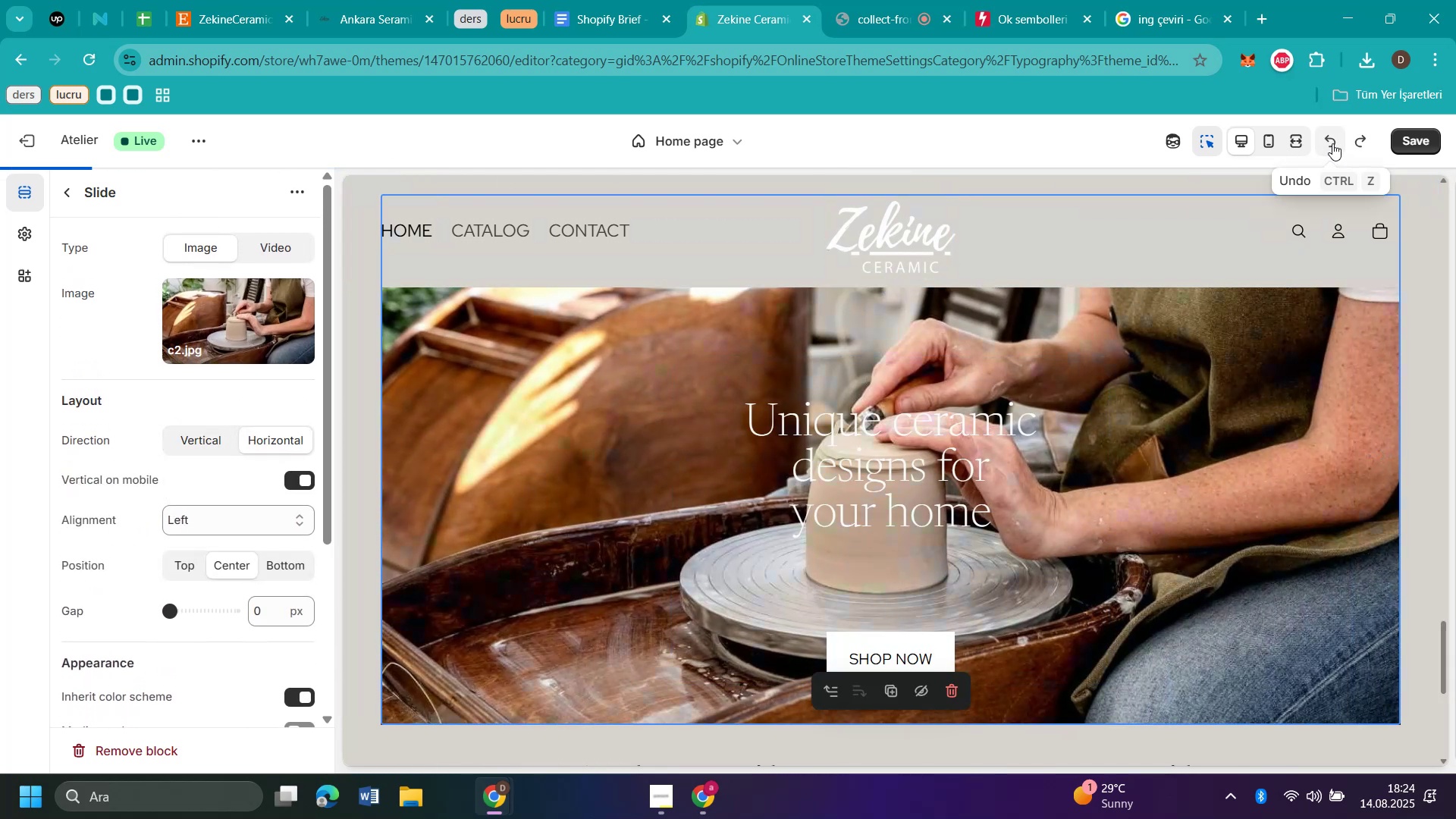 
triple_click([1332, 143])
 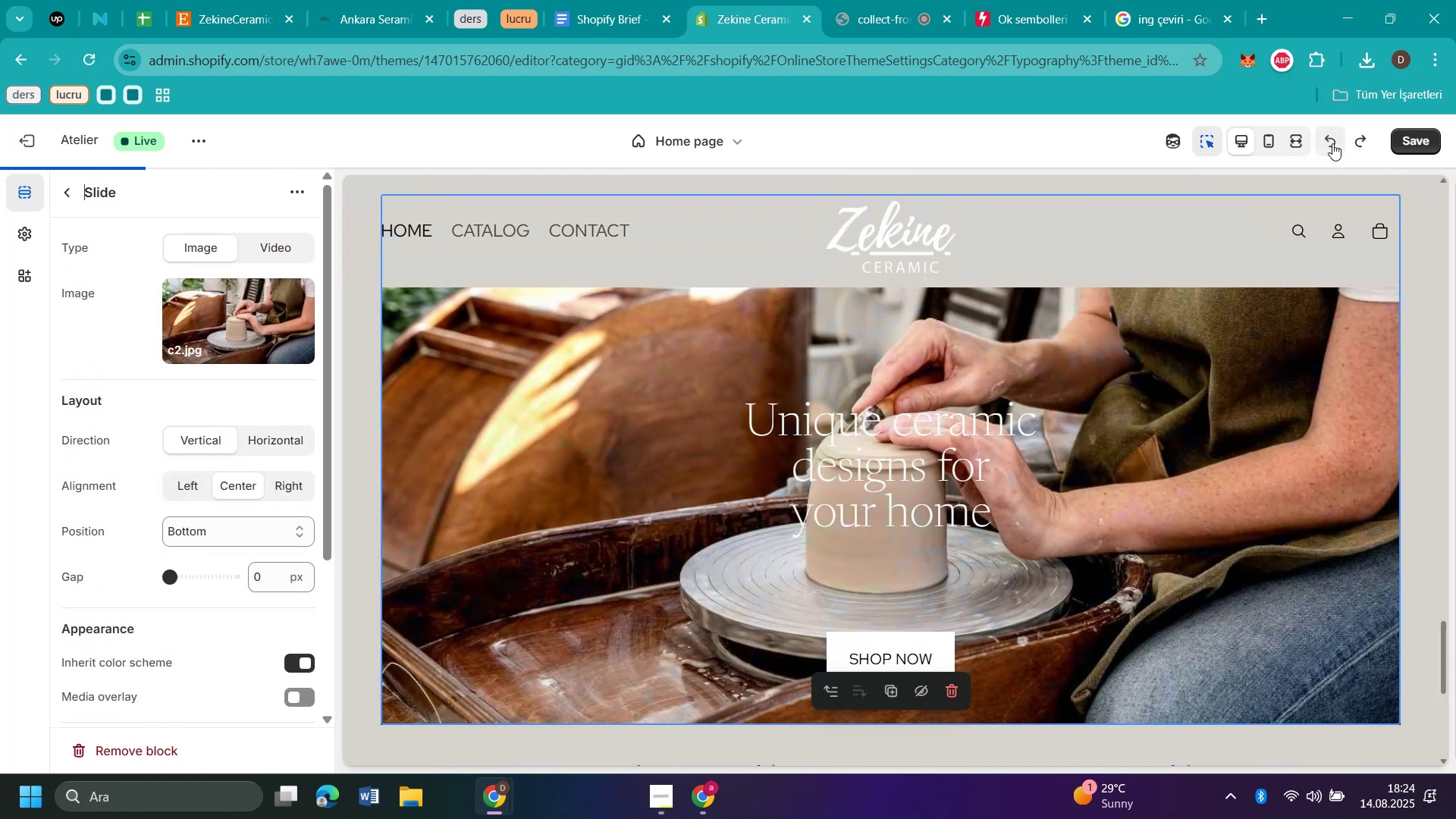 
triple_click([1332, 143])
 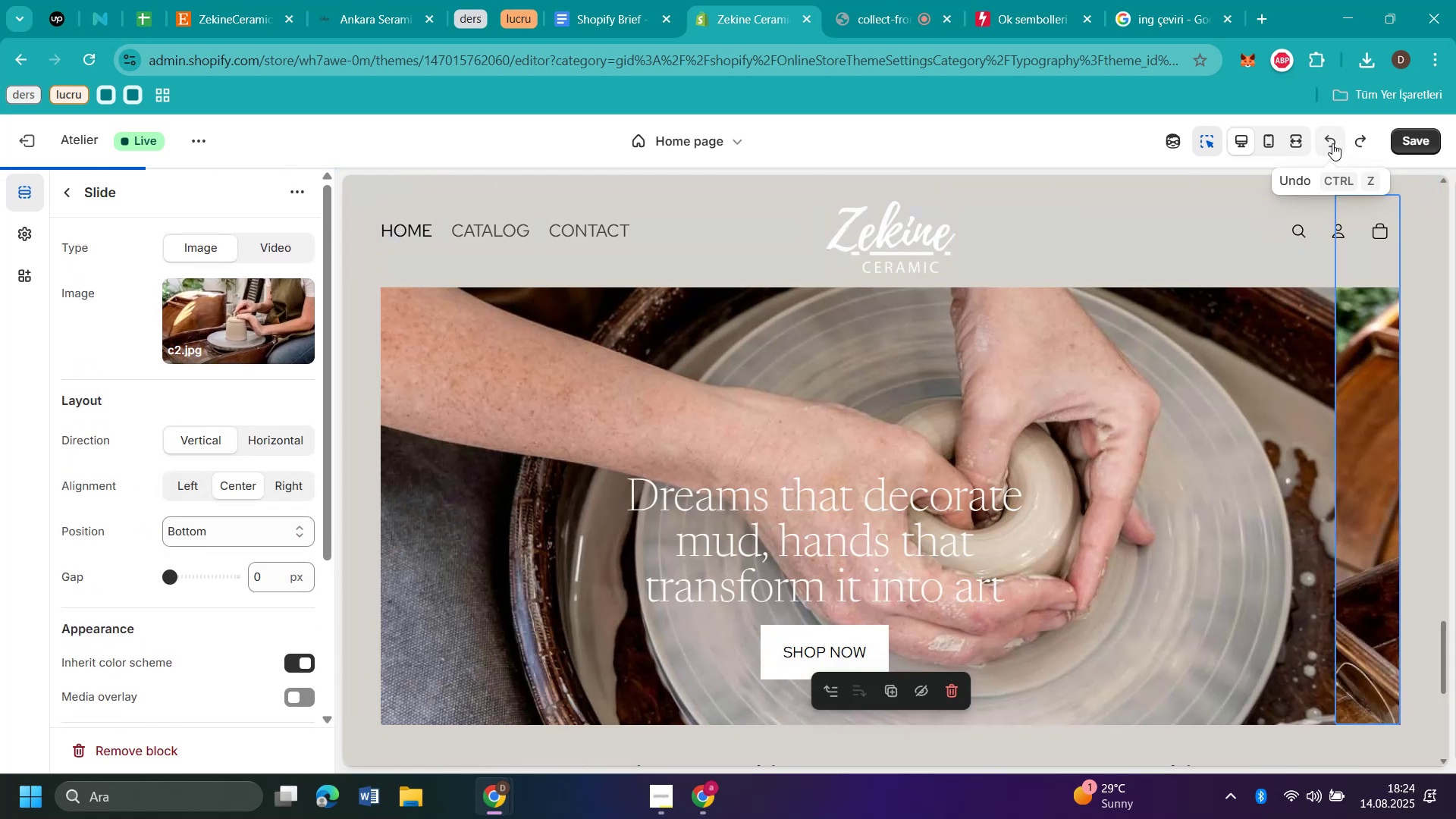 
triple_click([1332, 143])
 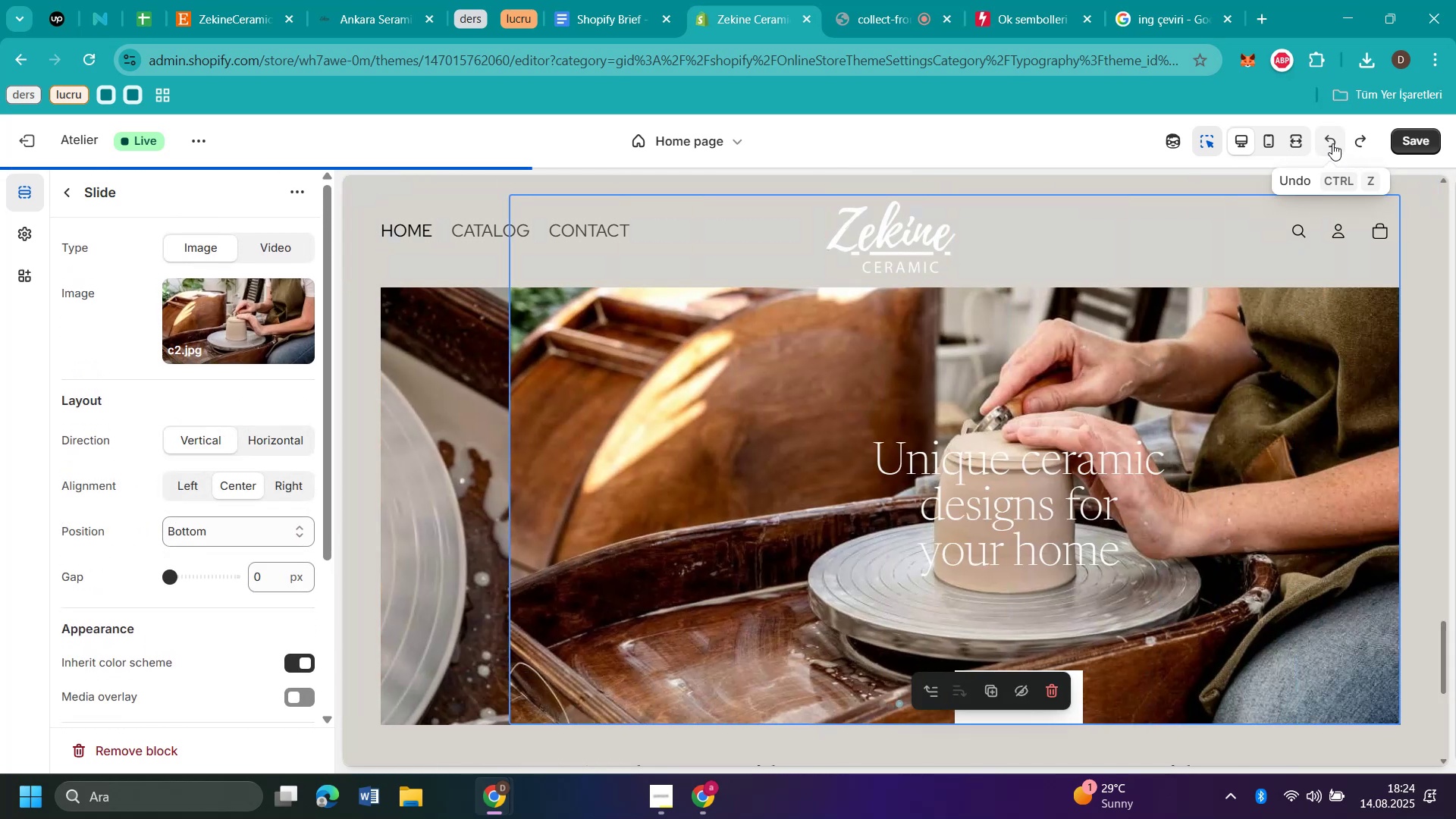 
triple_click([1332, 143])
 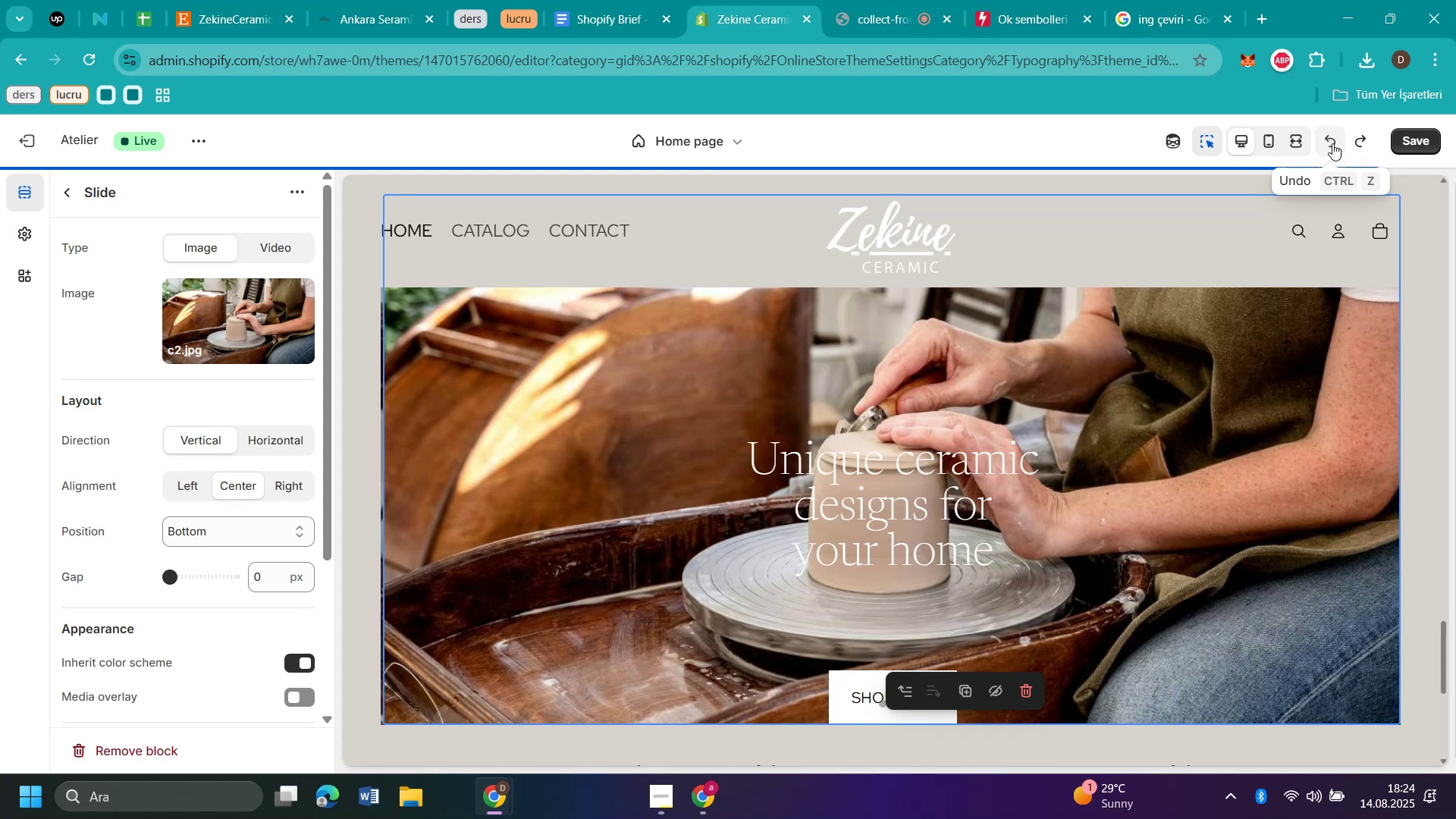 
triple_click([1332, 143])
 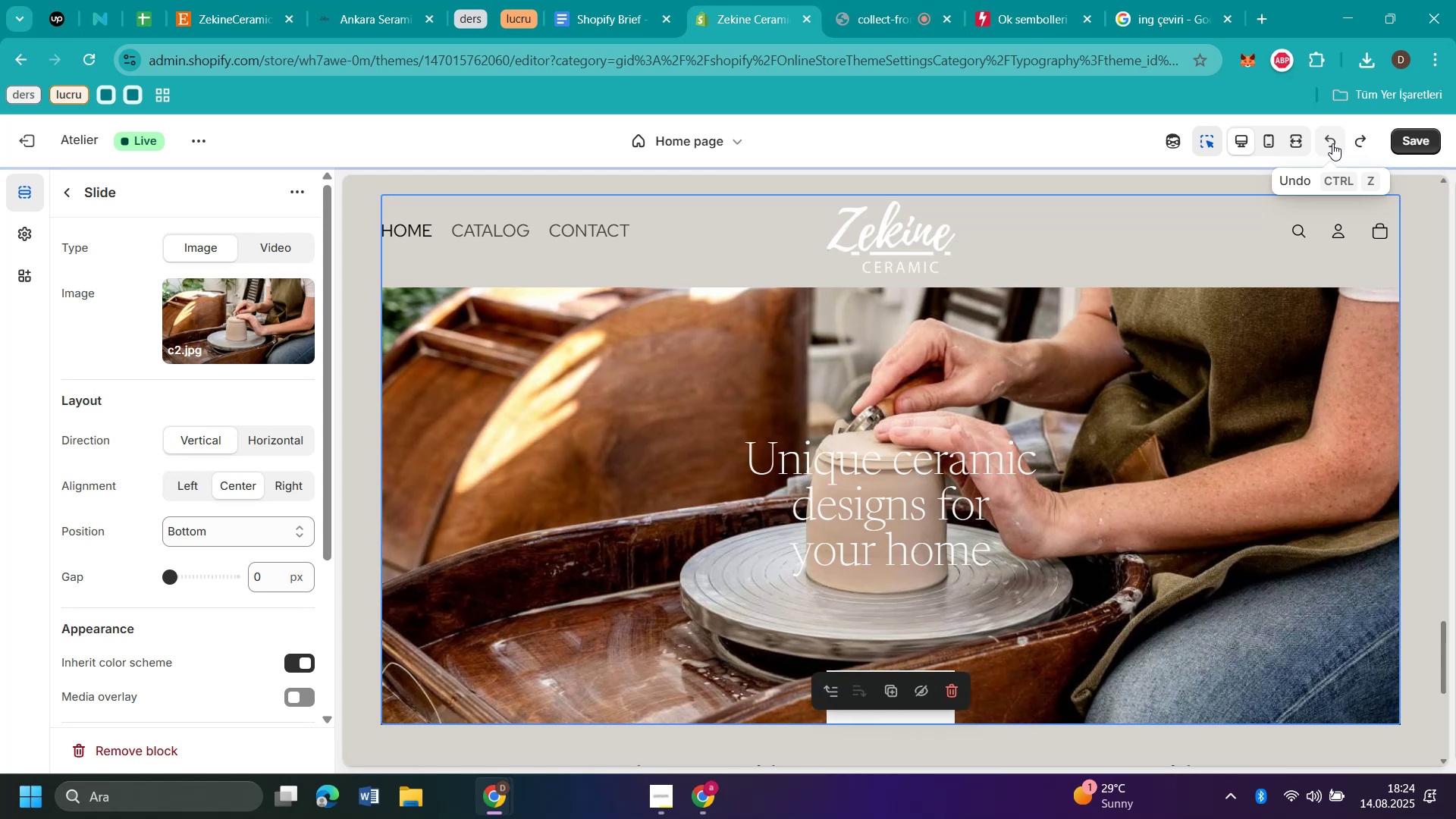 
triple_click([1332, 143])
 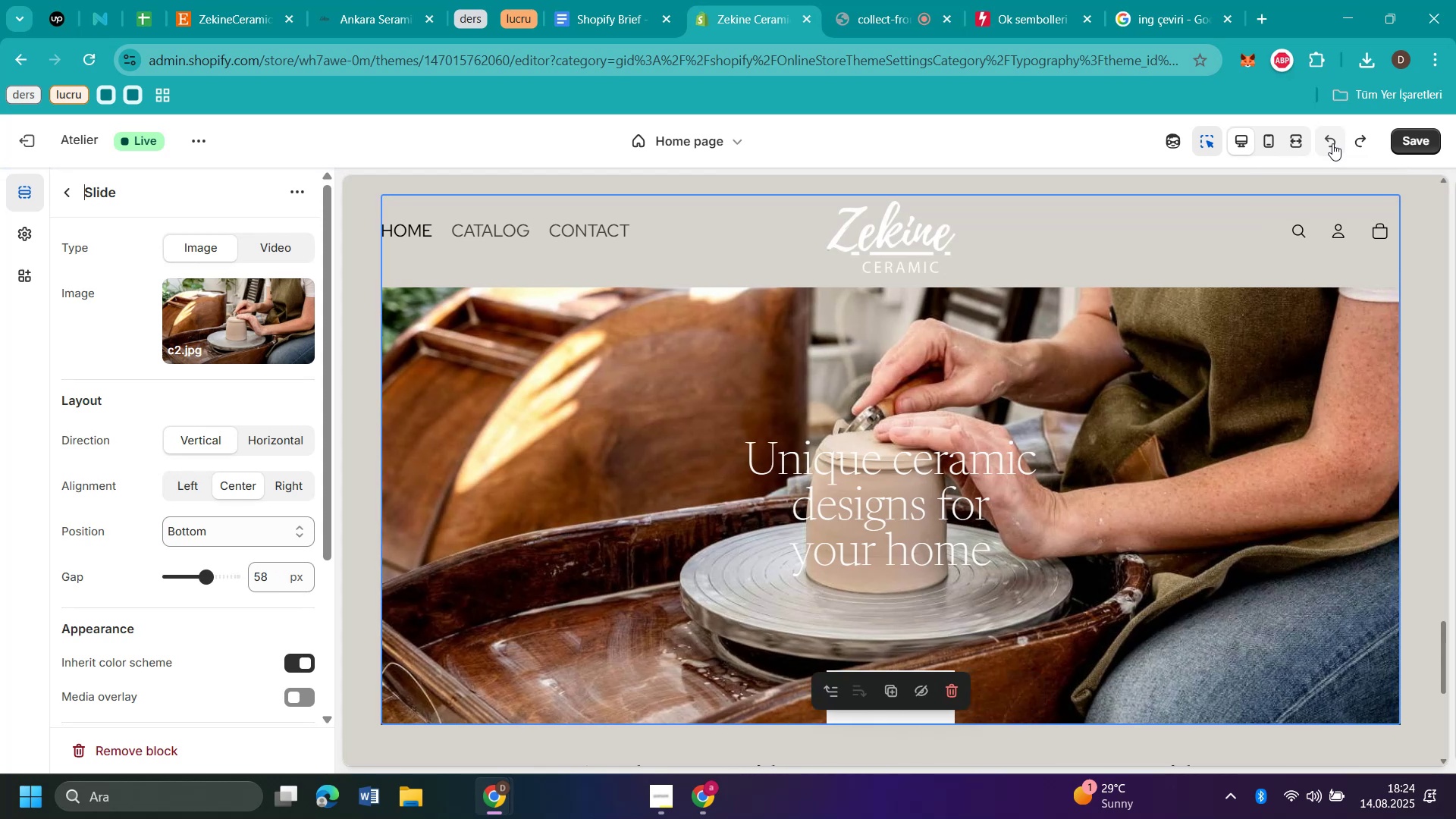 
triple_click([1332, 143])
 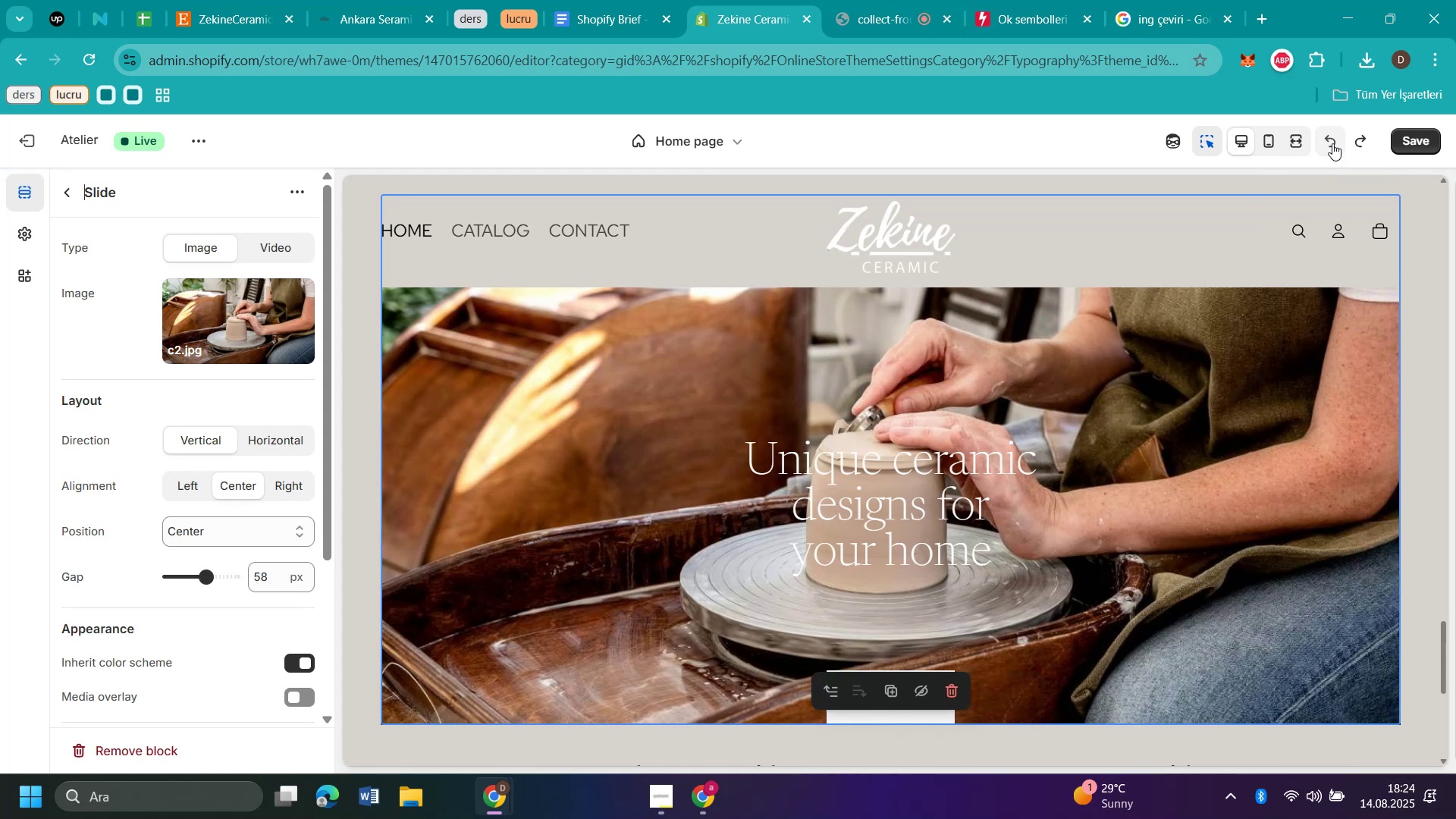 
triple_click([1332, 143])
 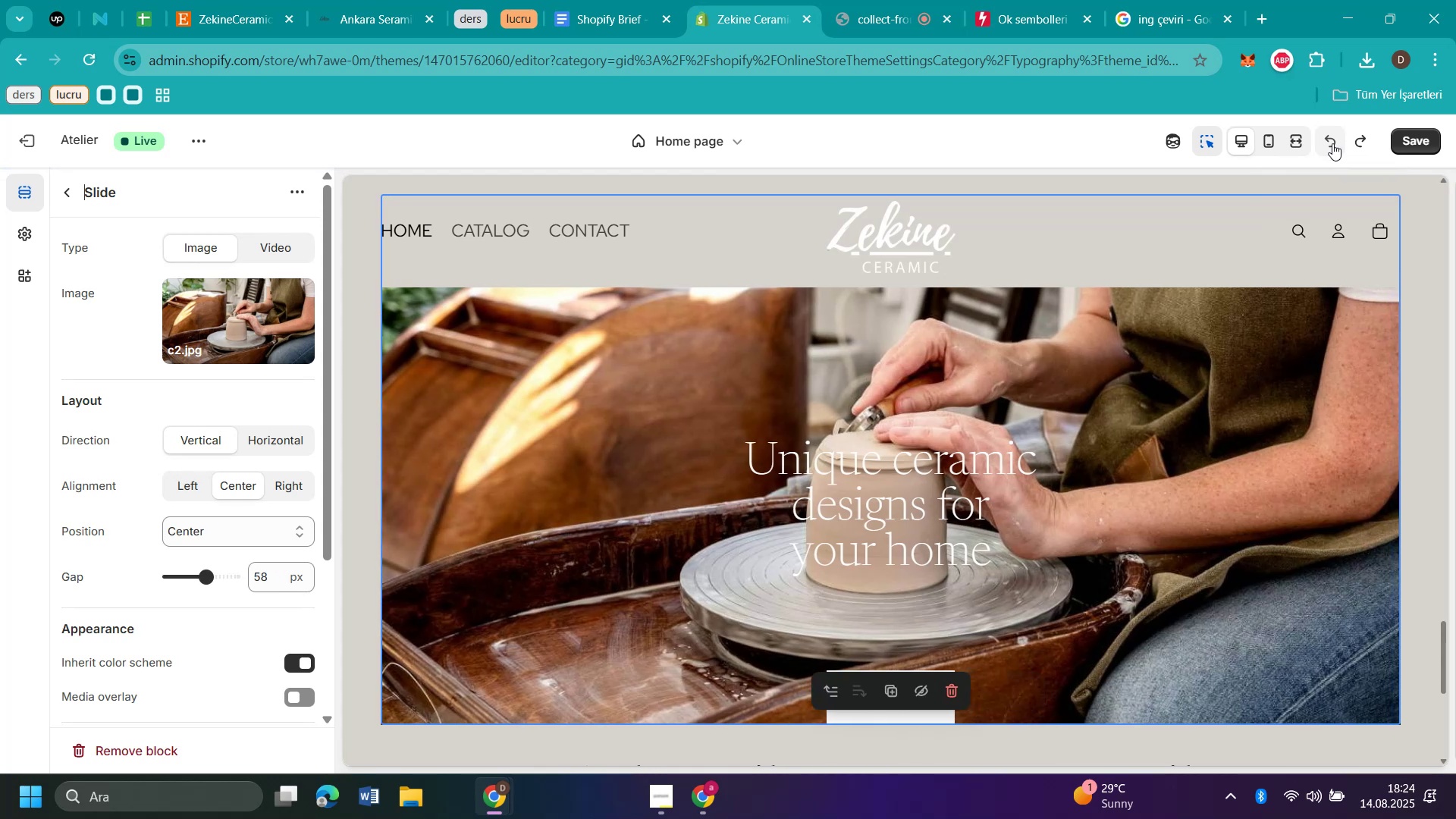 
triple_click([1332, 143])
 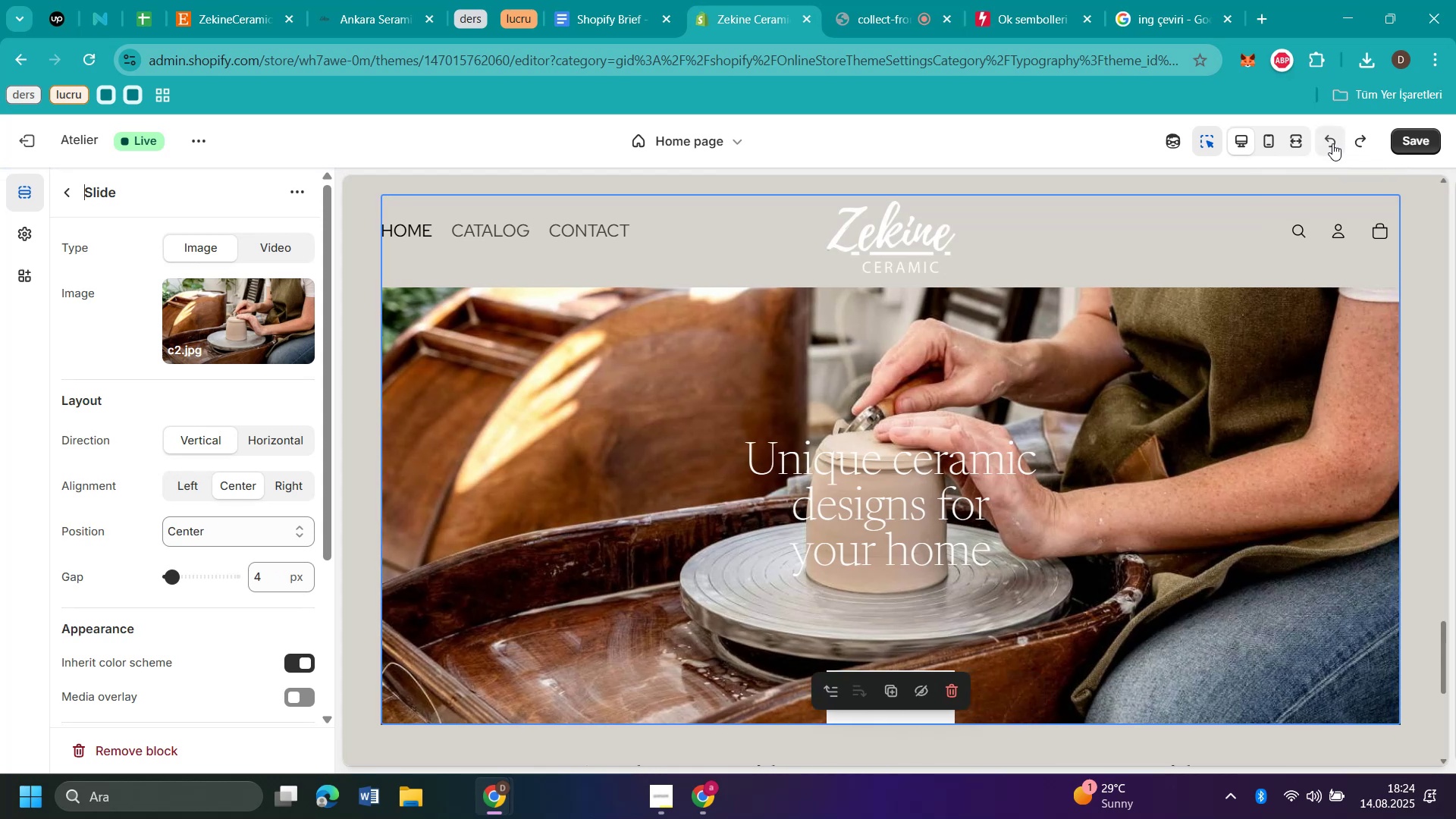 
triple_click([1332, 143])
 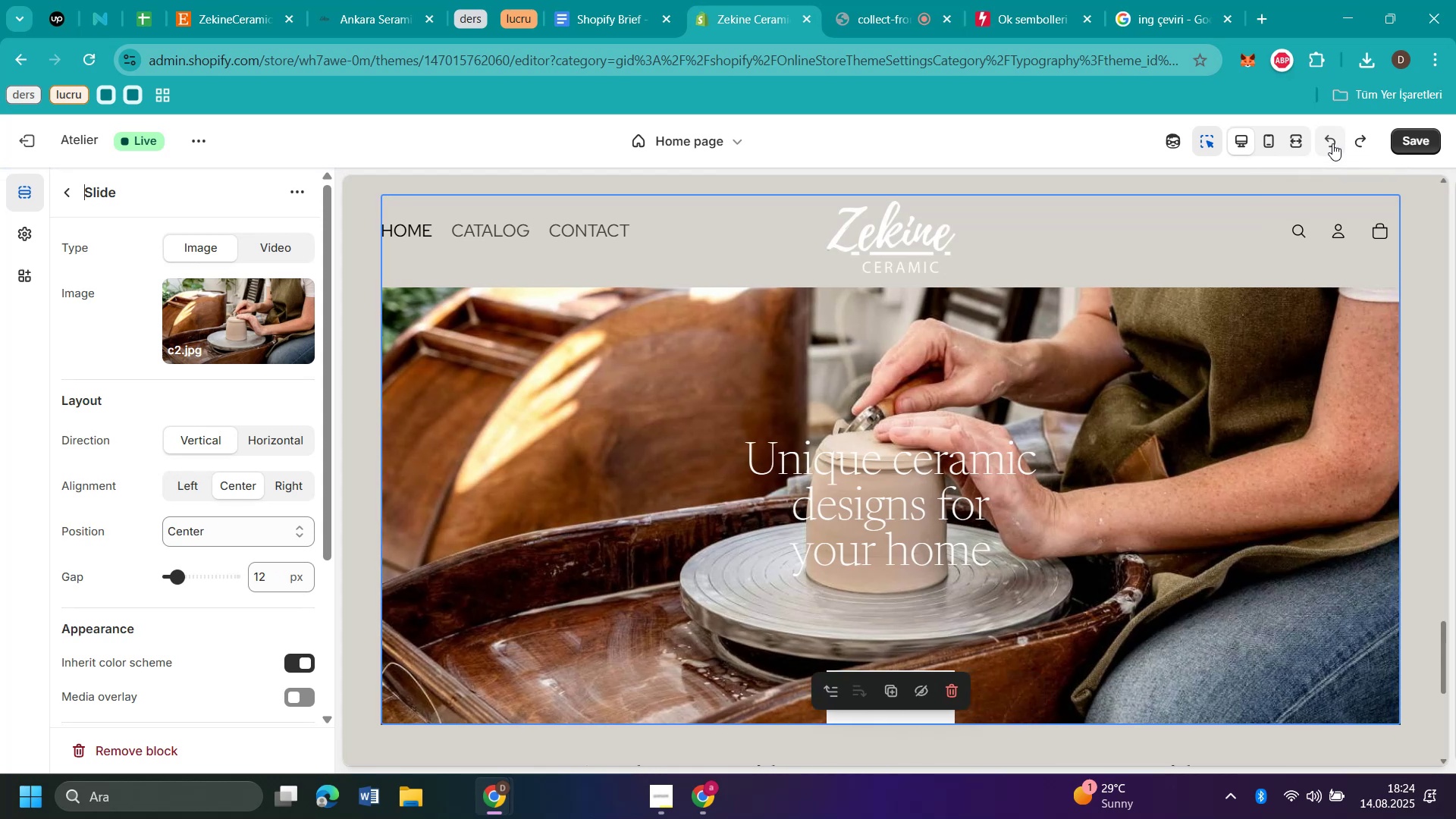 
triple_click([1332, 143])
 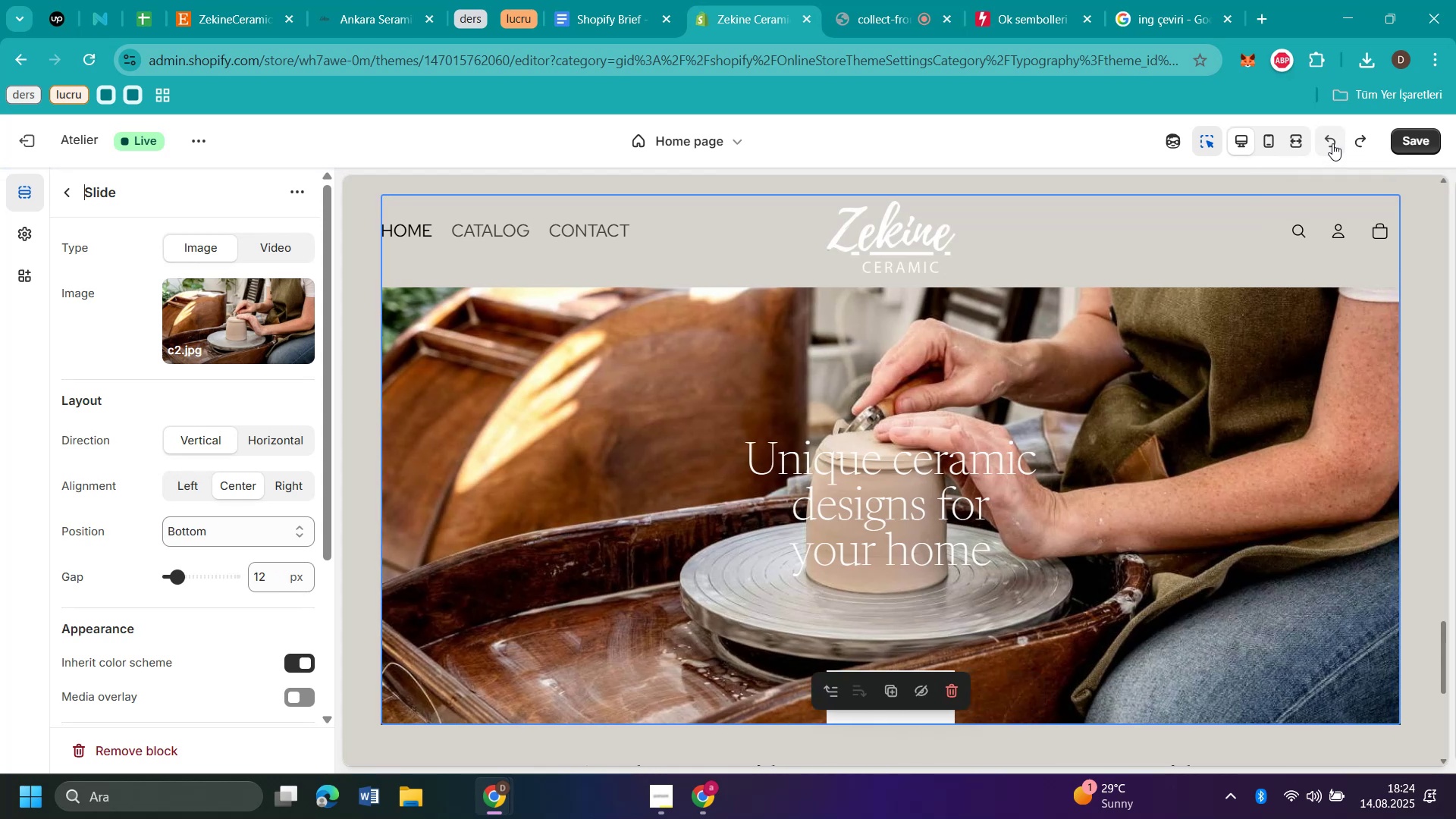 
triple_click([1332, 143])
 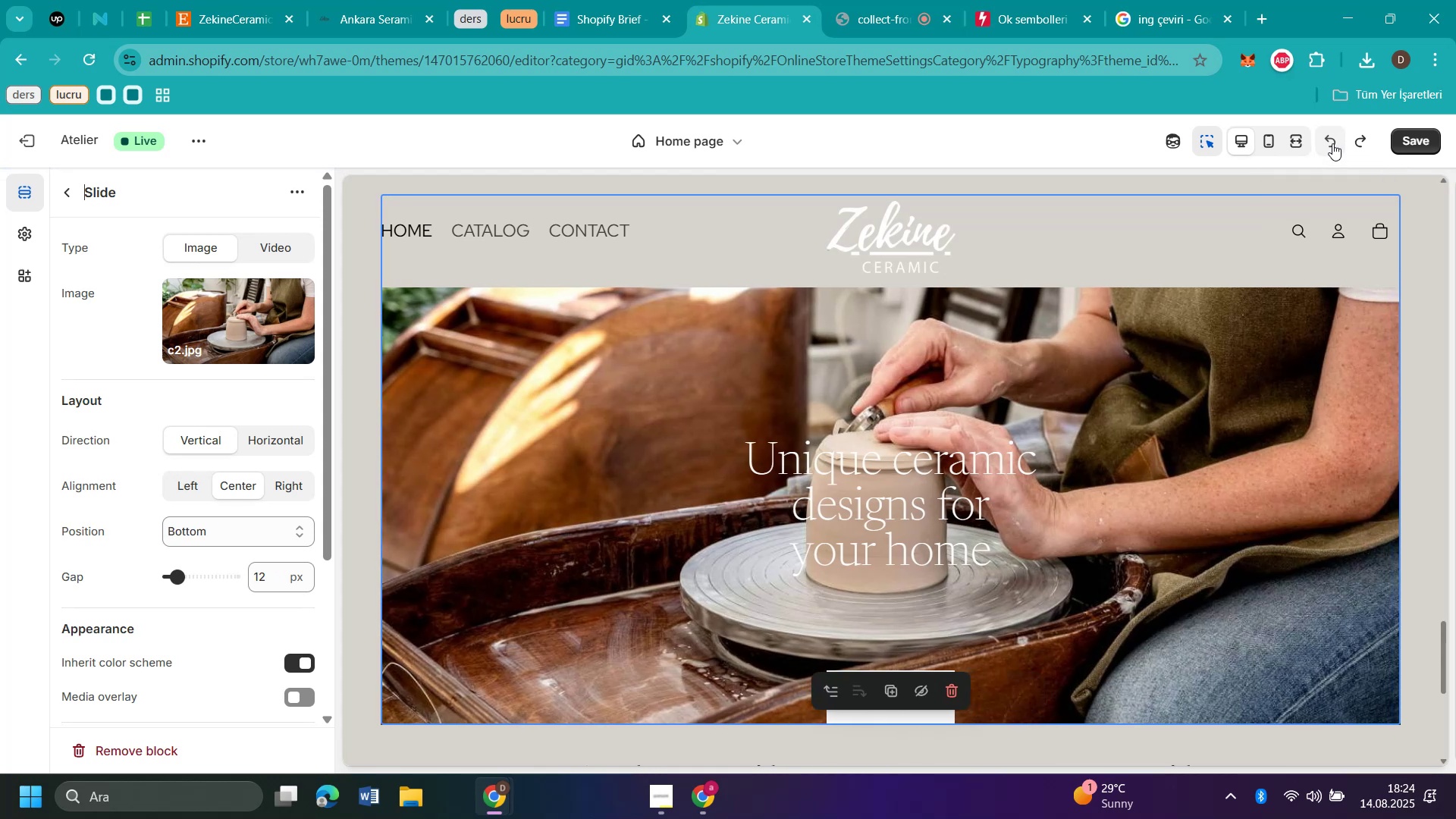 
triple_click([1332, 143])
 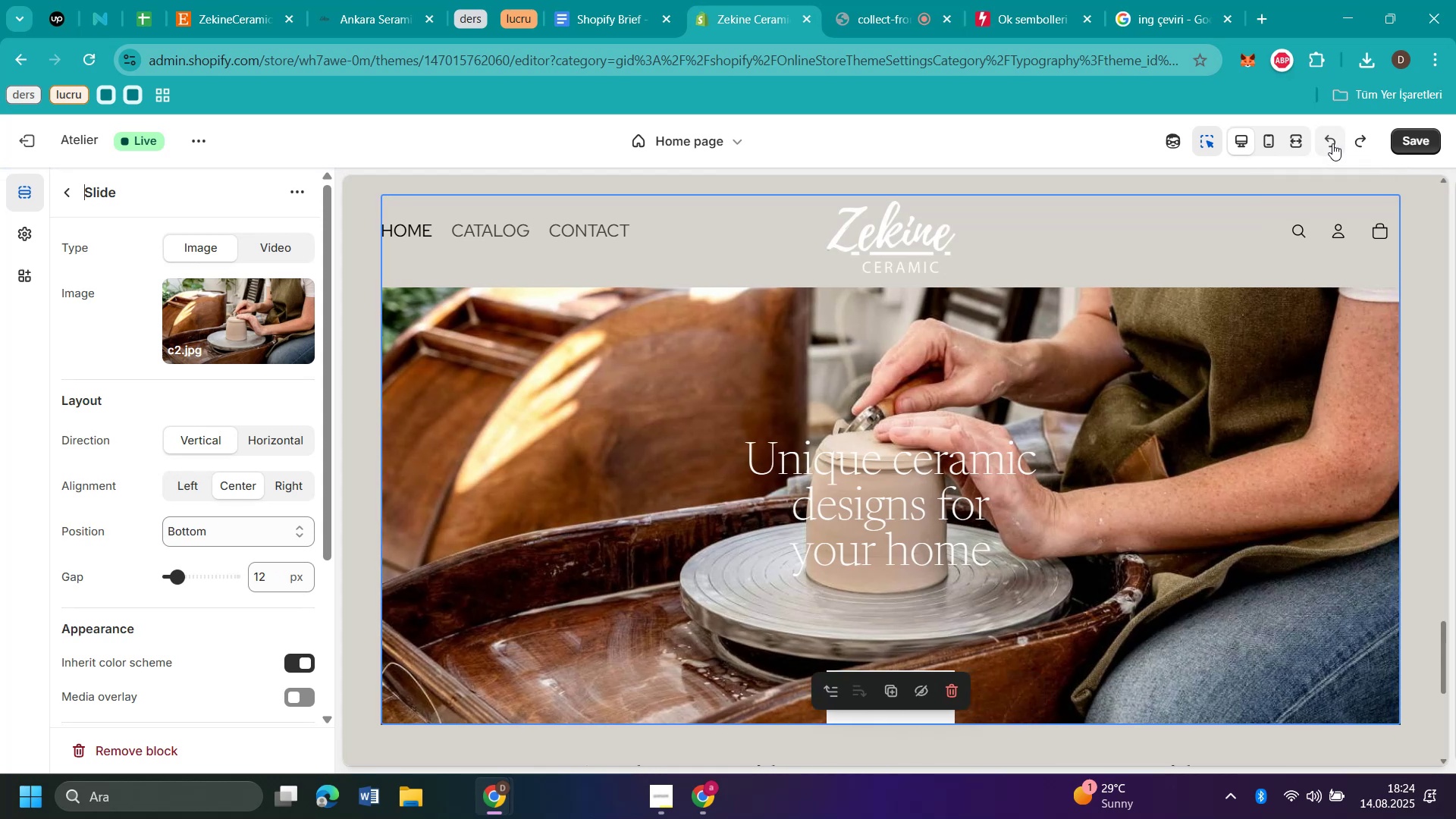 
triple_click([1332, 143])
 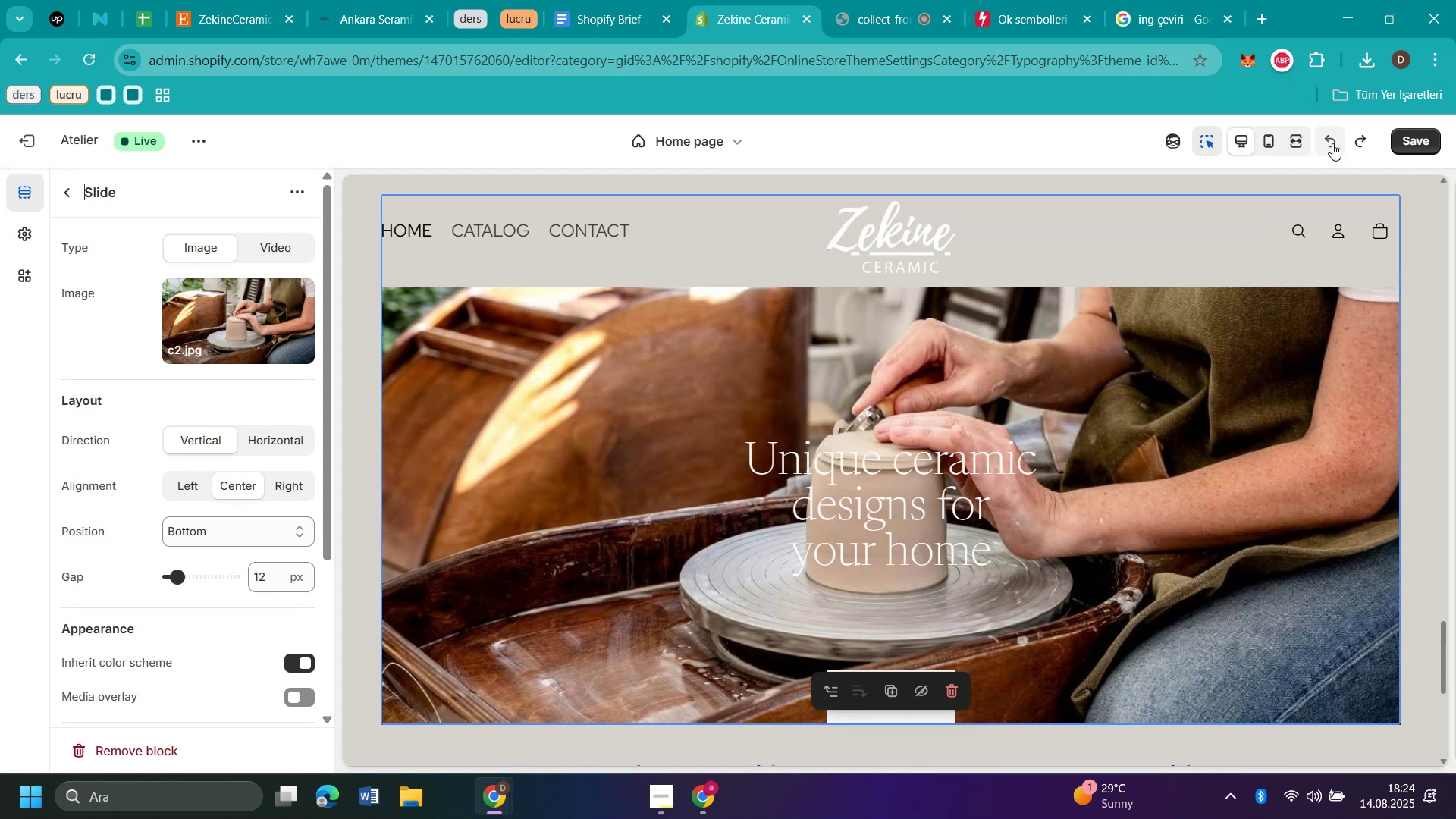 
triple_click([1332, 143])
 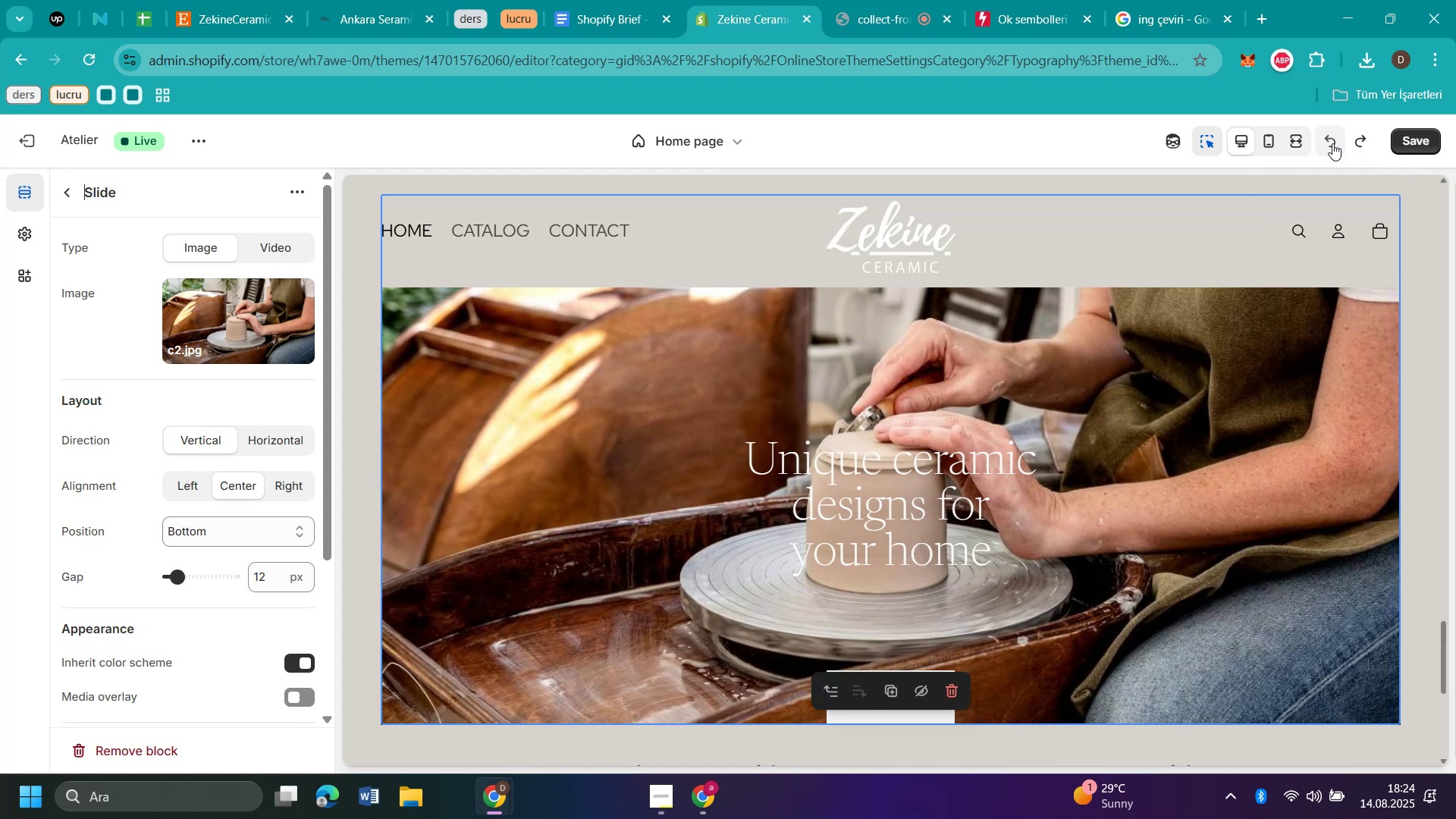 
triple_click([1332, 143])
 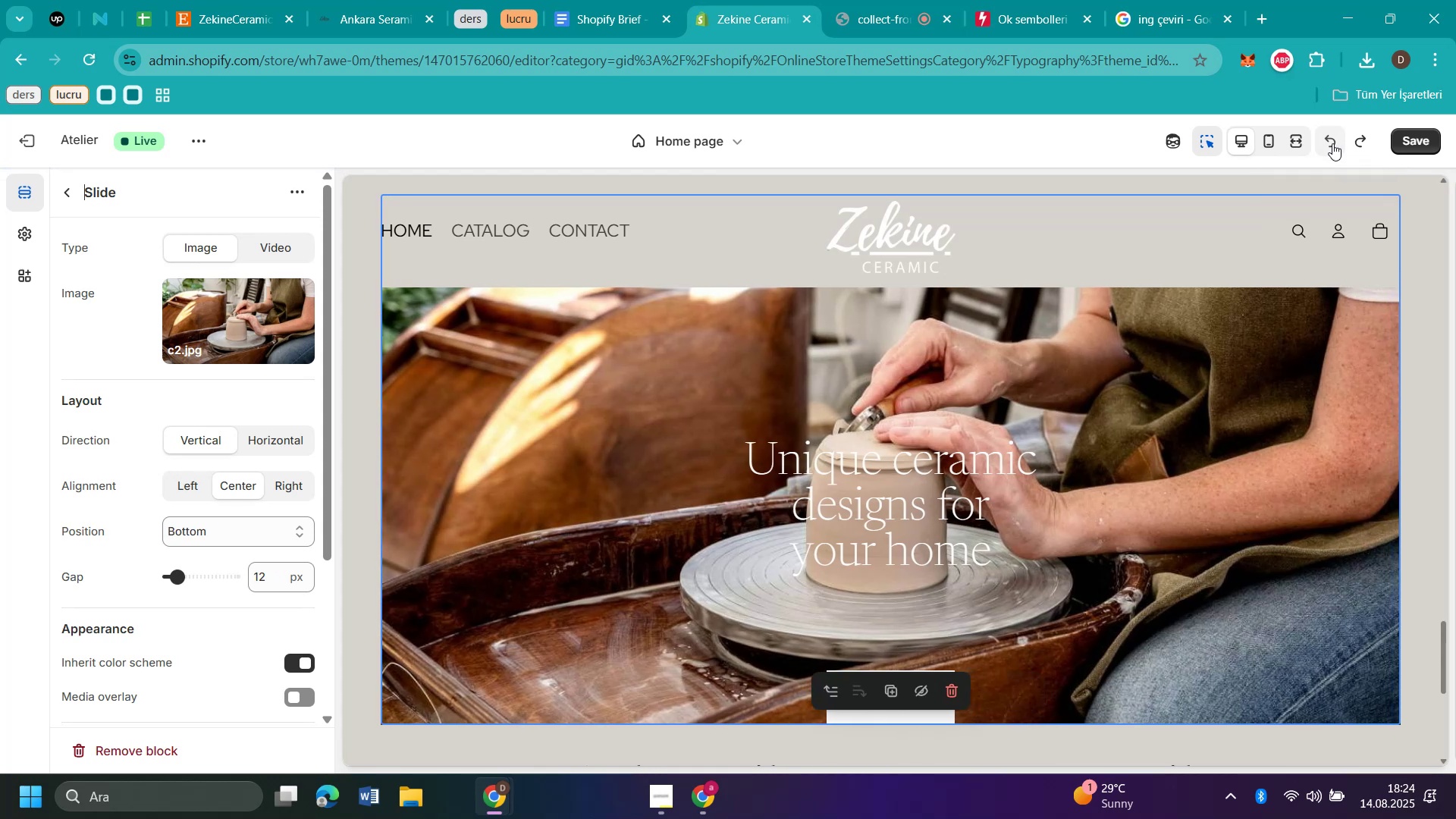 
triple_click([1332, 143])
 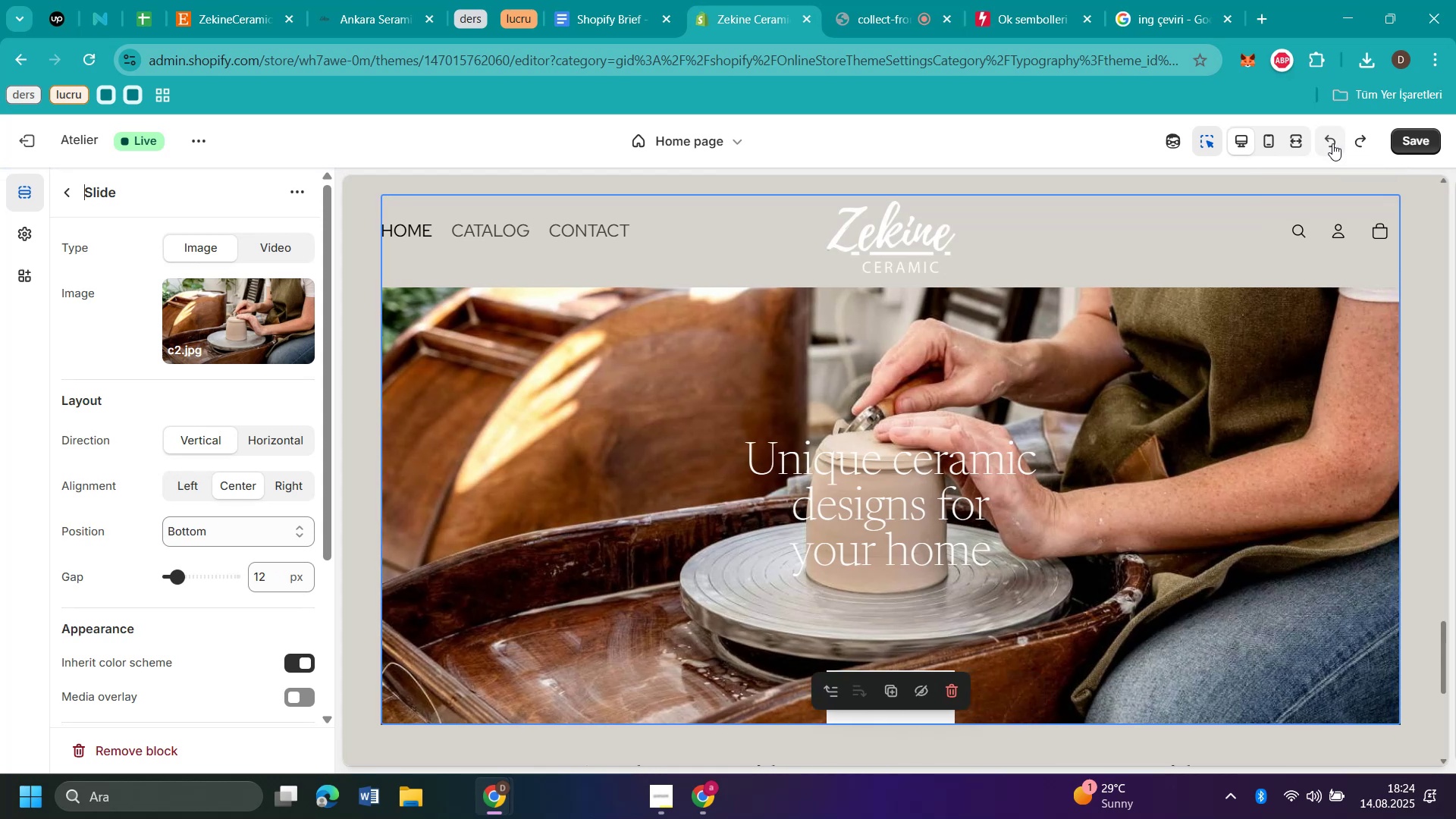 
triple_click([1332, 143])
 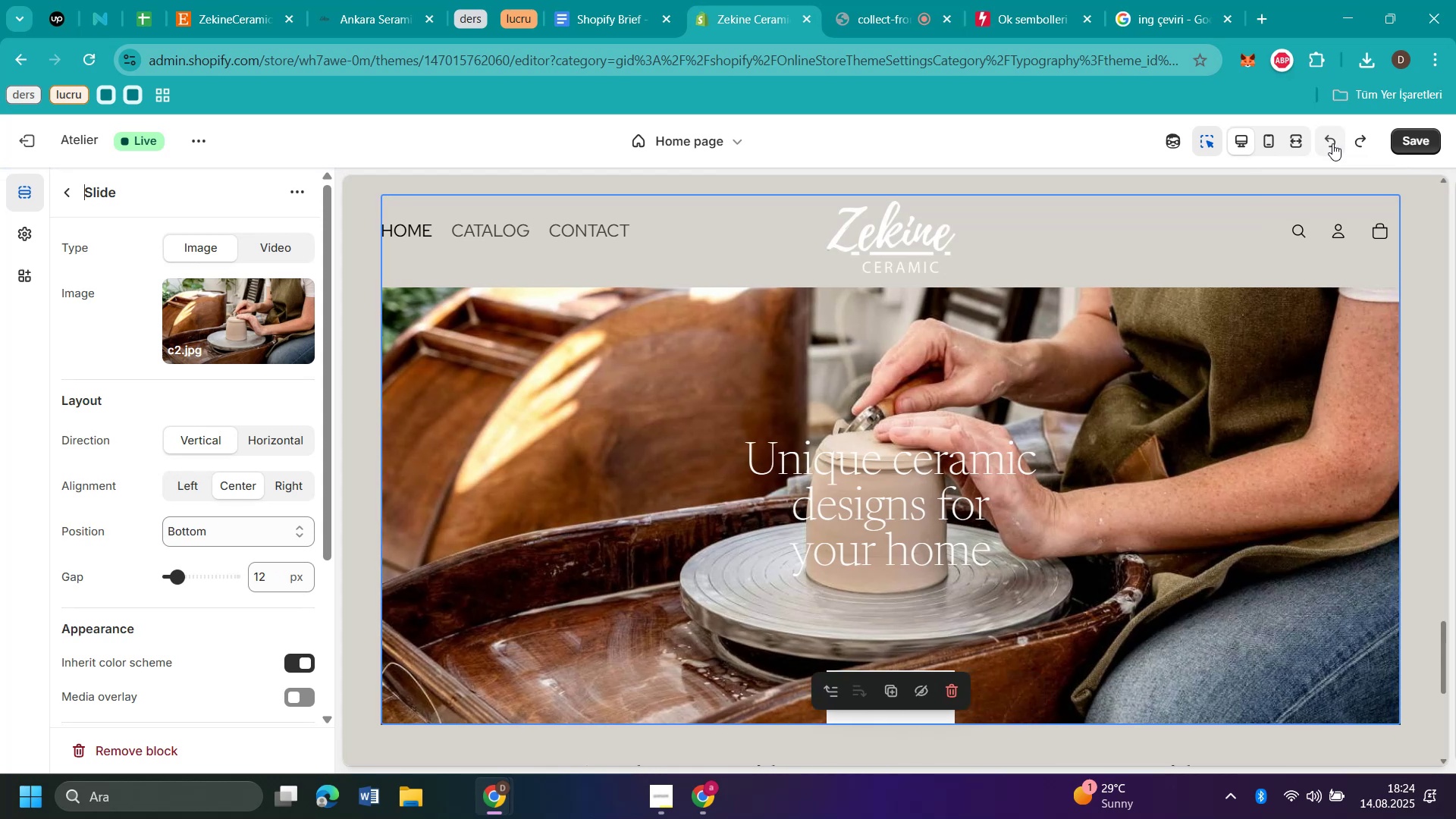 
triple_click([1332, 143])
 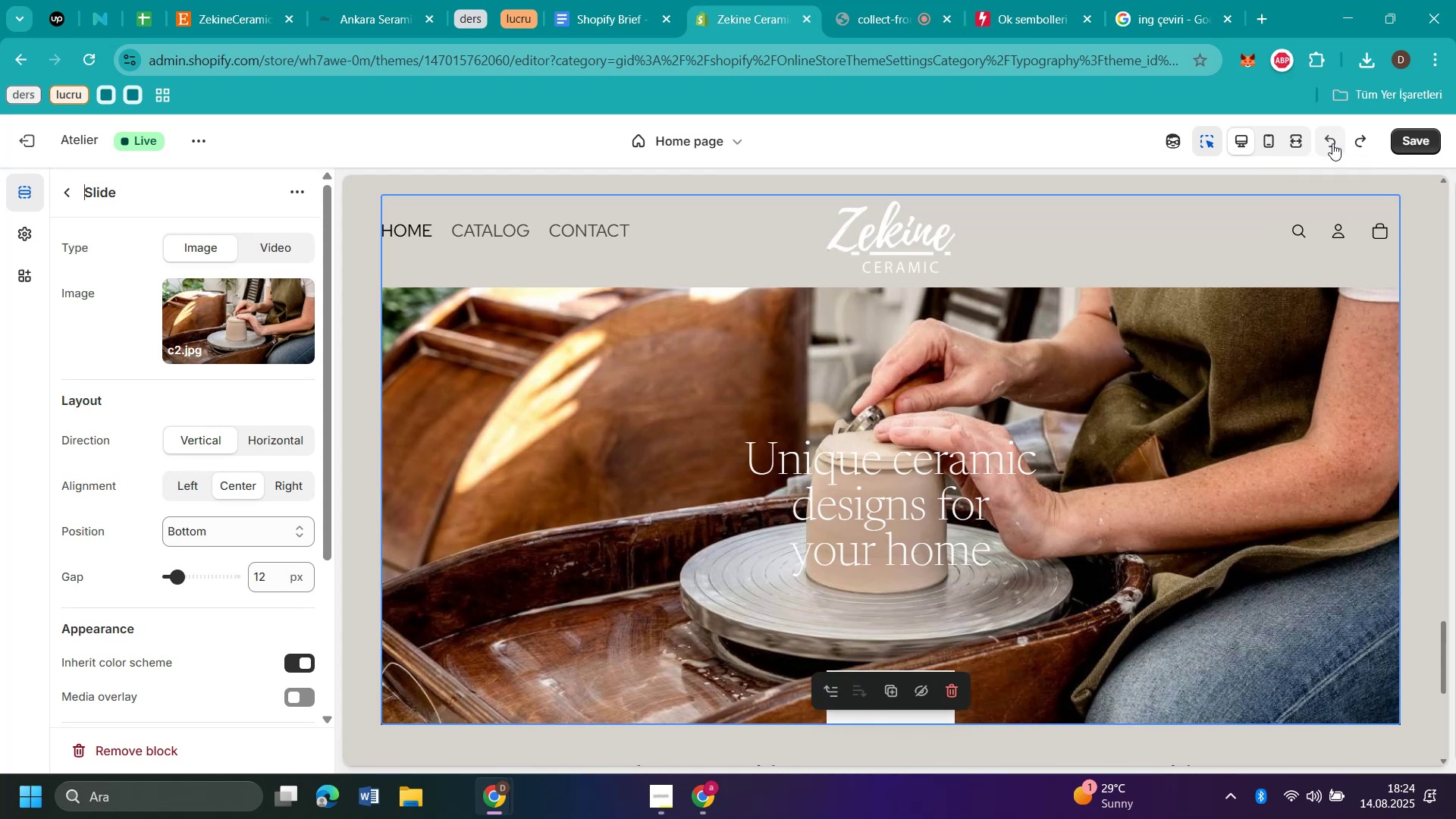 
triple_click([1332, 143])
 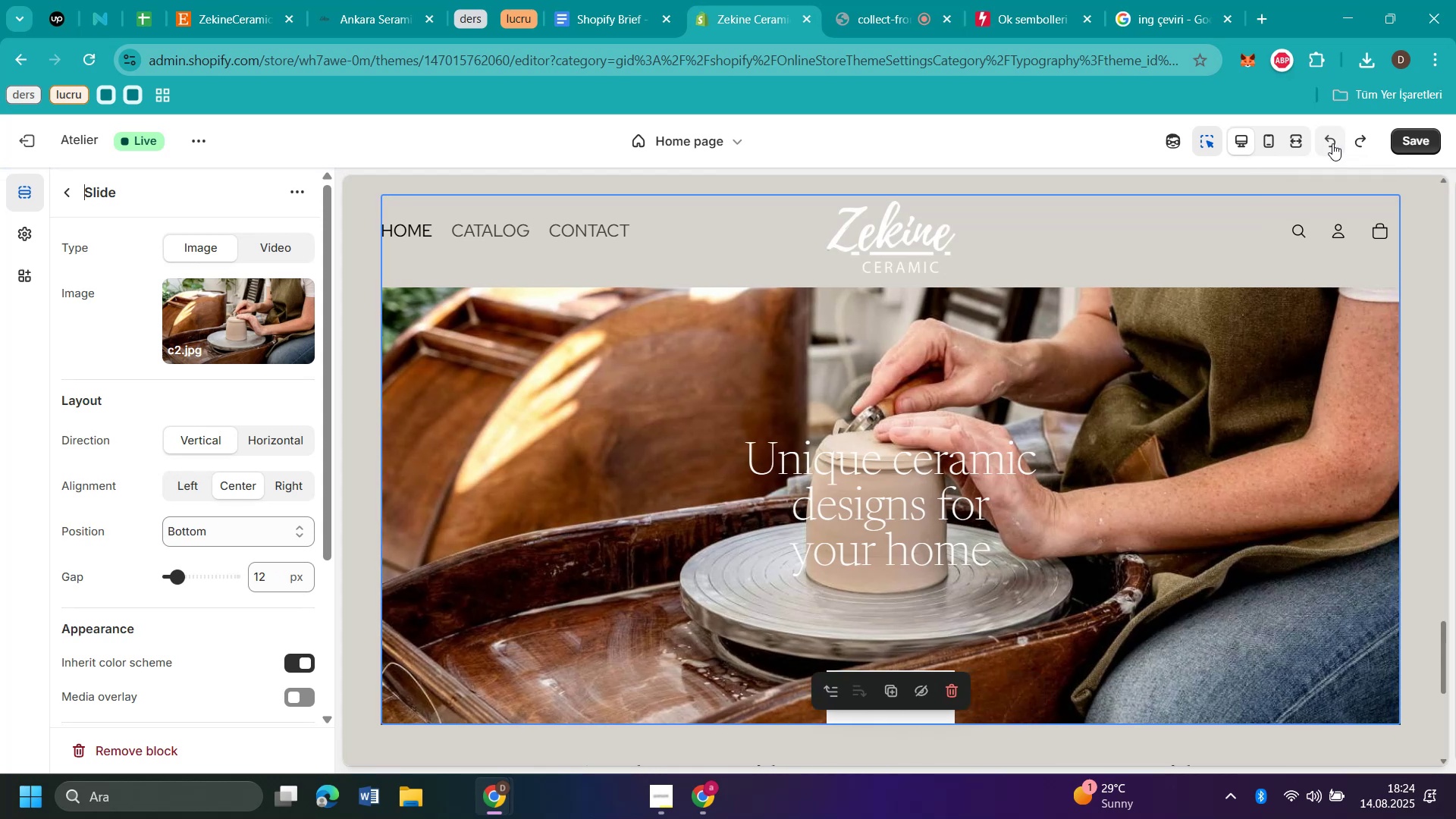 
triple_click([1332, 143])
 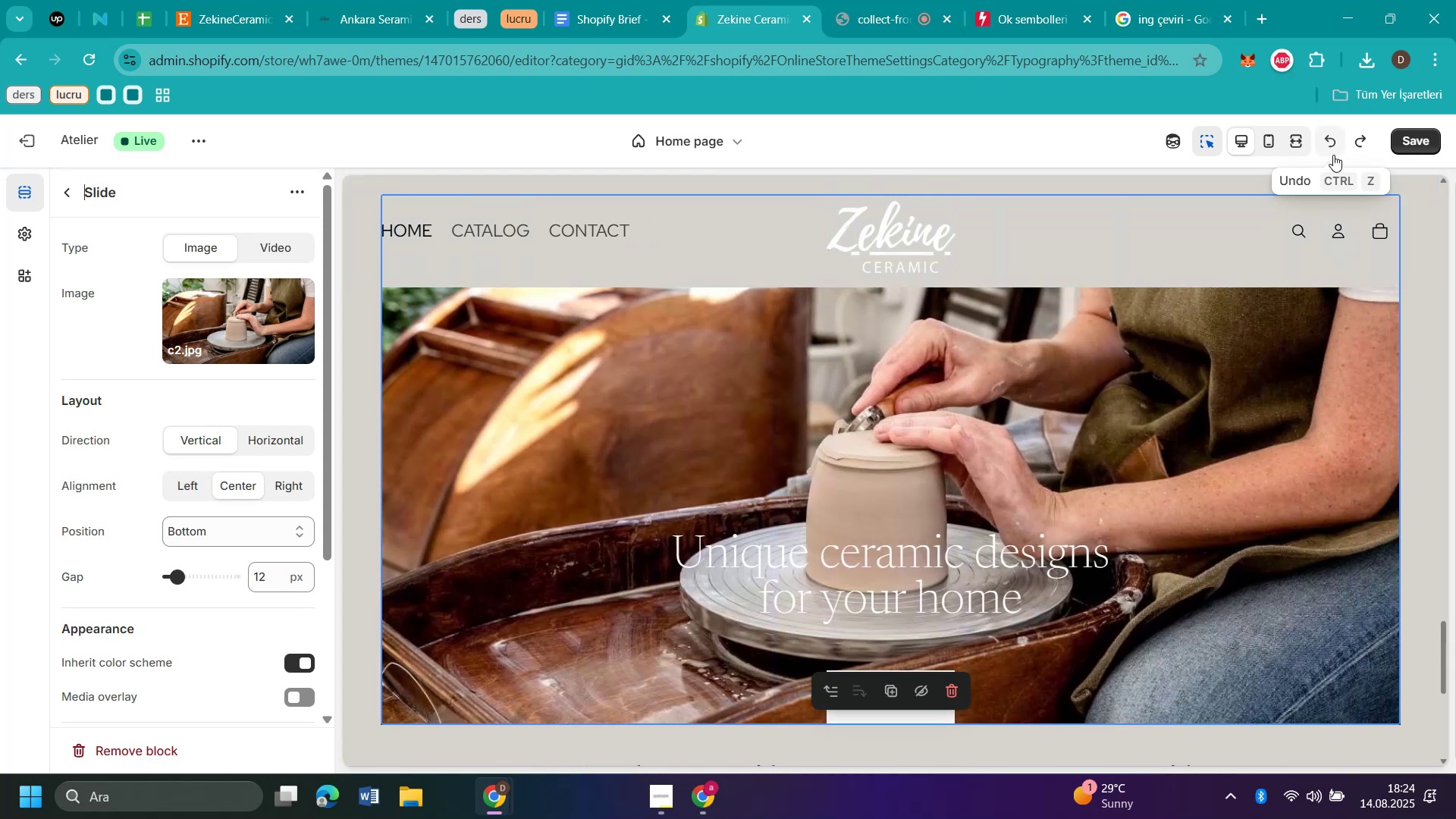 
double_click([1333, 150])
 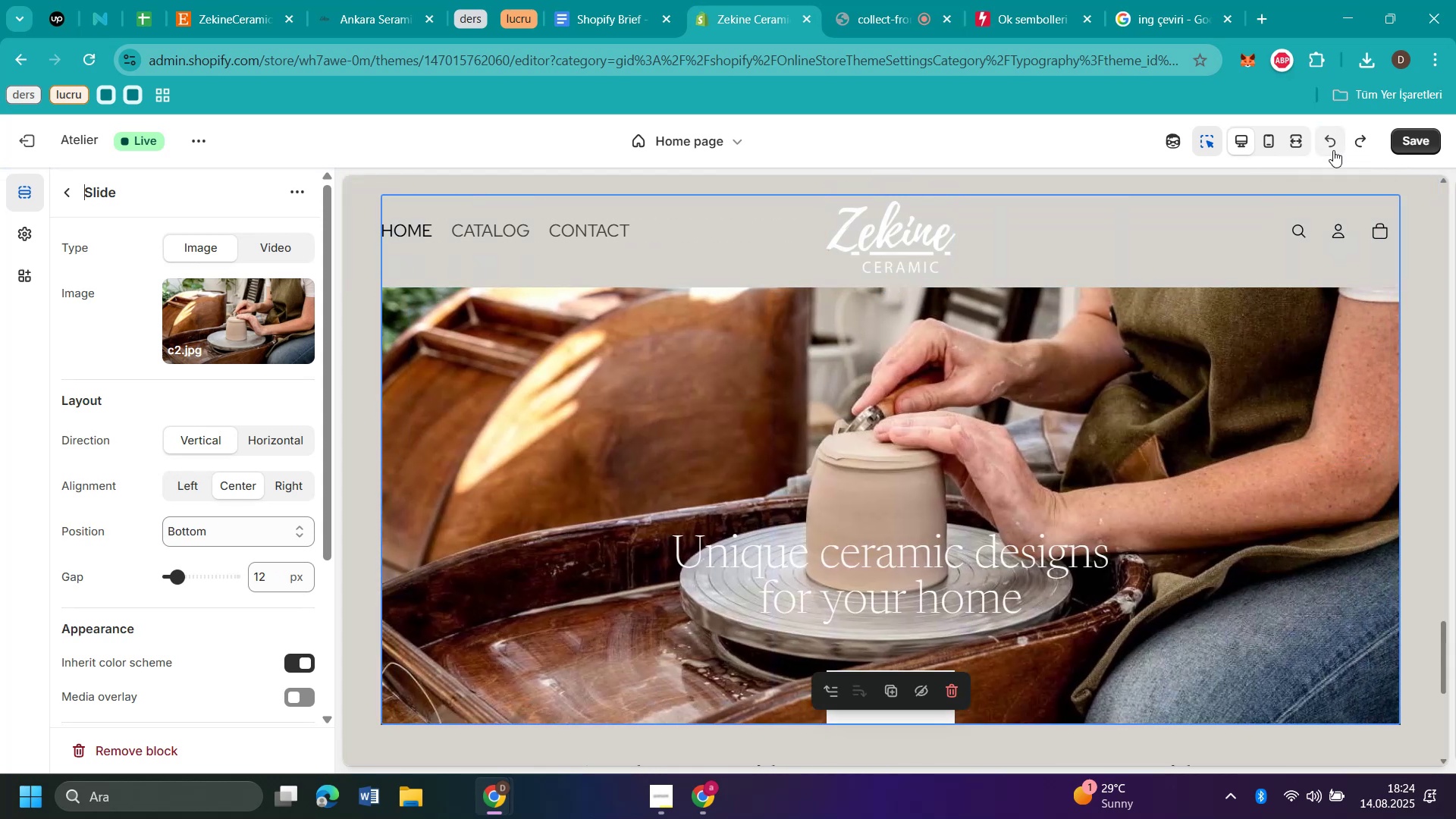 
triple_click([1333, 150])
 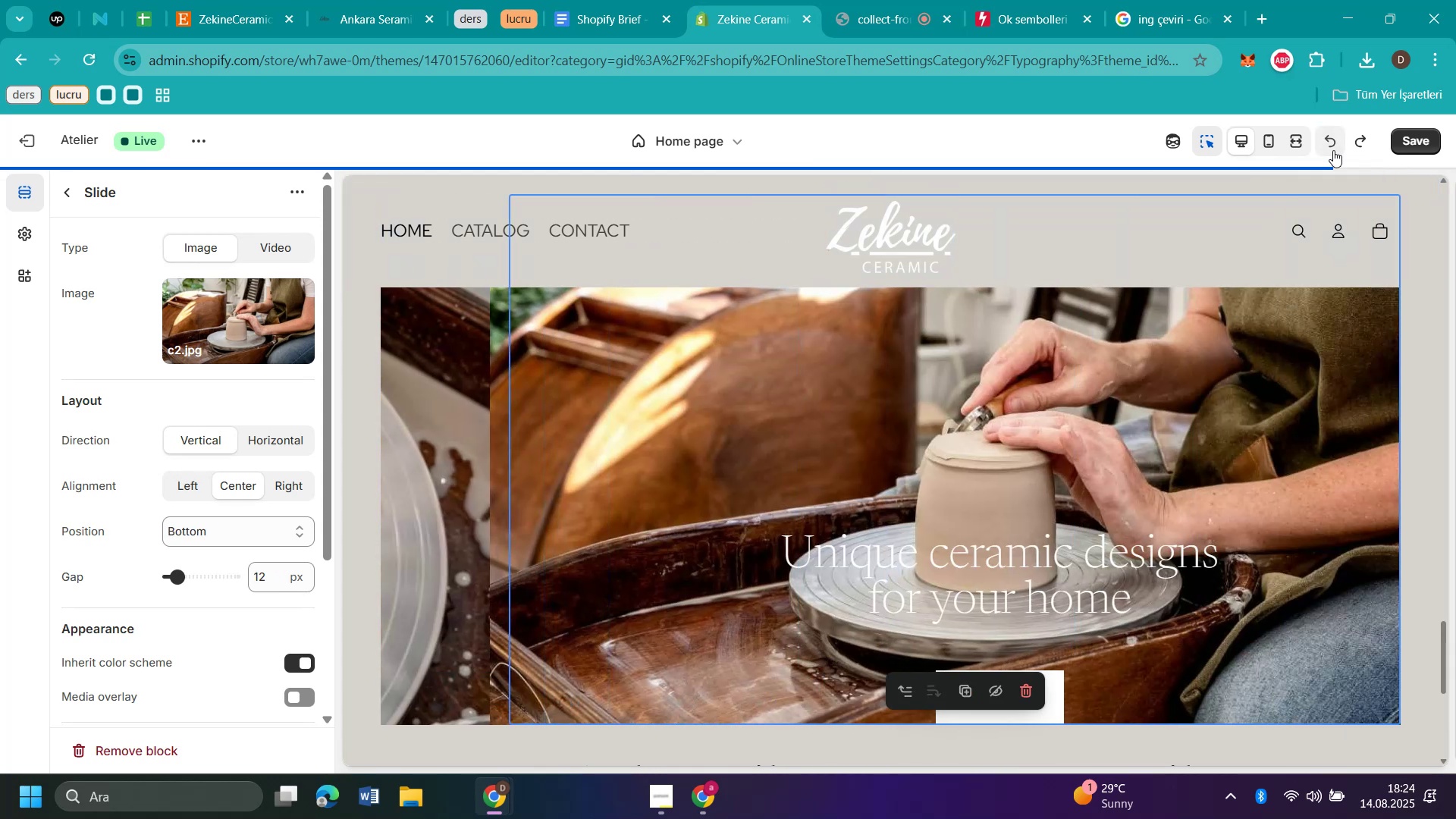 
left_click([1333, 150])
 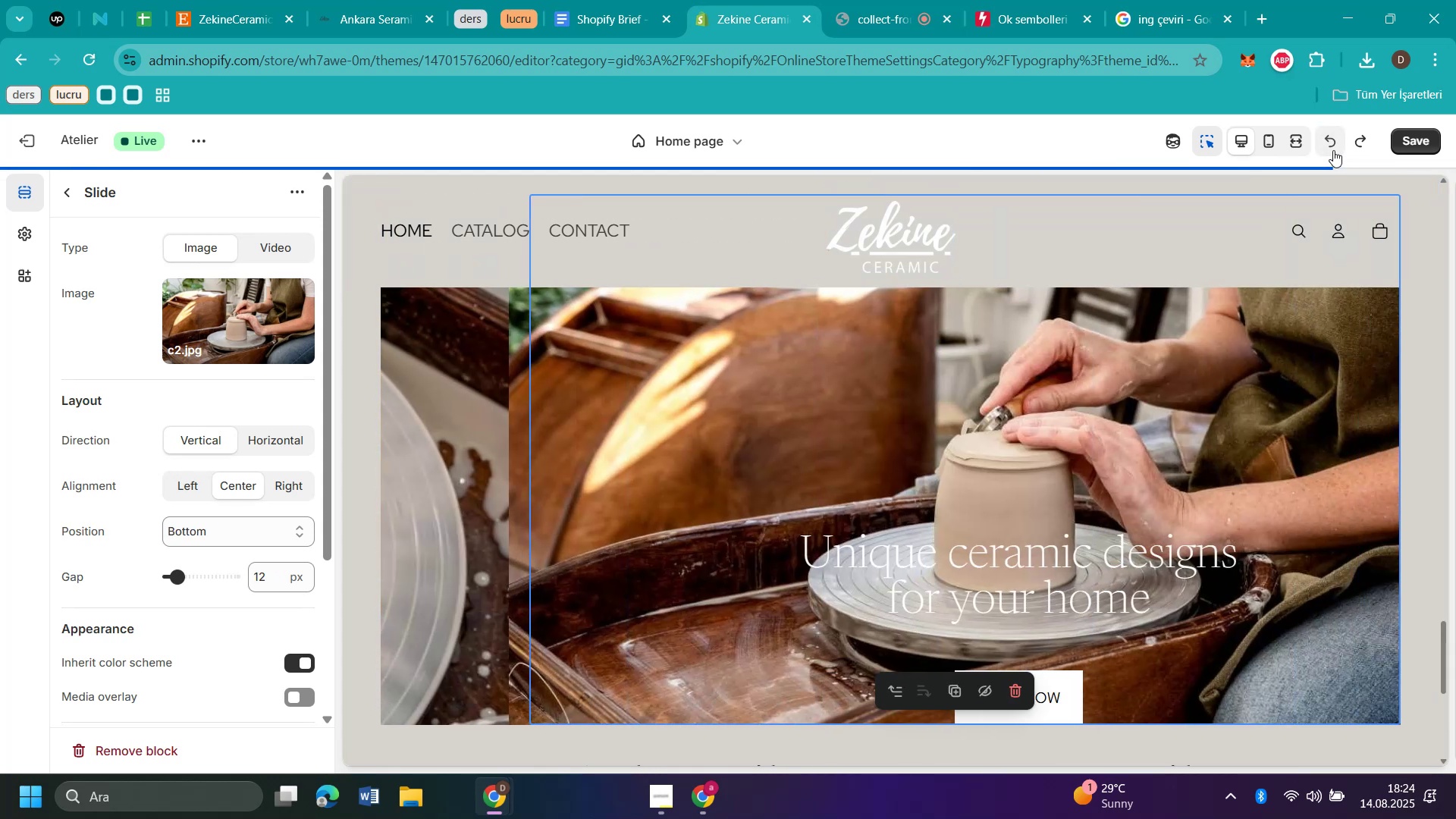 
left_click([1333, 150])
 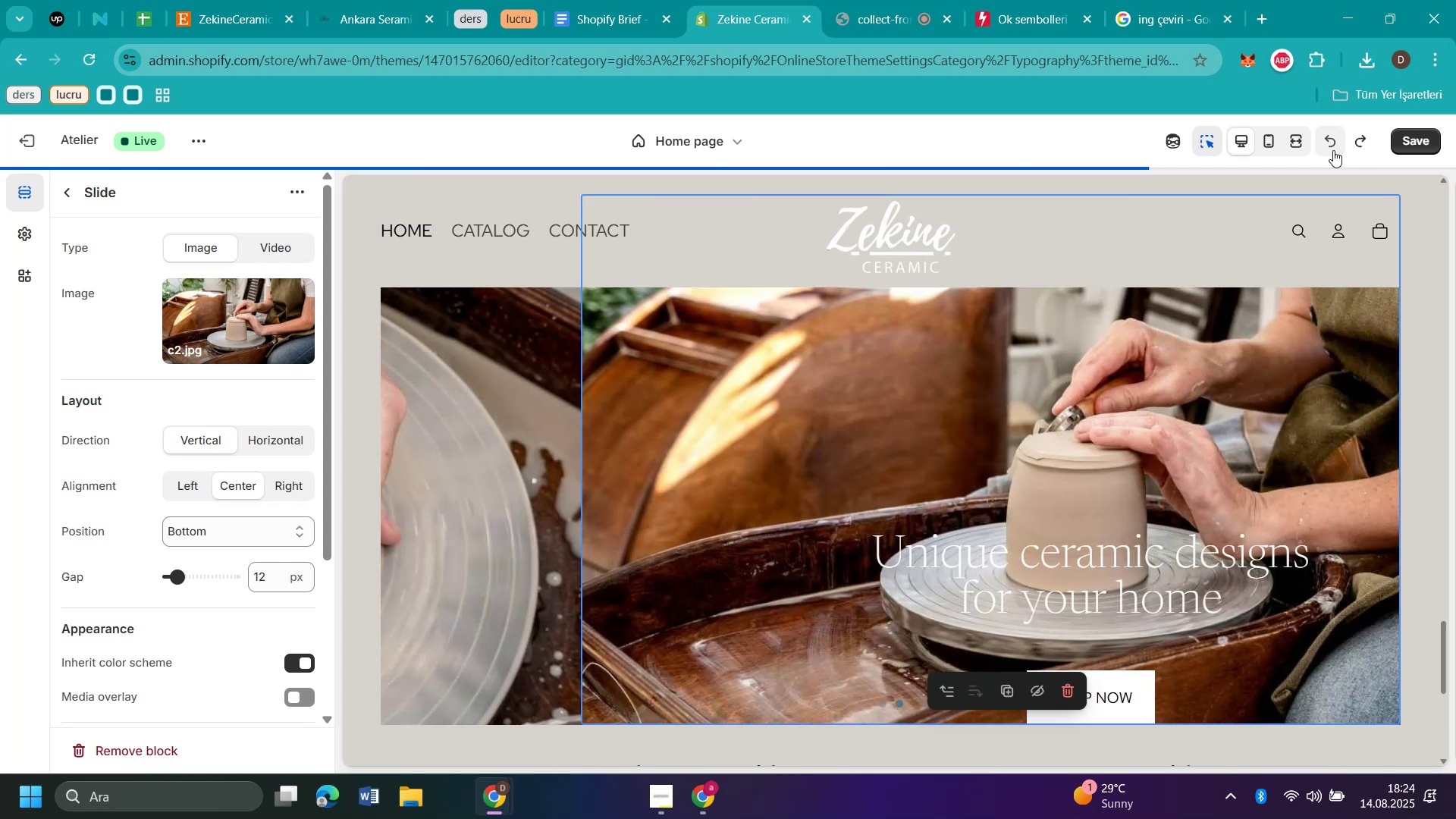 
left_click([1333, 150])
 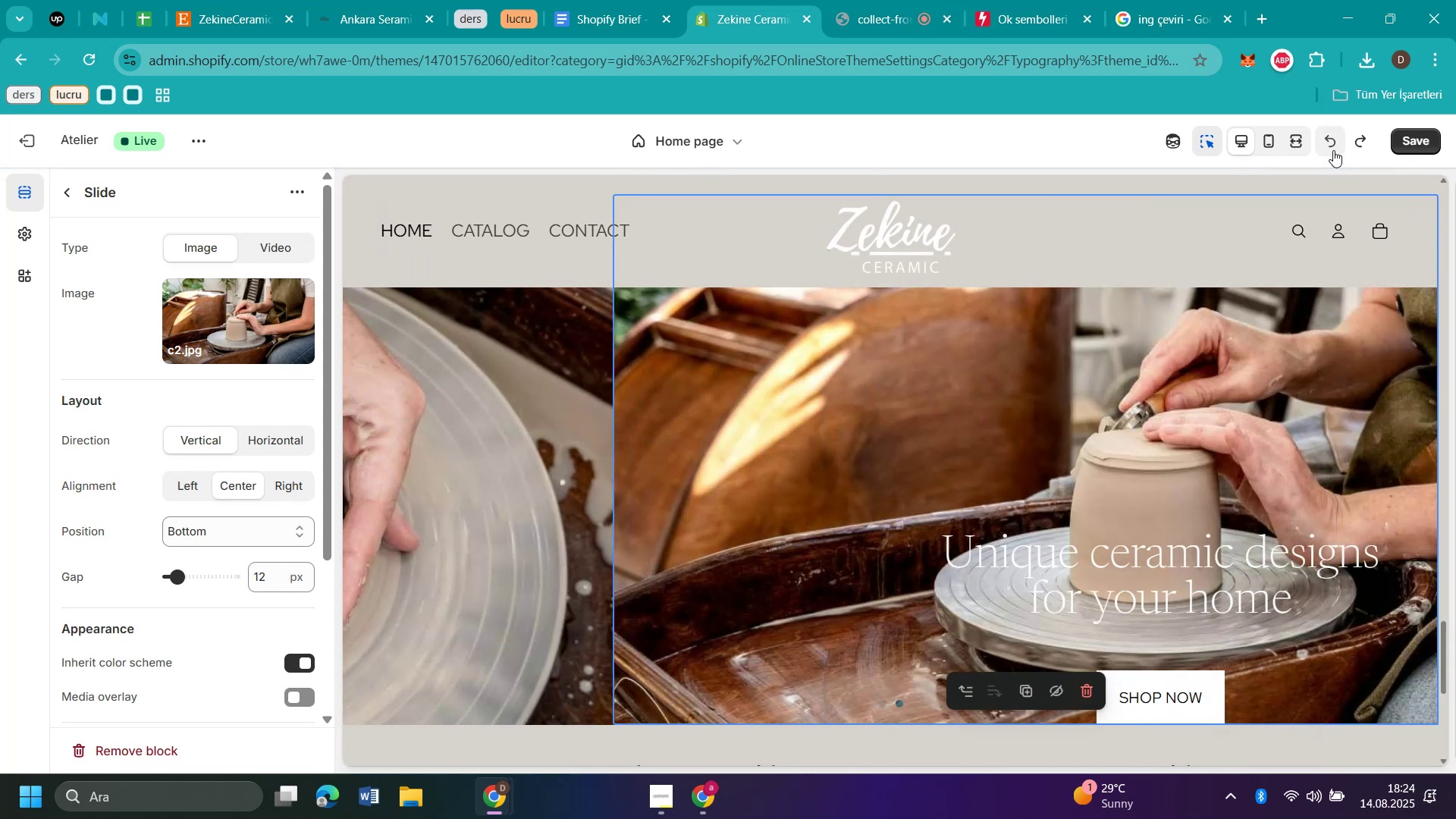 
left_click([1333, 150])
 